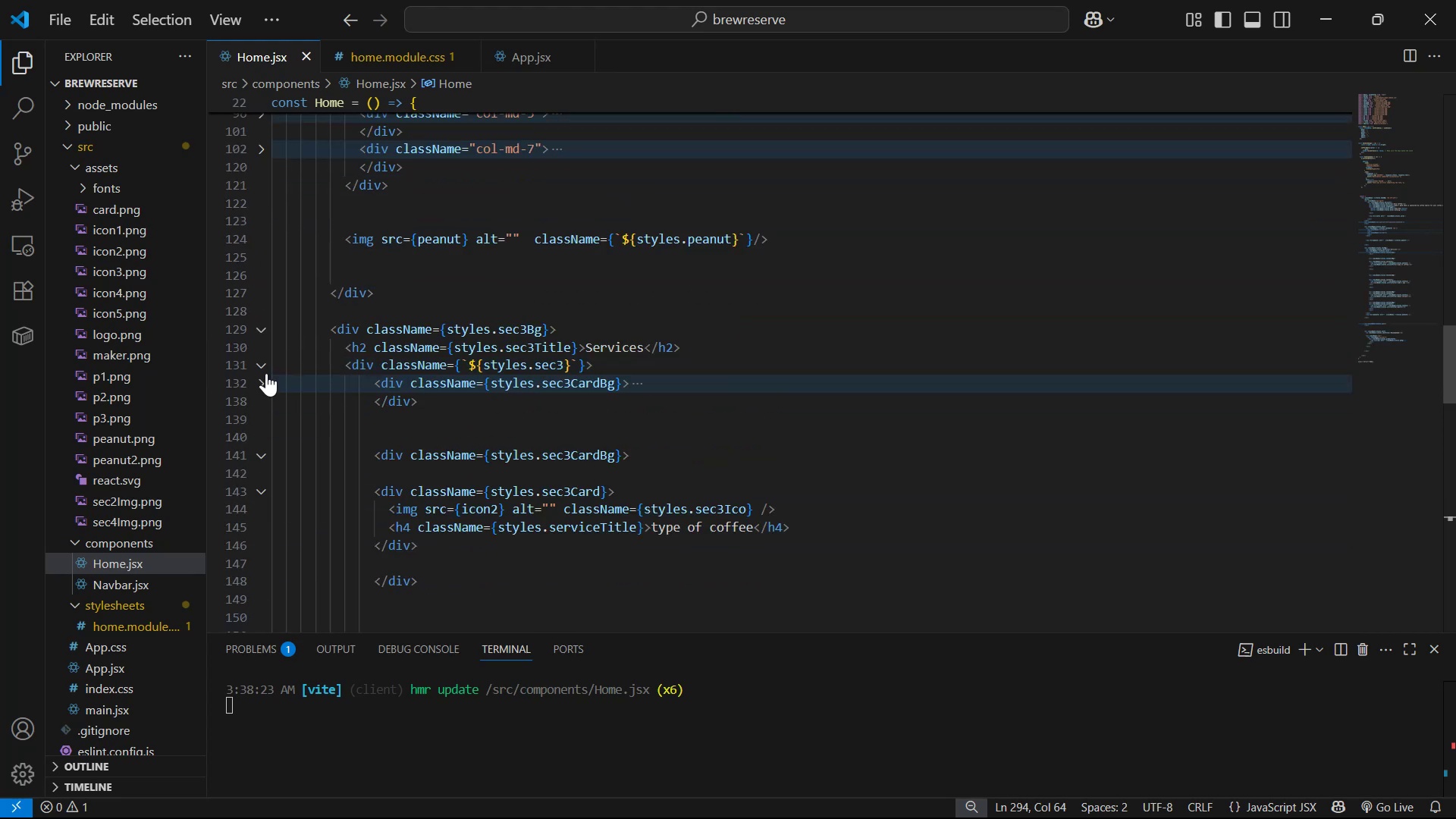 
left_click([265, 373])
 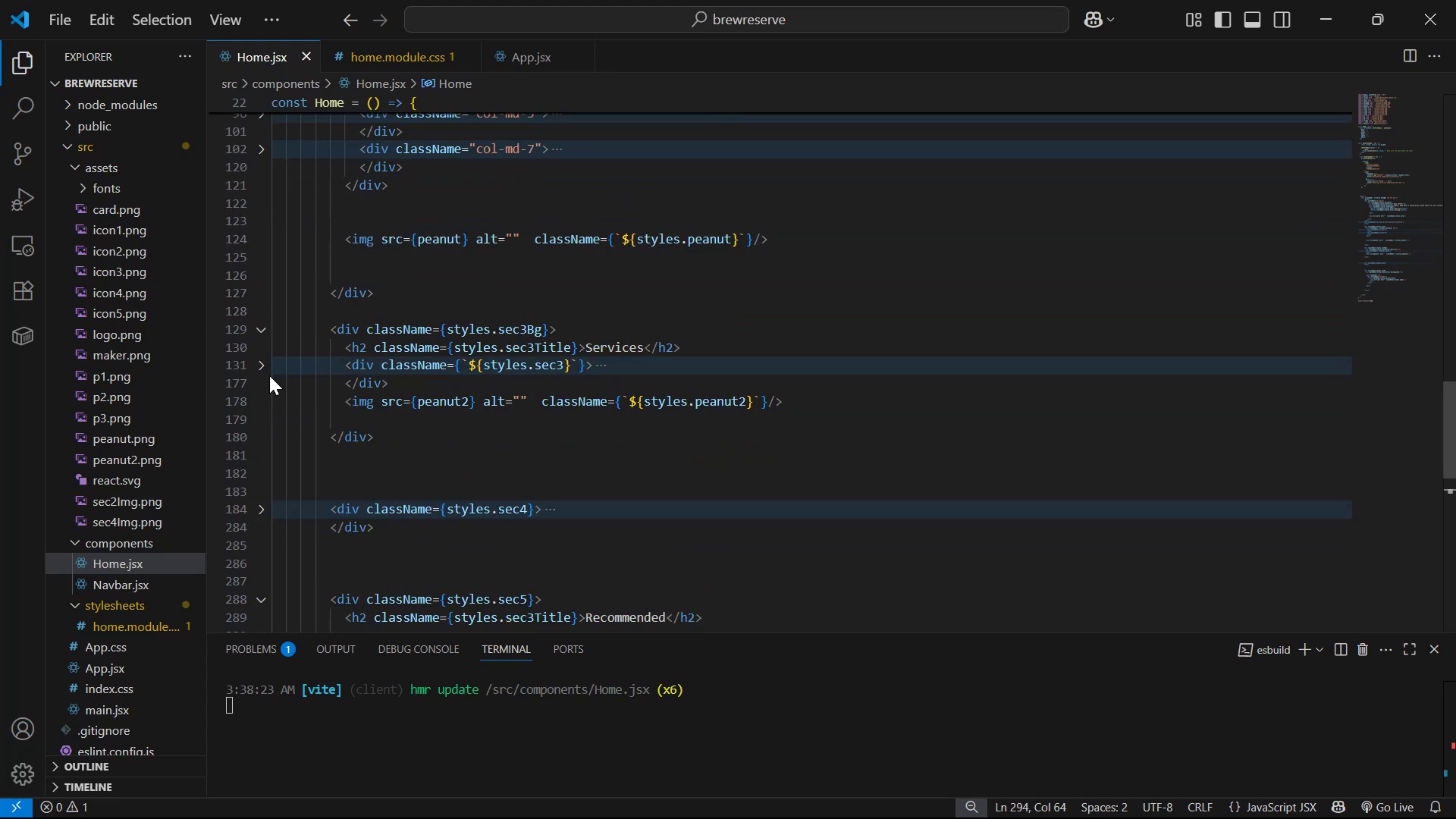 
scroll: coordinate [601, 479], scroll_direction: down, amount: 4.0
 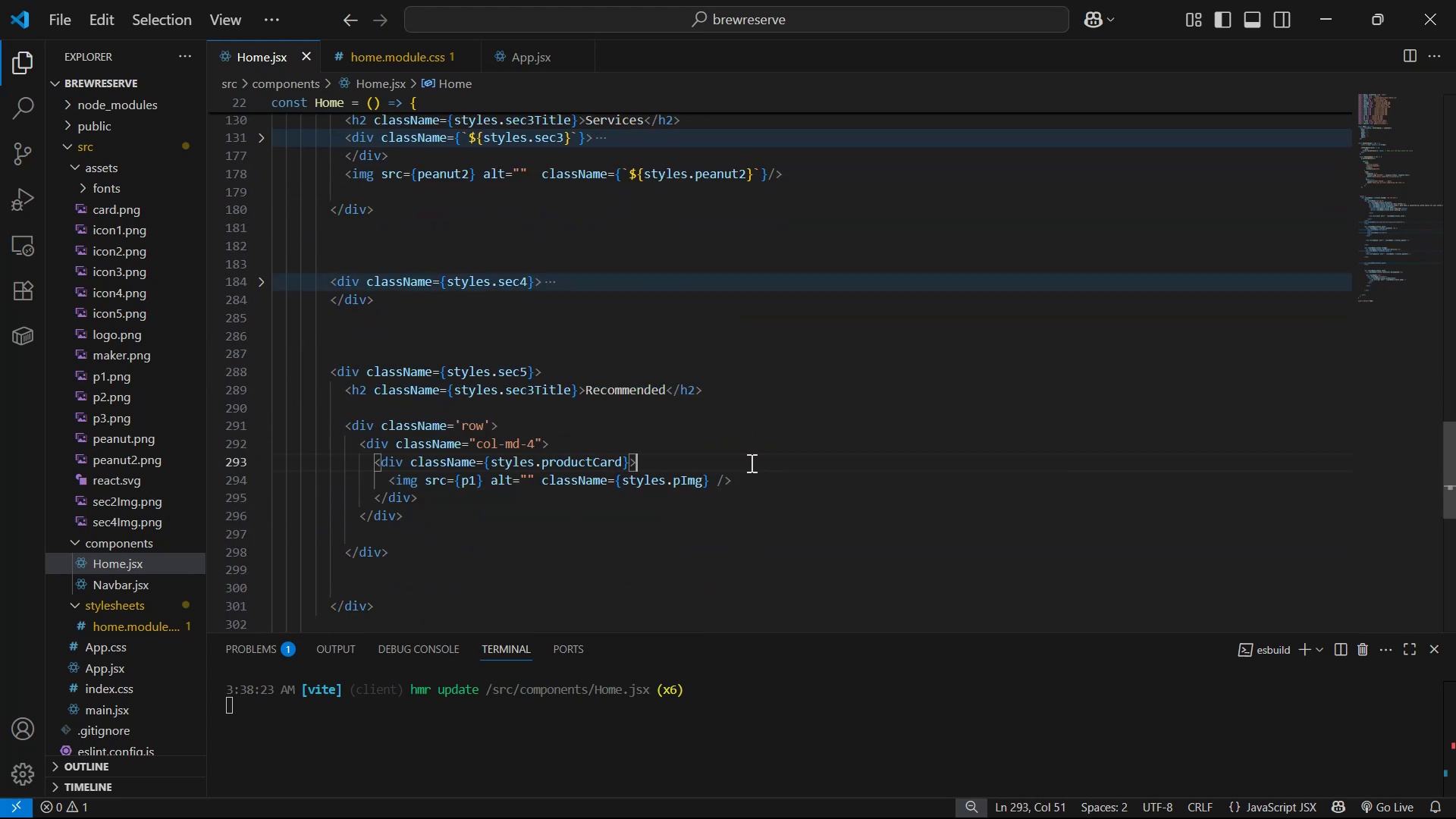 
key(Enter)
 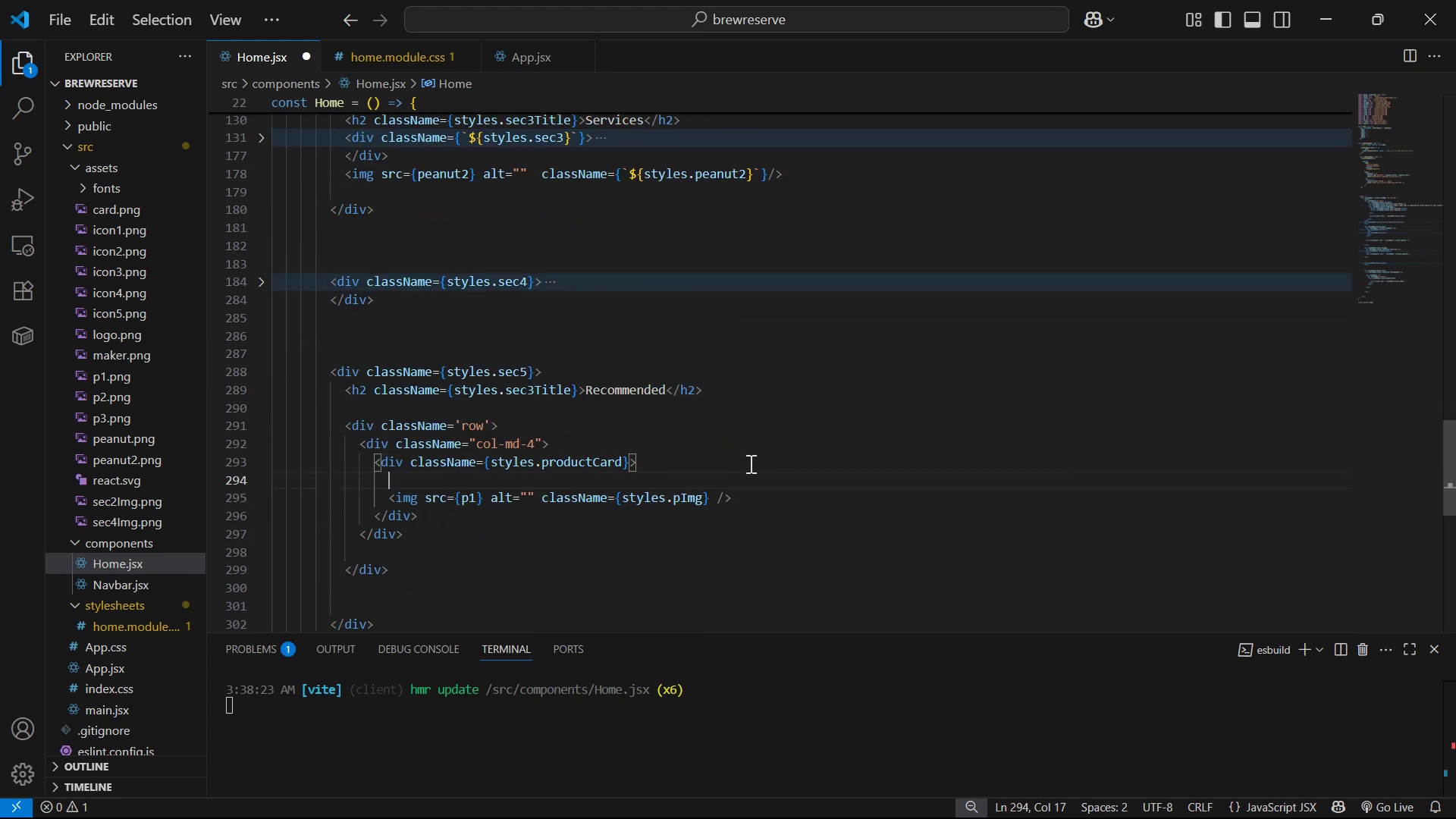 
type(<Ico)
 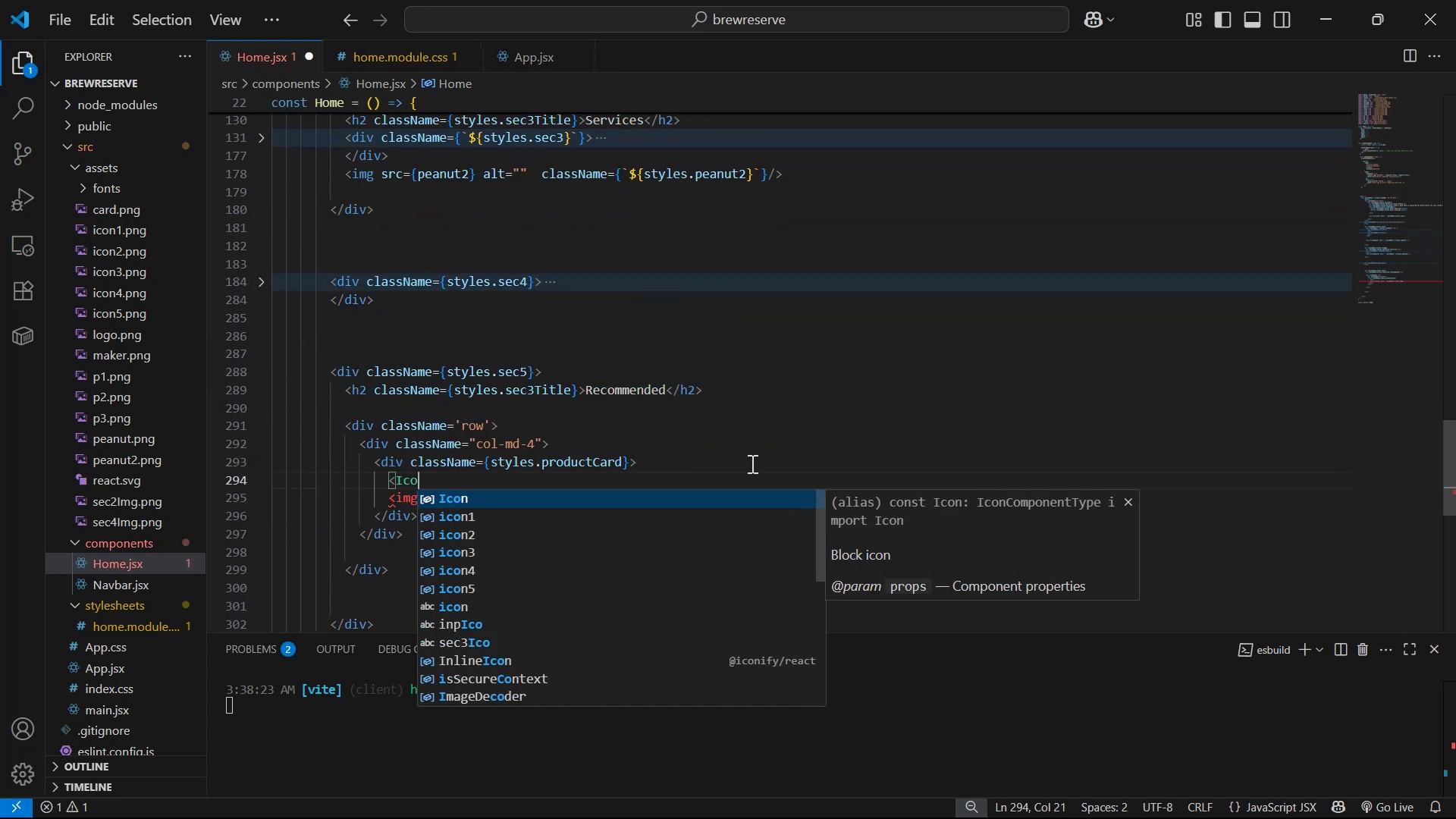 
key(Enter)
 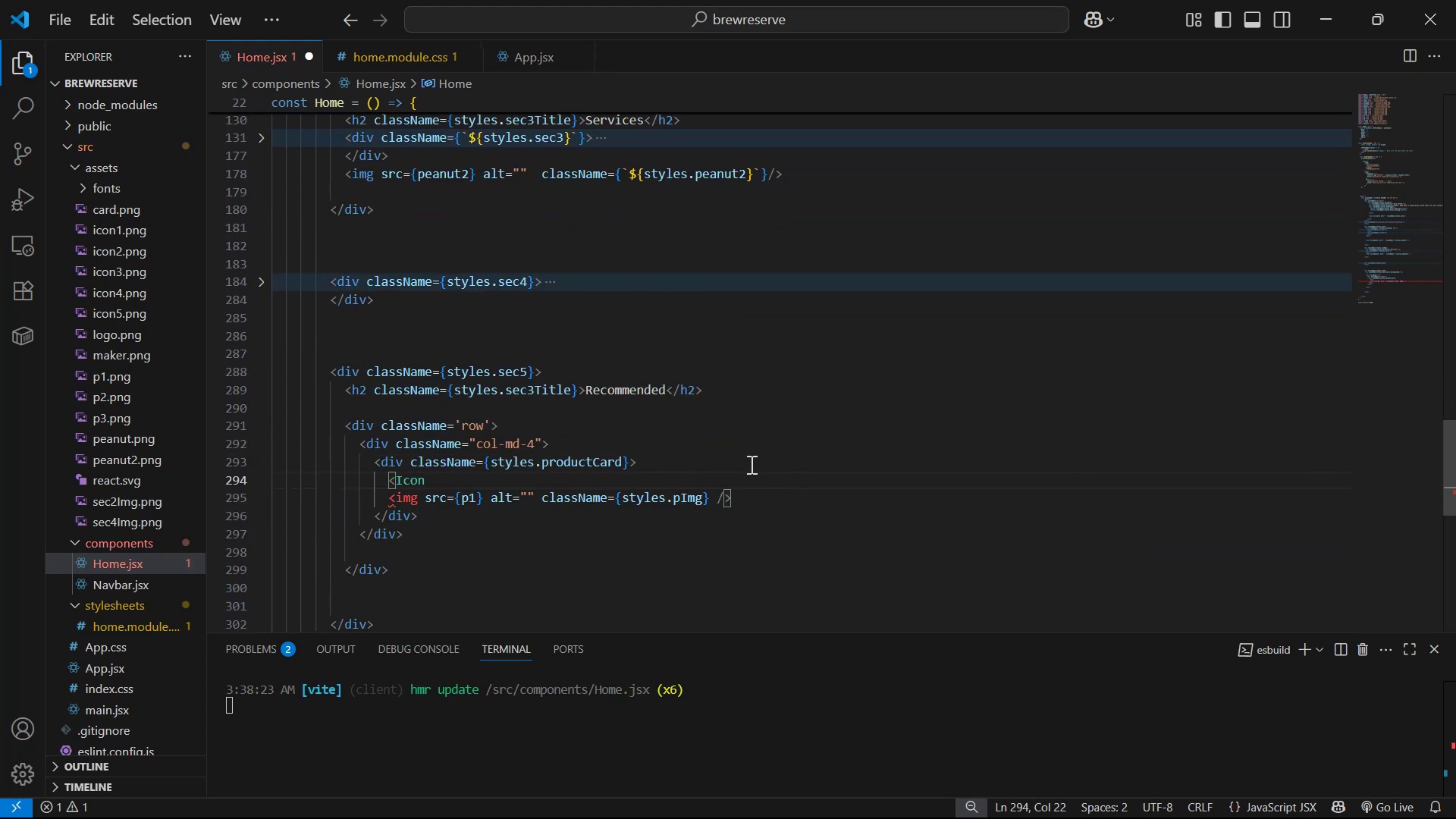 
key(Slash)
 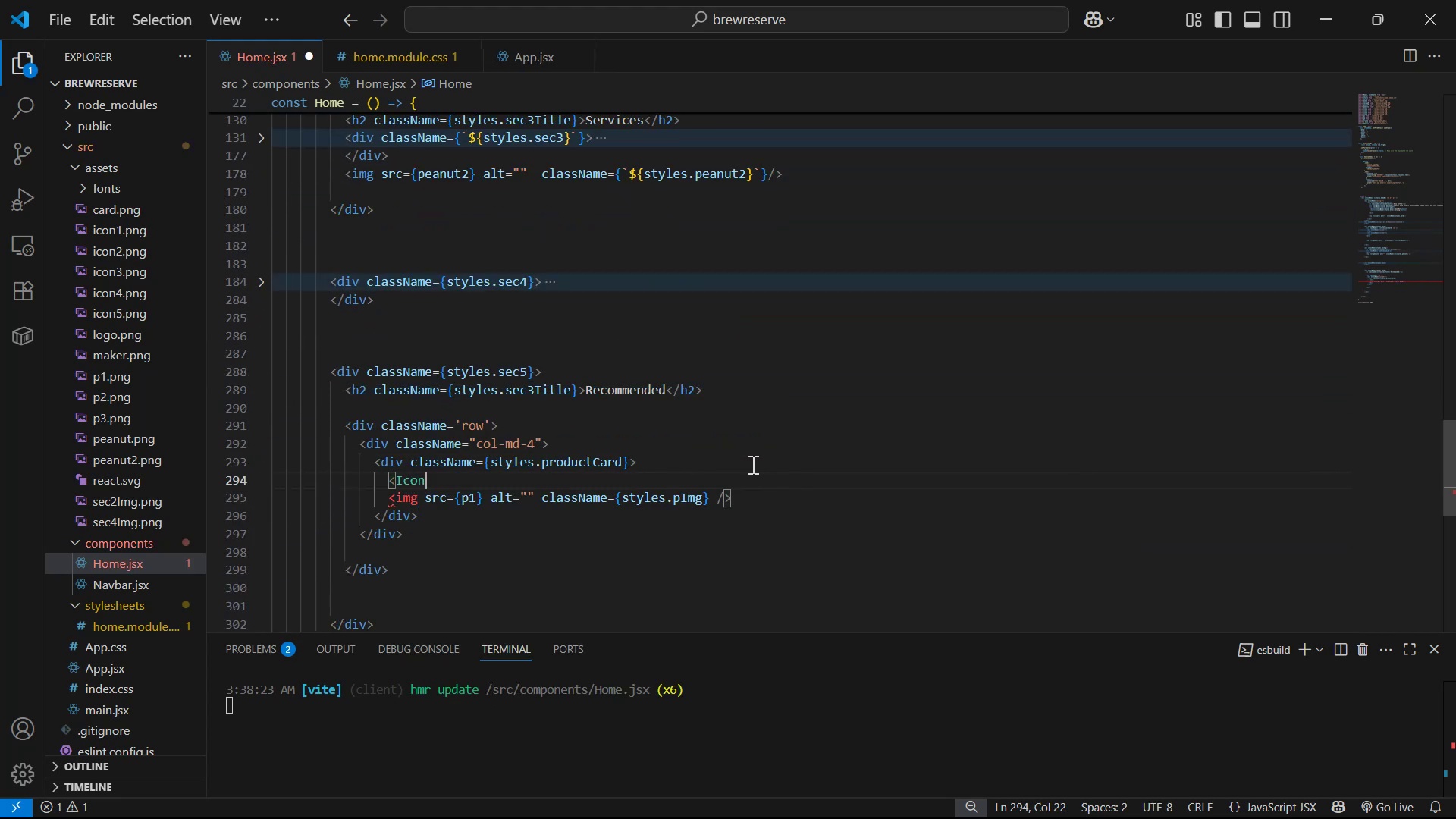 
key(Shift+ShiftLeft)
 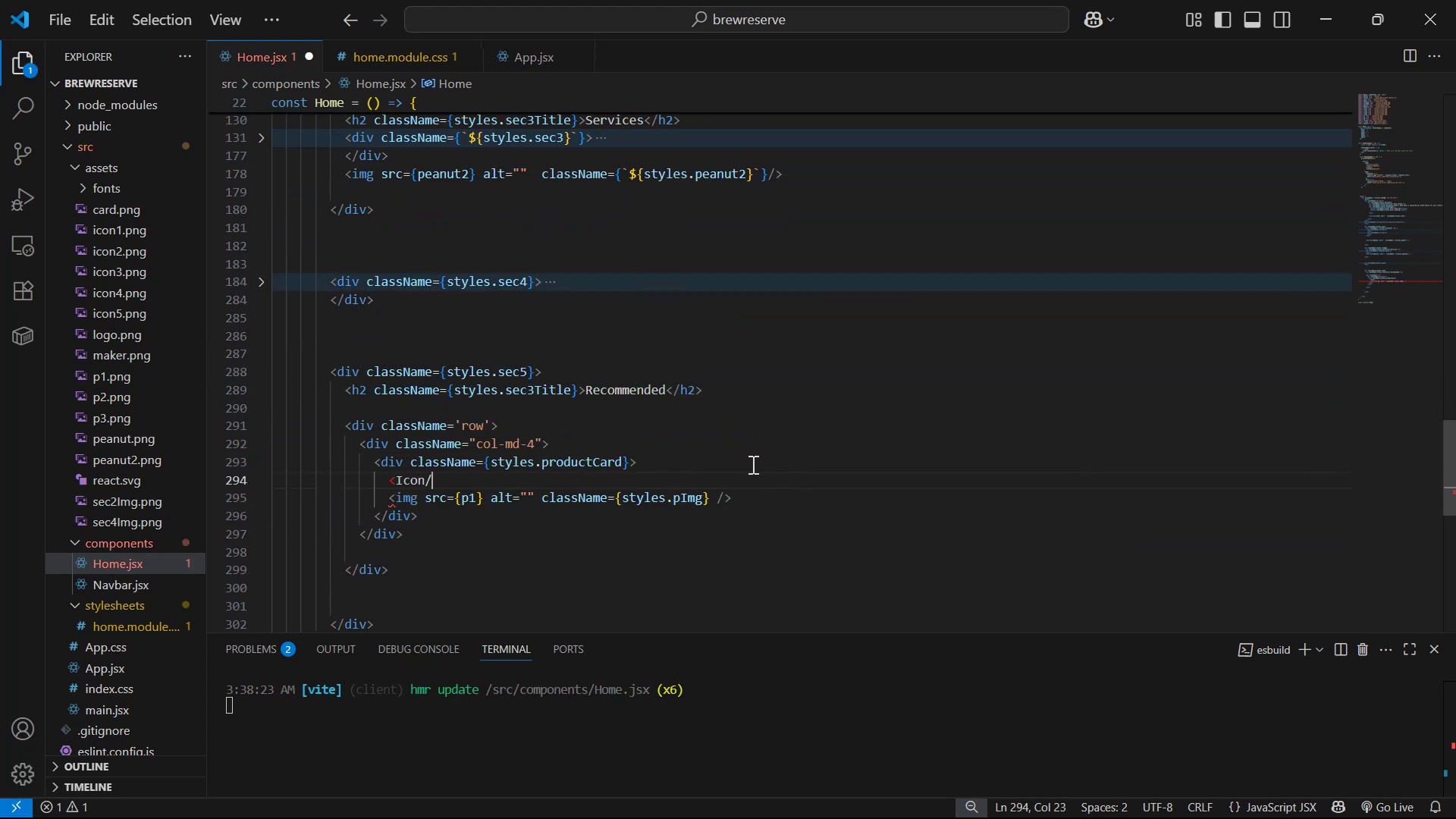 
key(Shift+Period)
 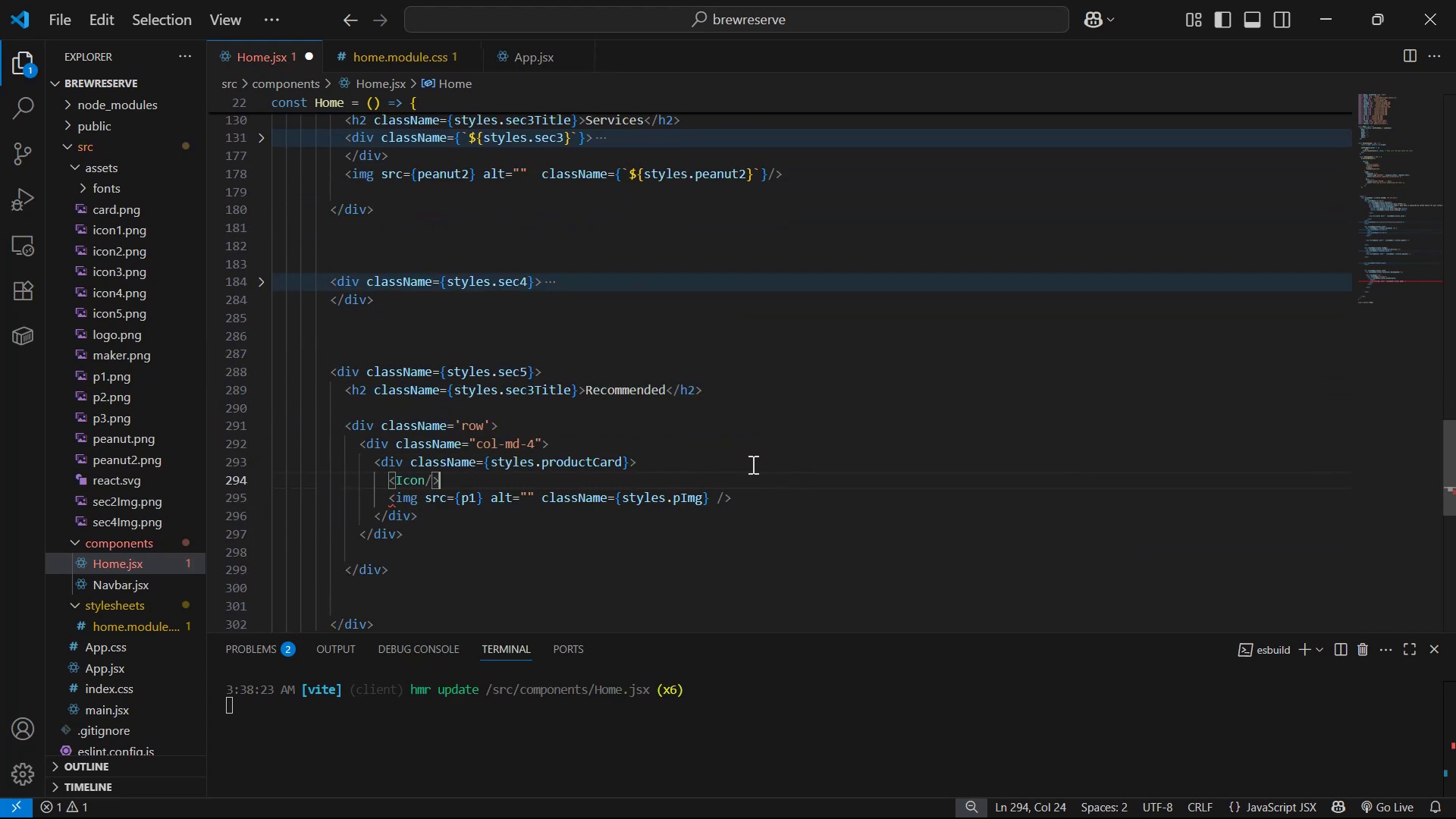 
key(ArrowLeft)
 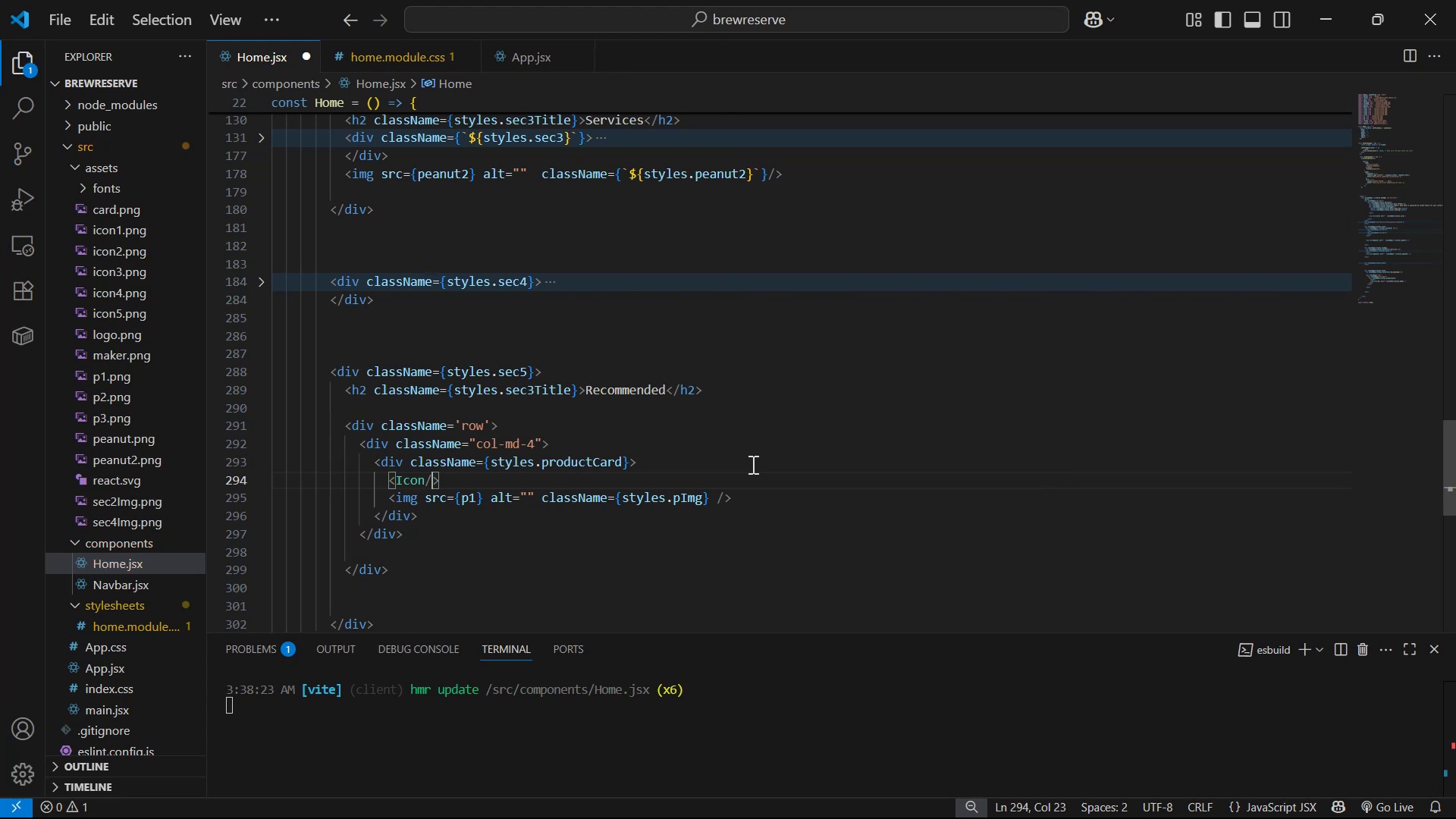 
key(ArrowLeft)
 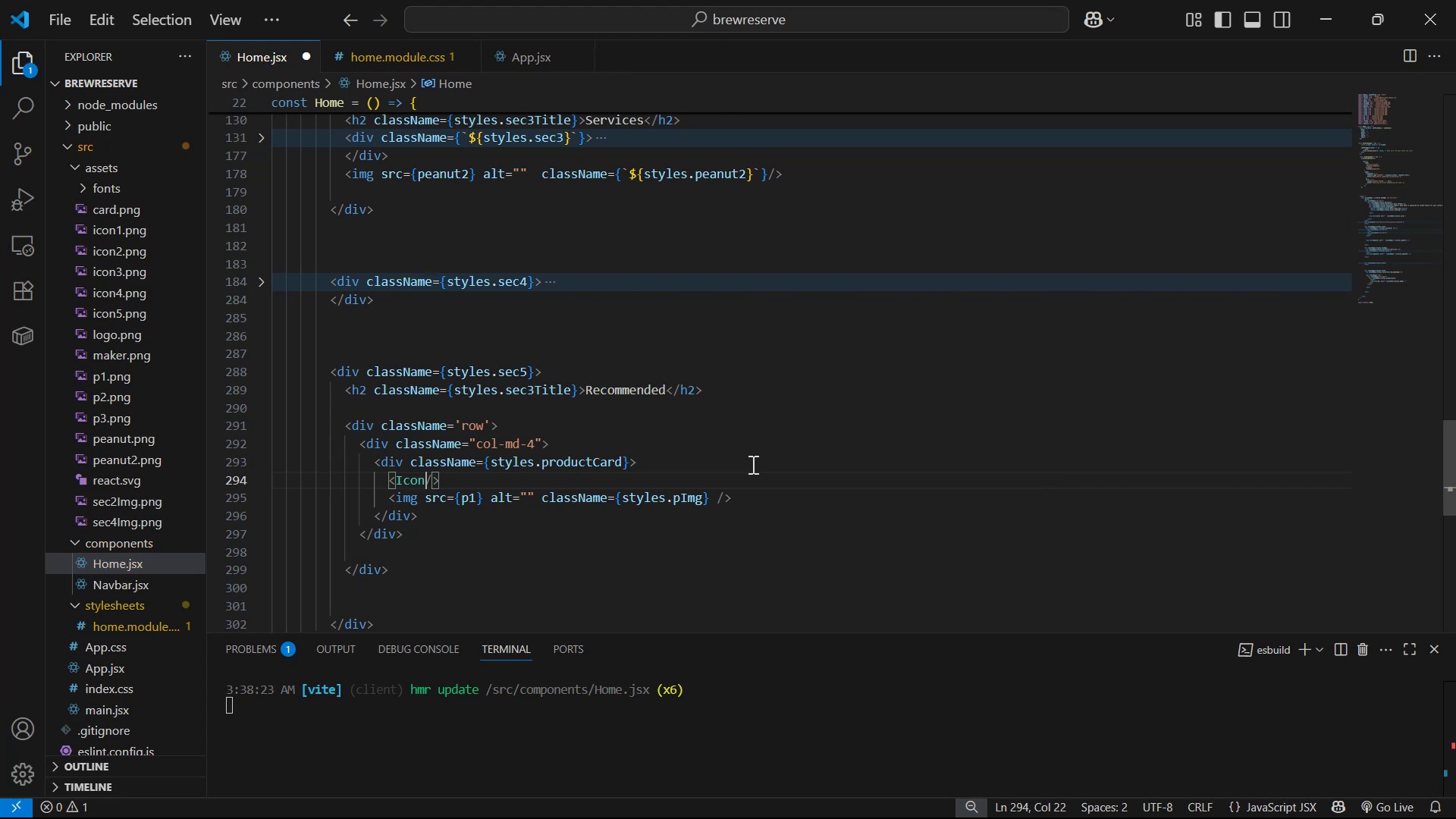 
type( ic)
 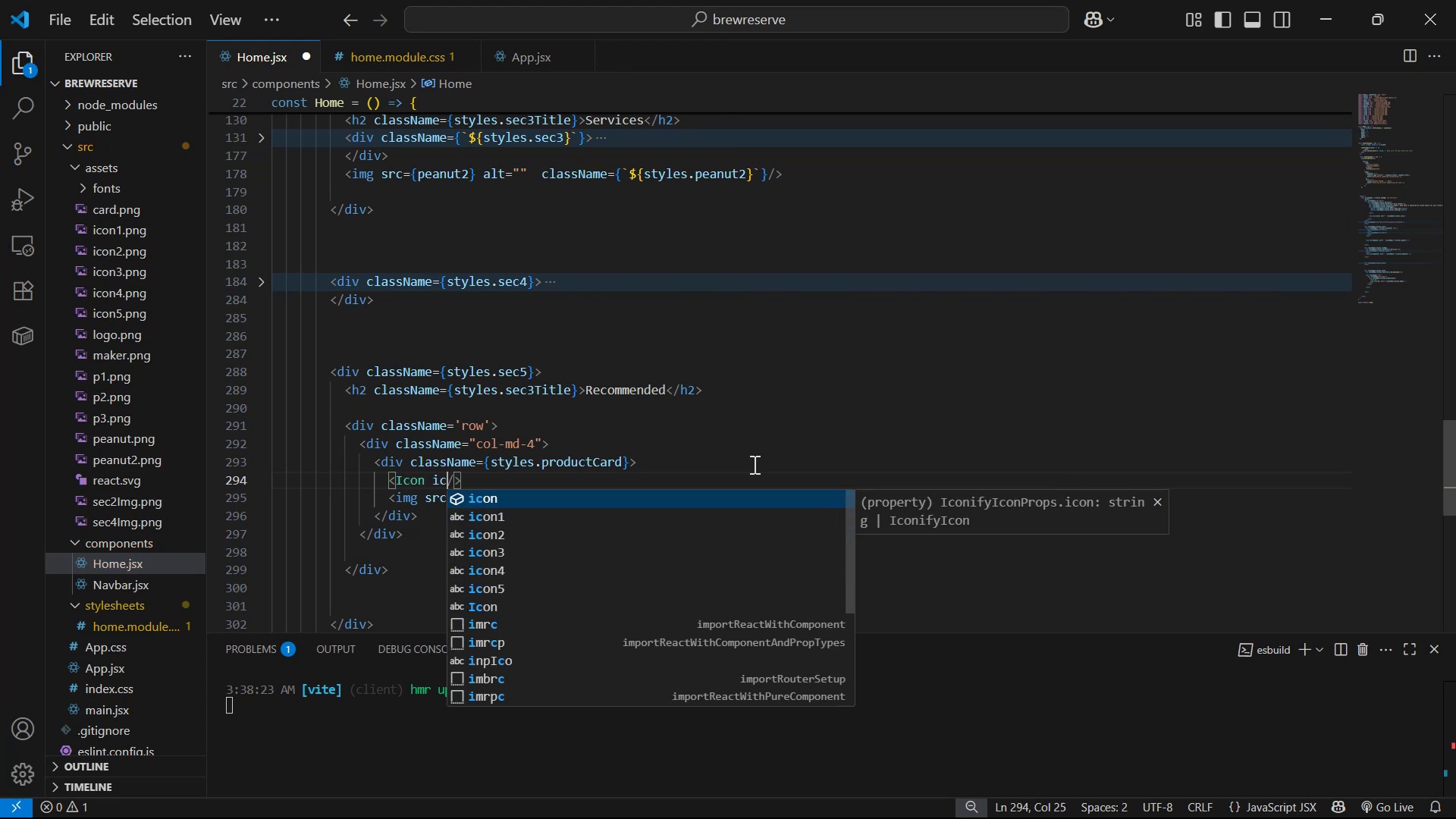 
key(Enter)
 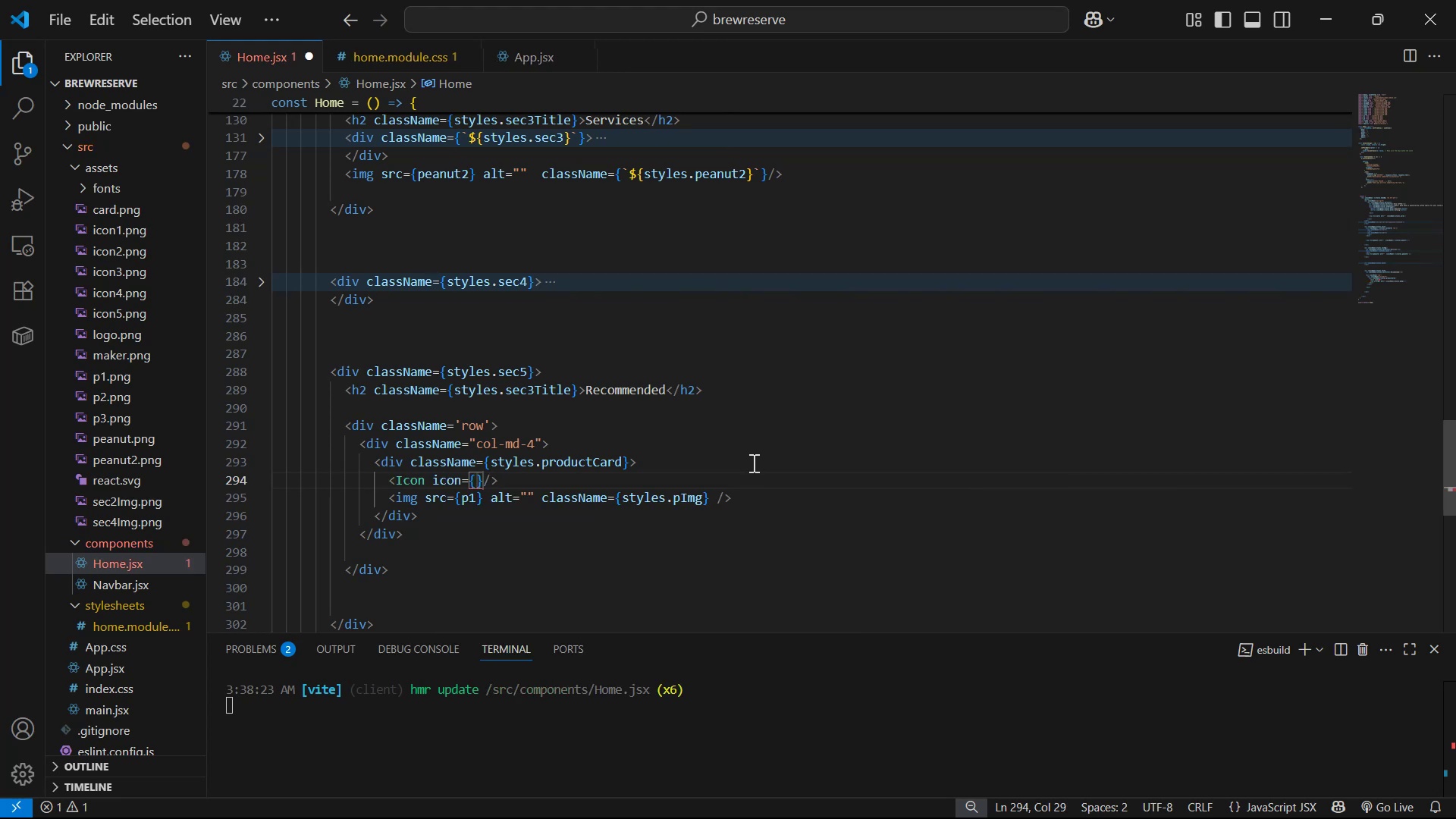 
hold_key(key=ControlLeft, duration=0.73)
 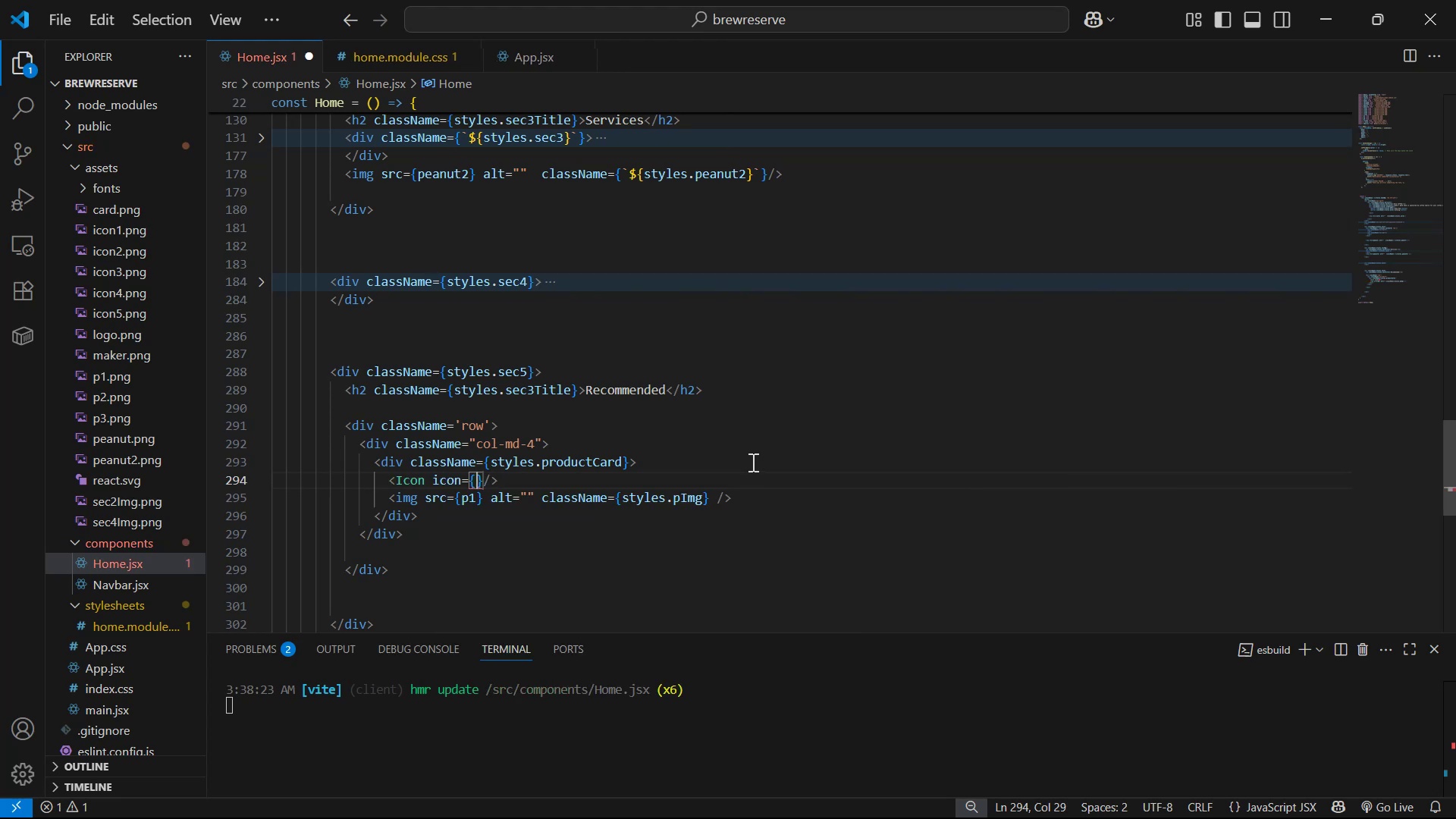 
key(ArrowRight)
 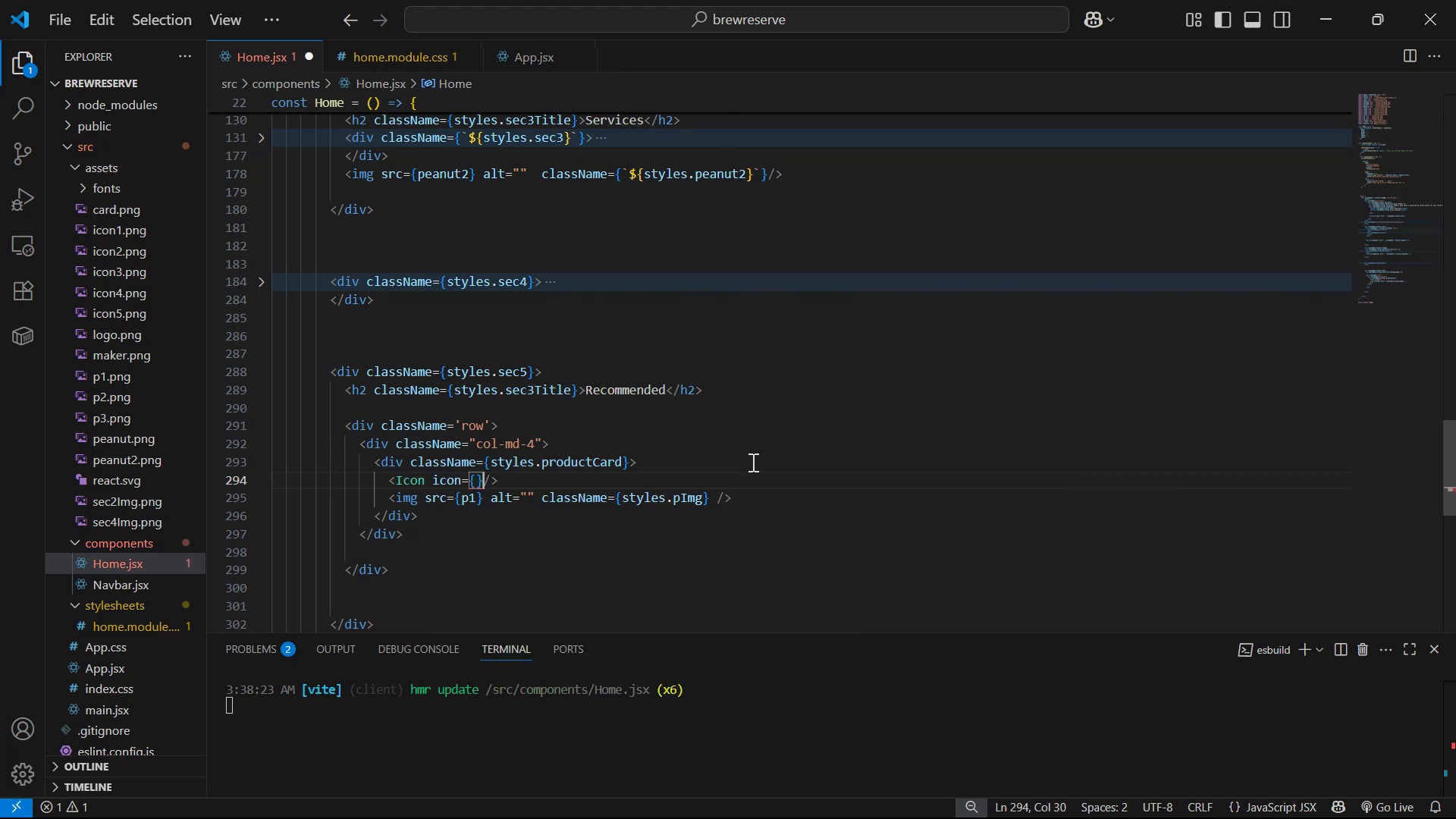 
key(Backspace)
 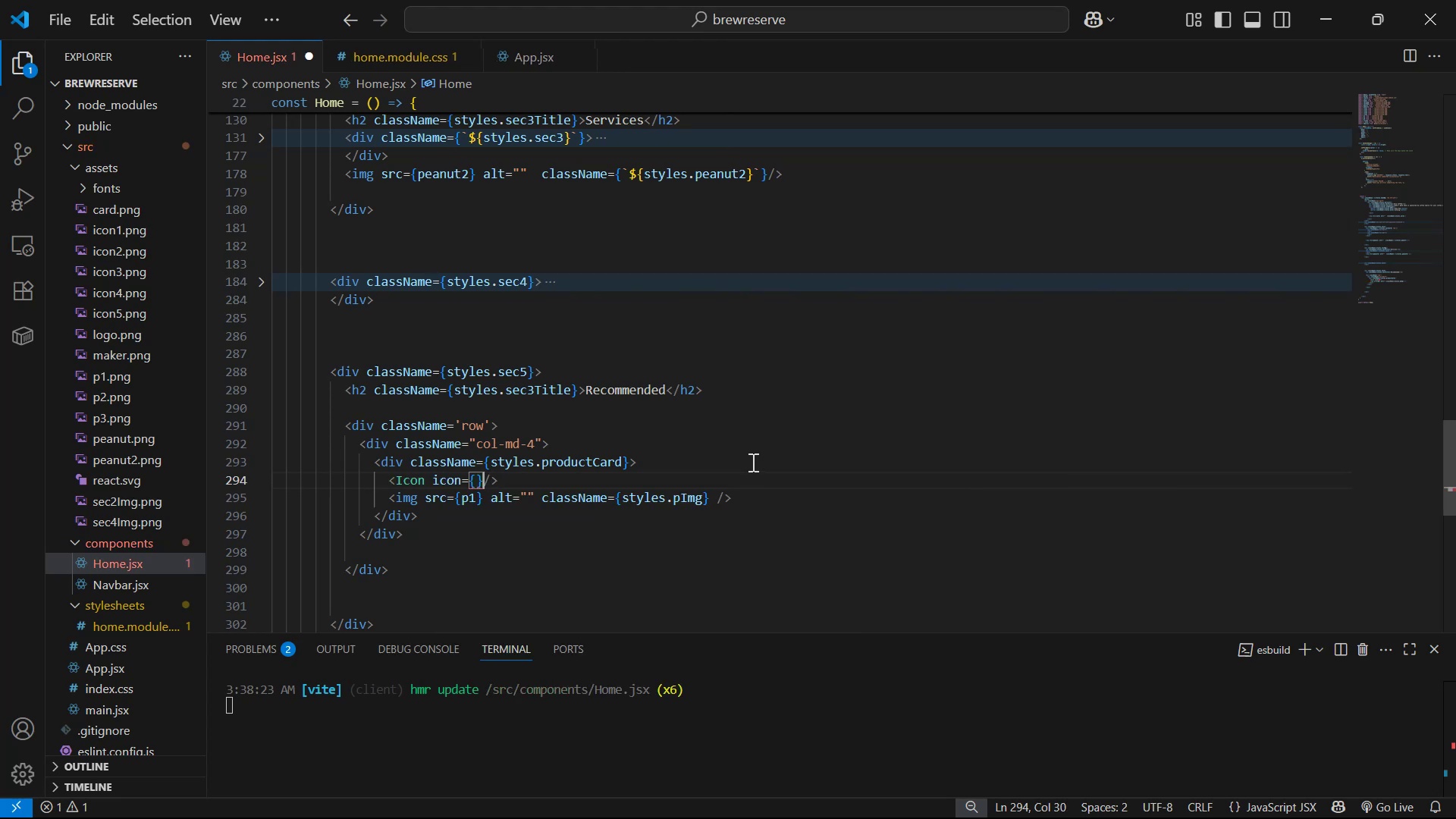 
key(Backspace)
 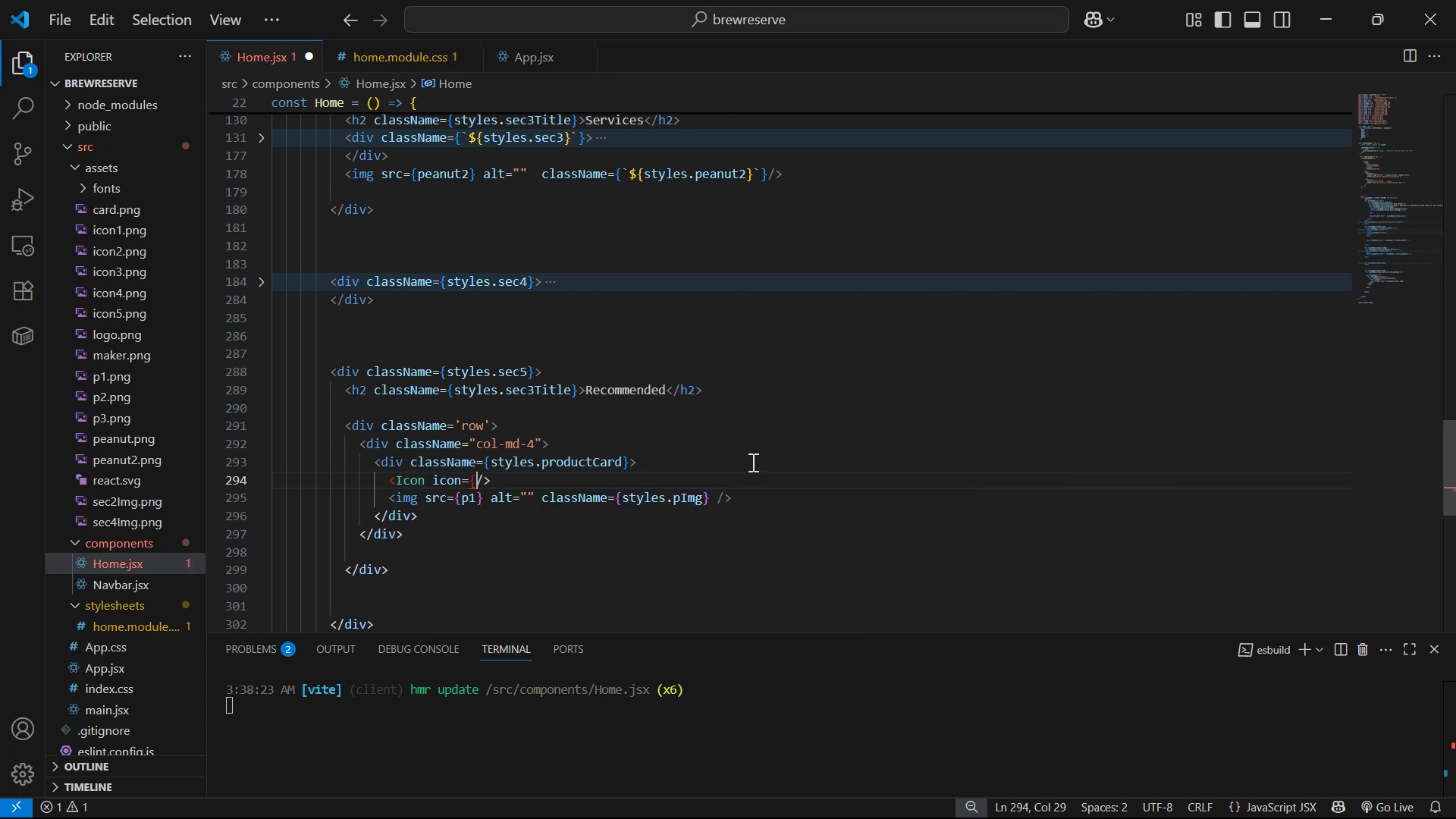 
key(Shift+Quote)
 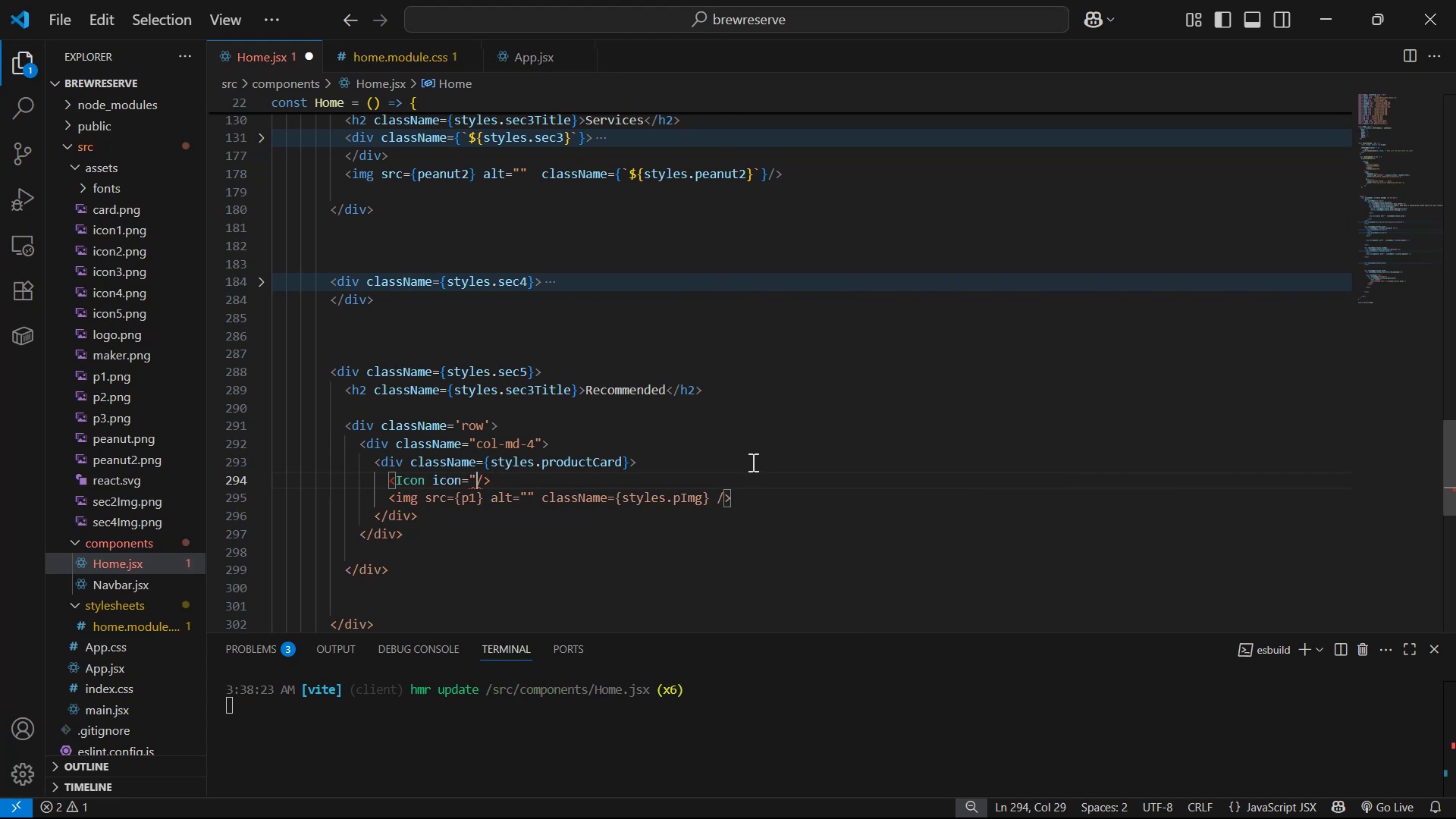 
key(Control+V)
 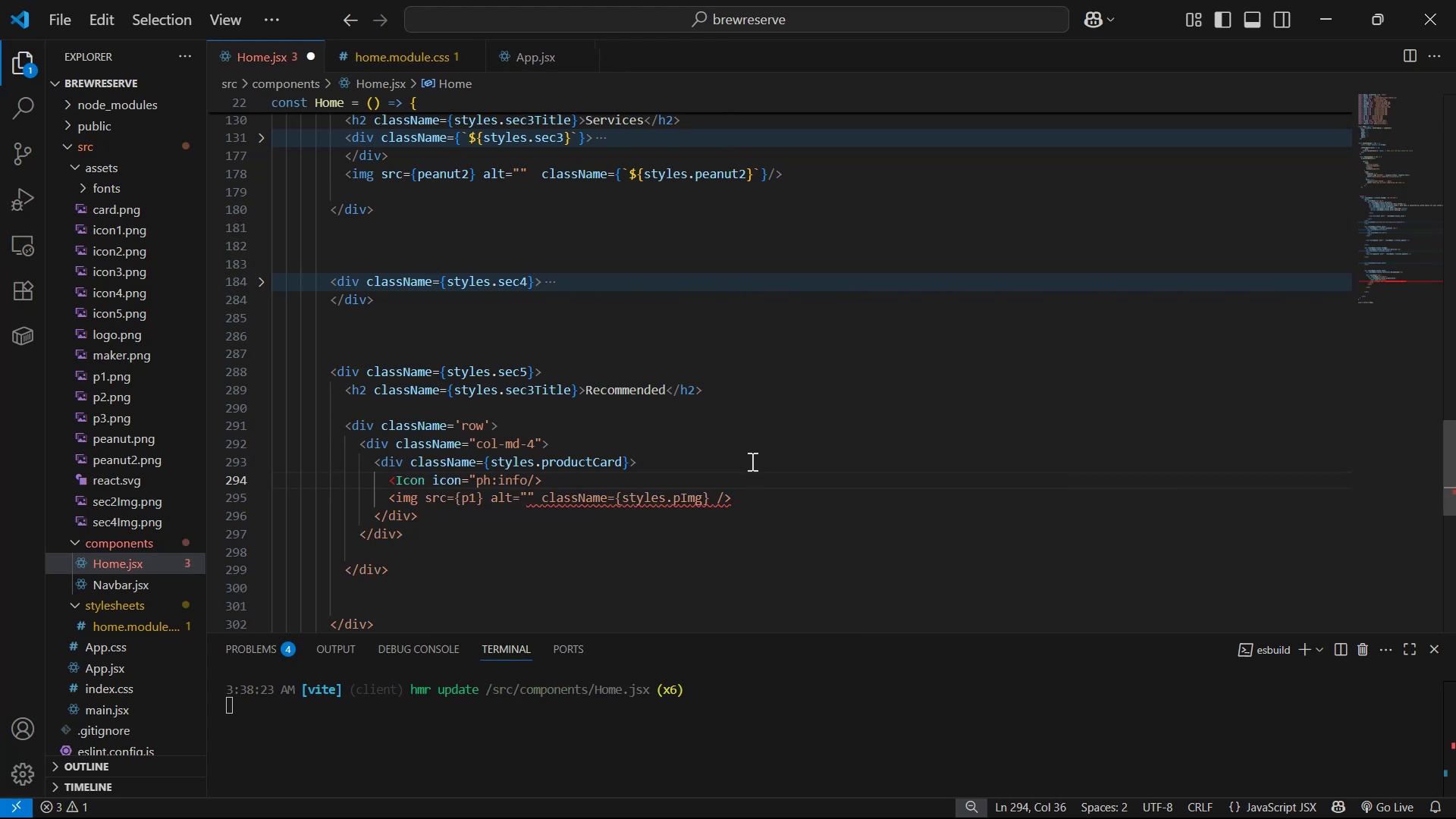 
type(" cla)
 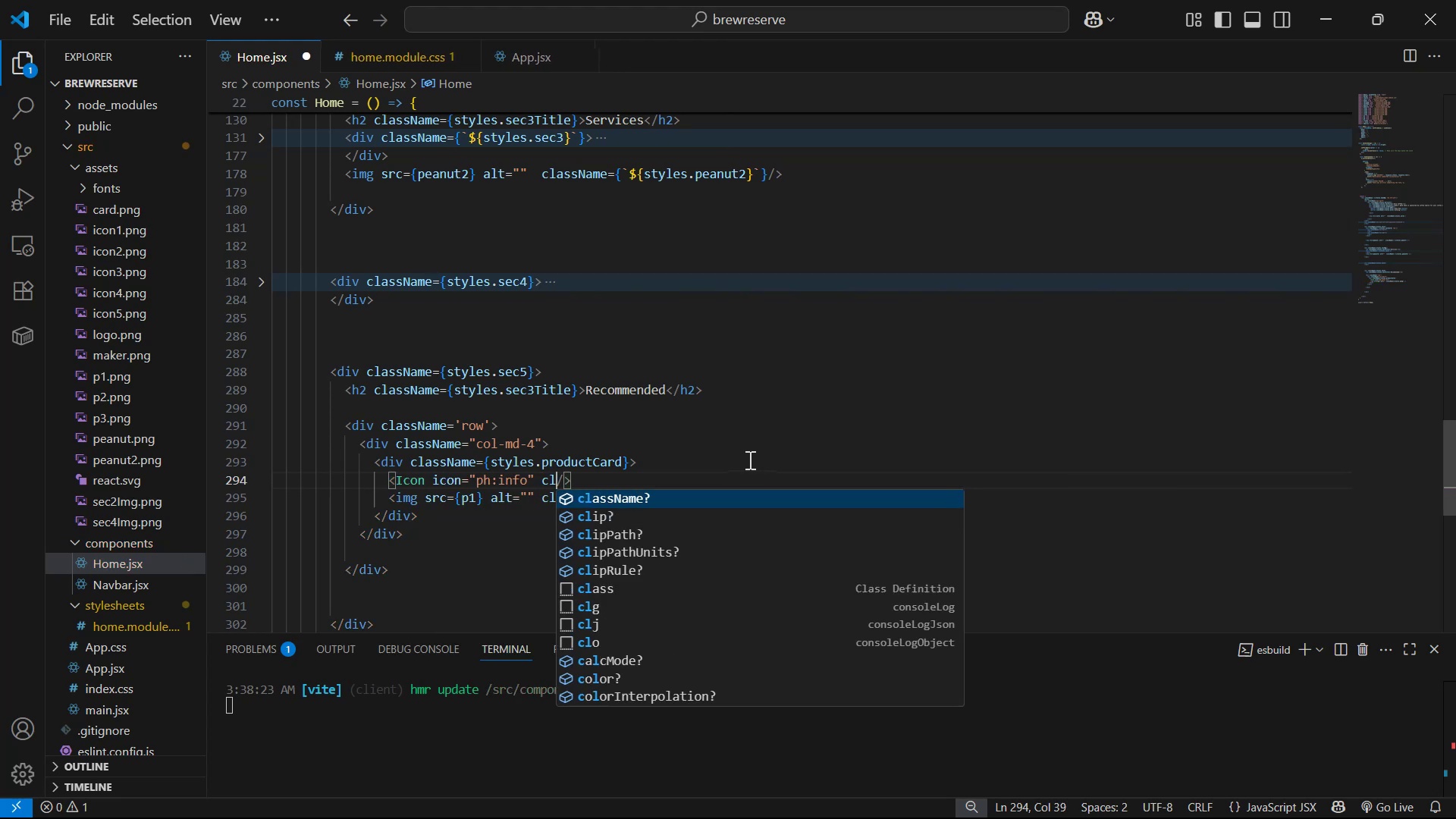 
key(Enter)
 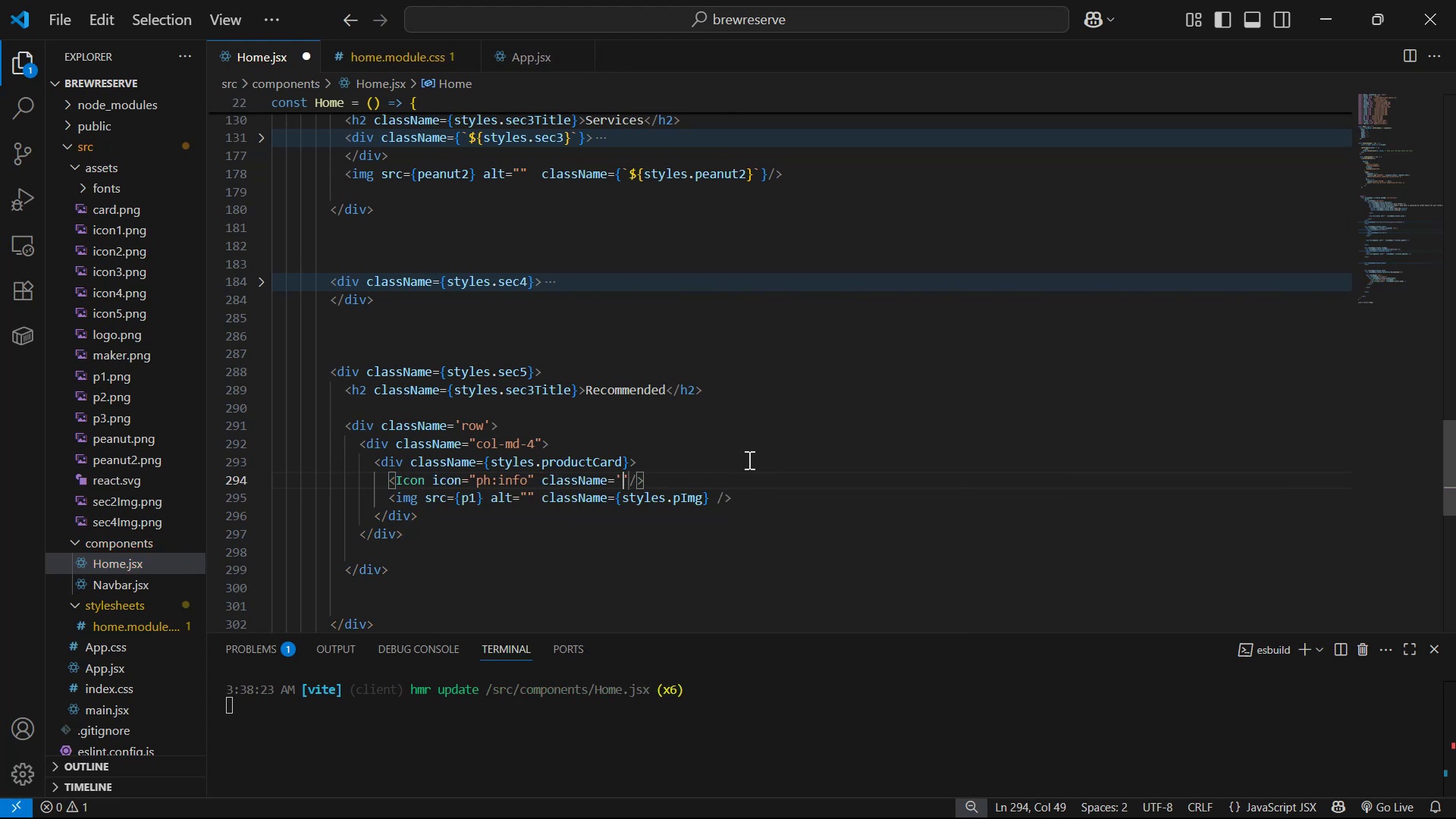 
key(ArrowRight)
 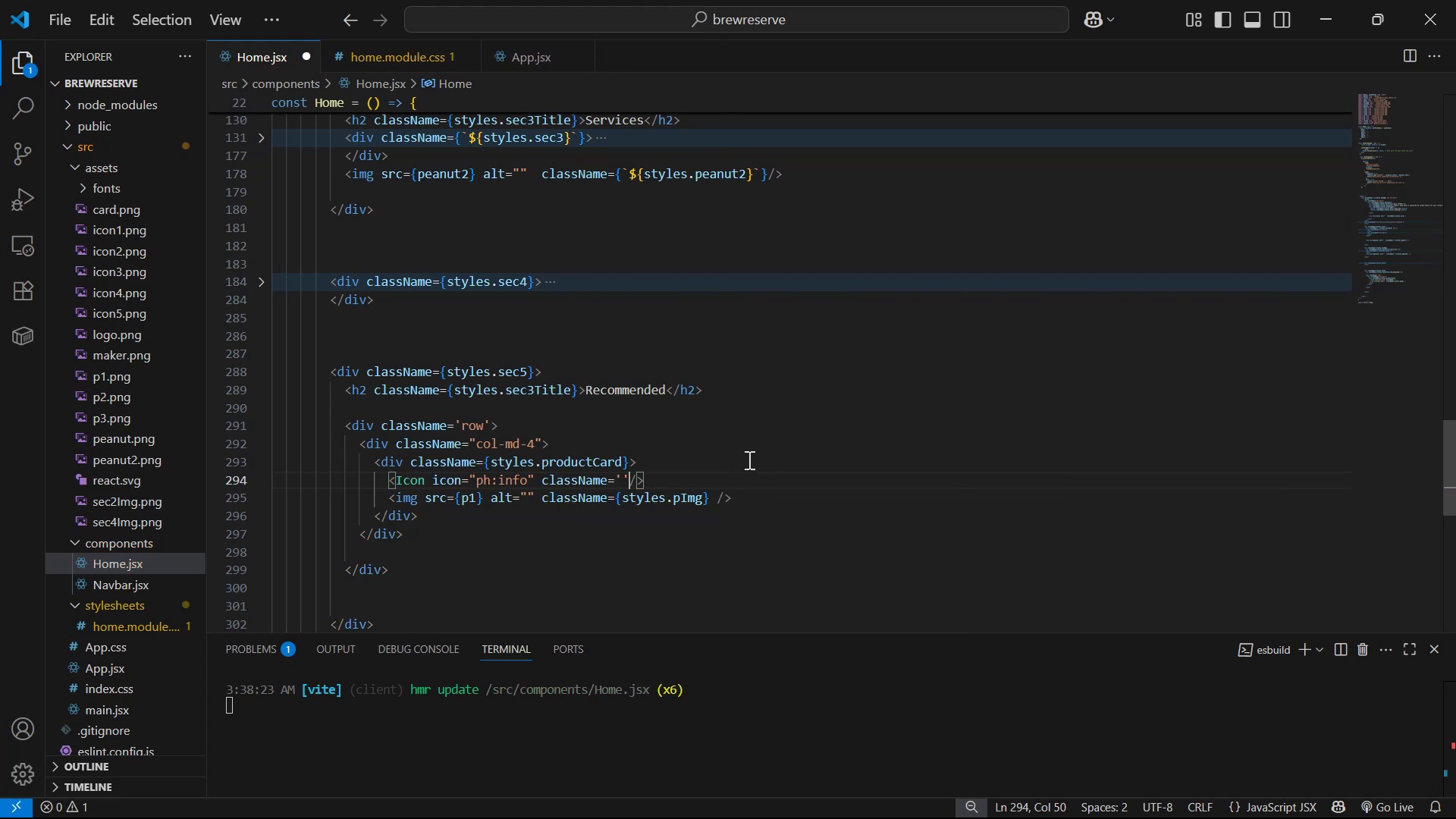 
key(Backspace)
 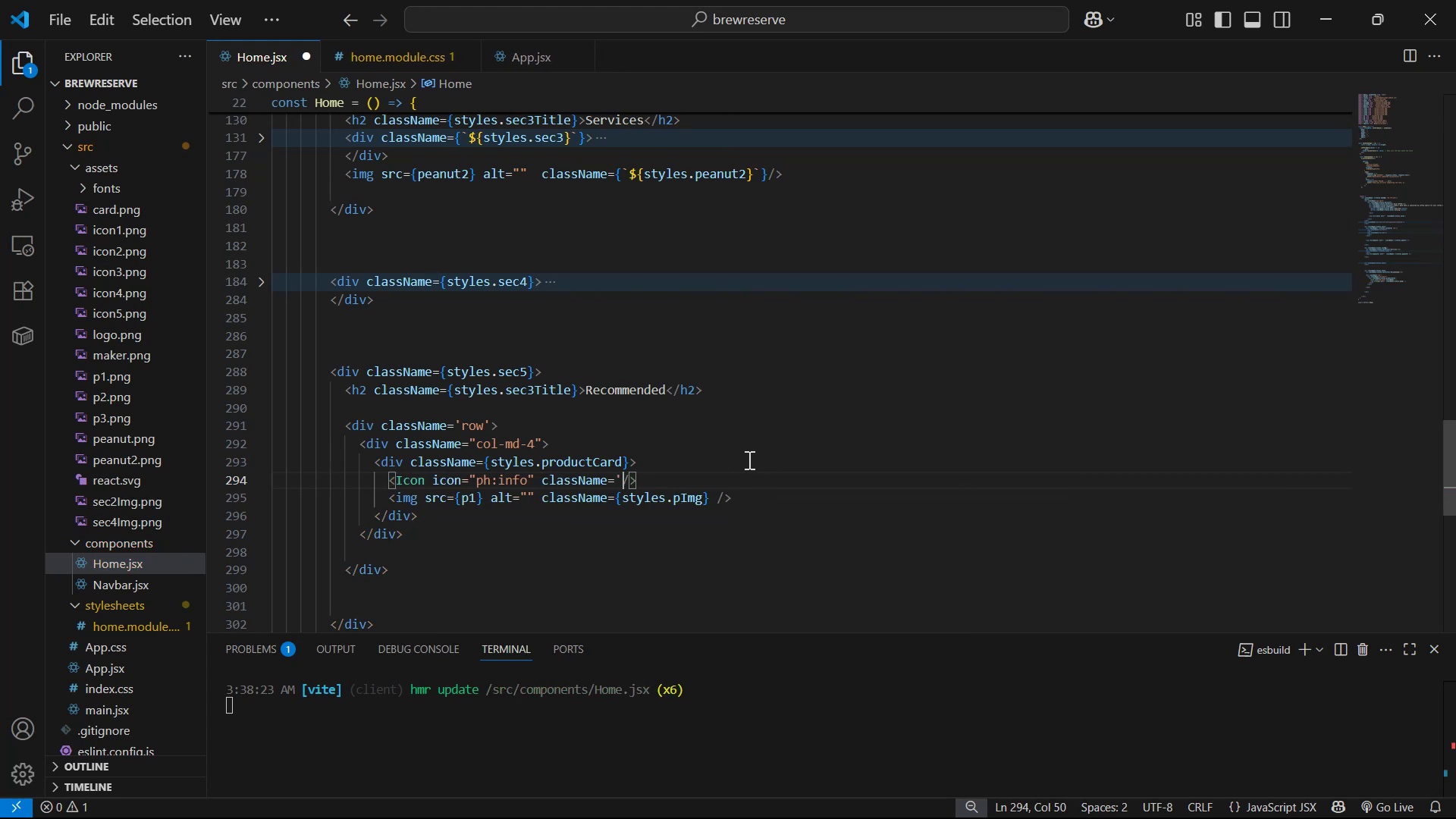 
key(Backspace)
 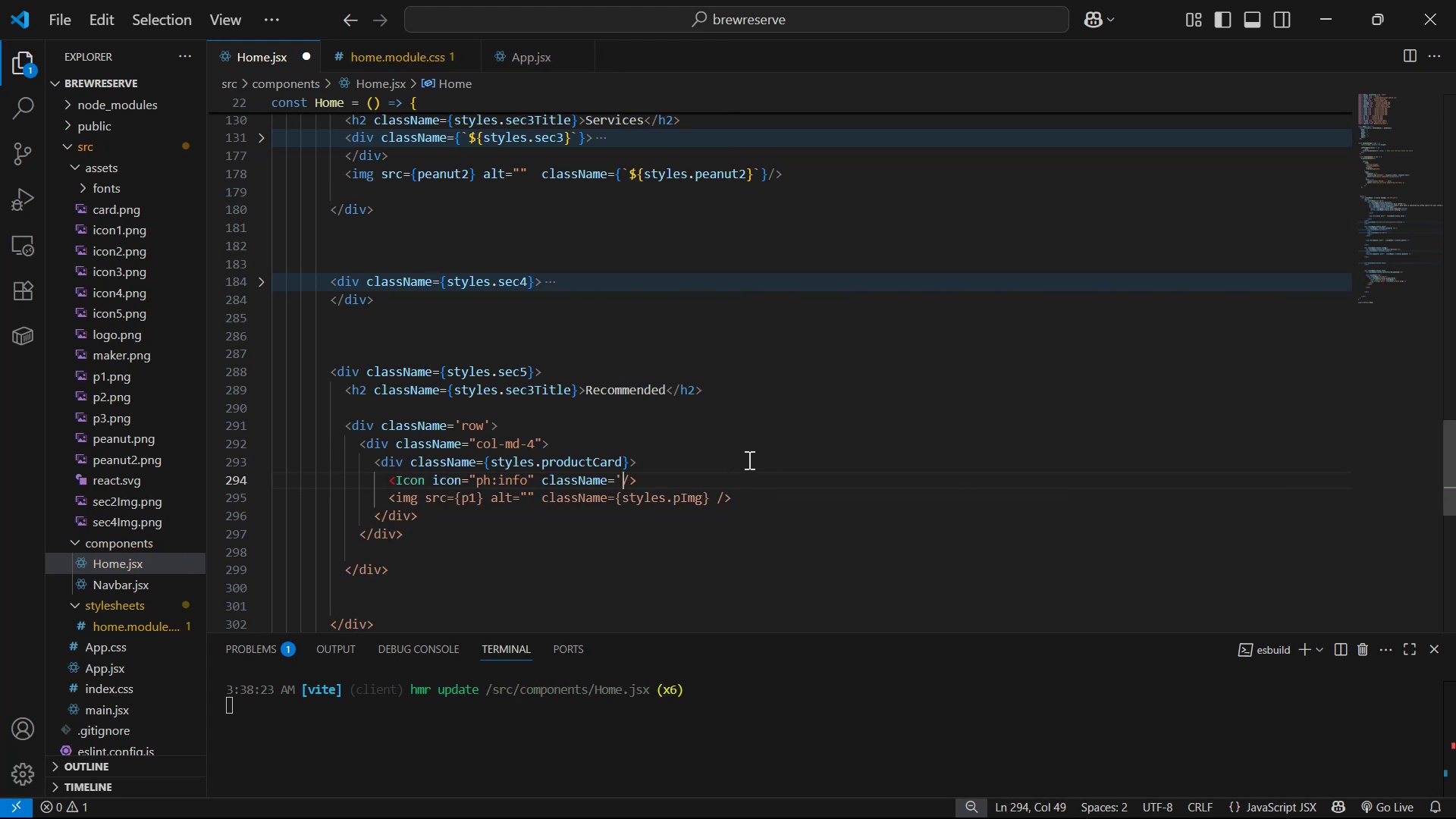 
hold_key(key=ShiftLeft, duration=0.59)
 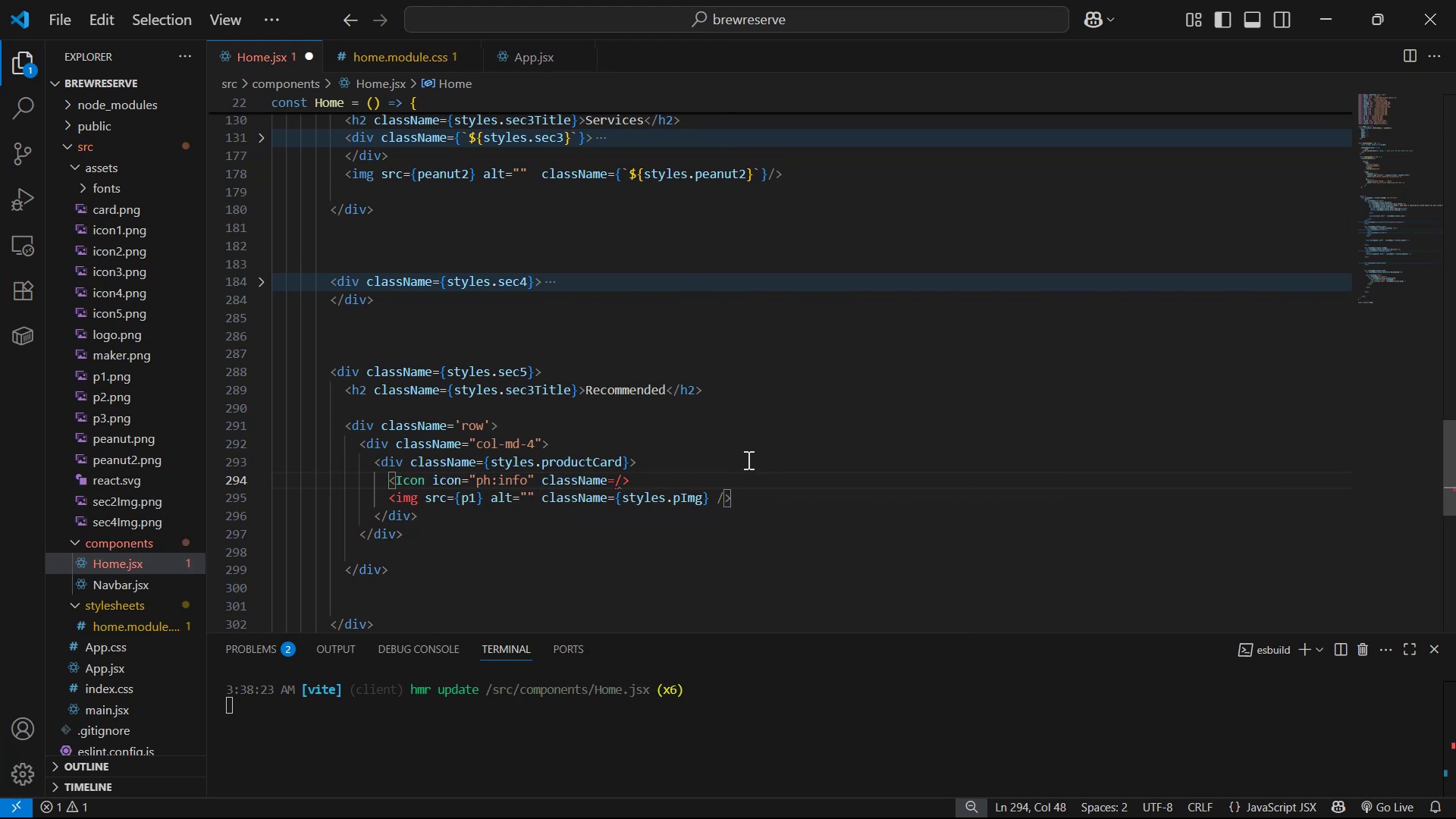 
key(Shift+BracketLeft)
 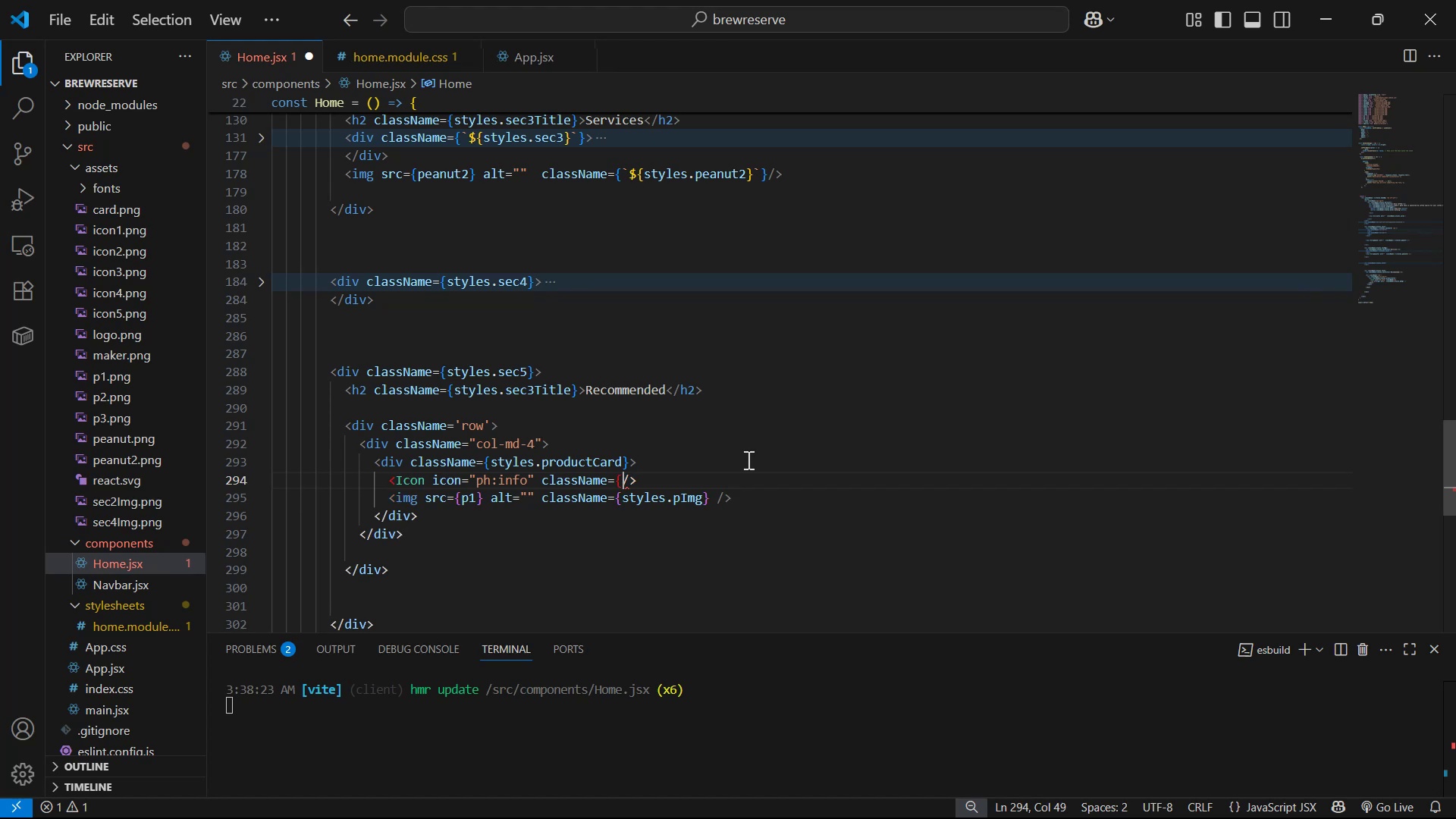 
key(Shift+BracketRight)
 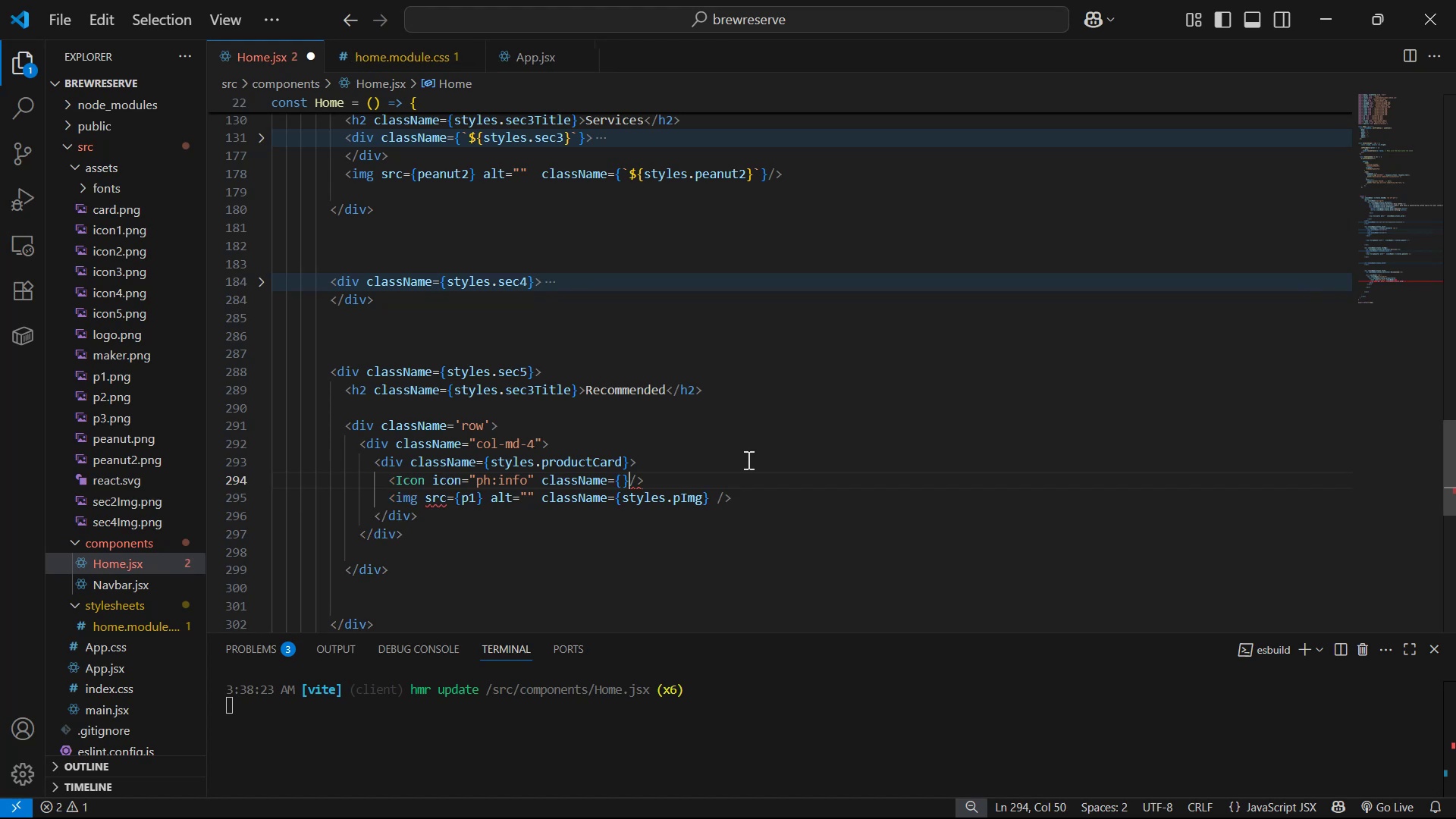 
key(ArrowLeft)
 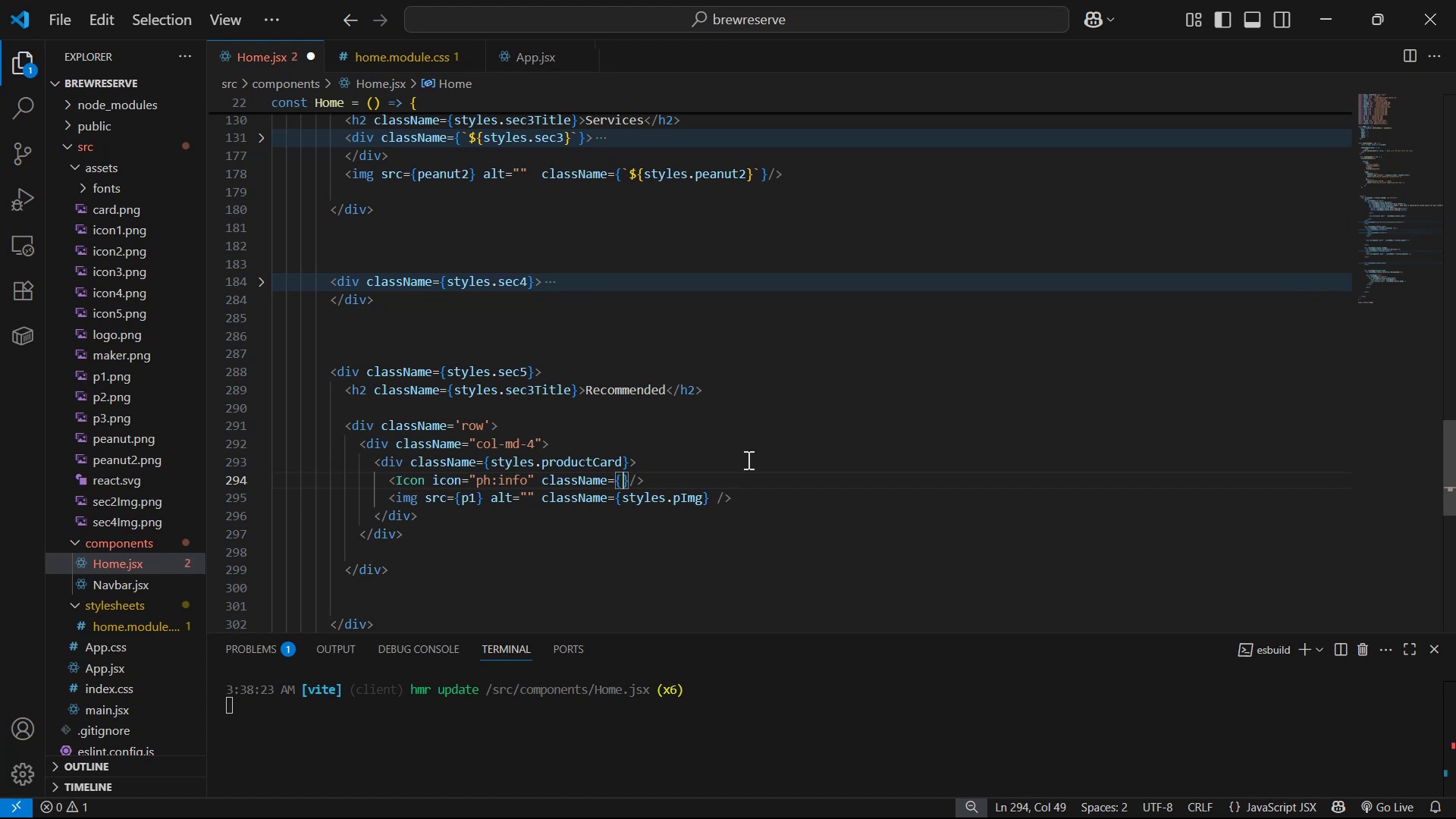 
type(sty)
 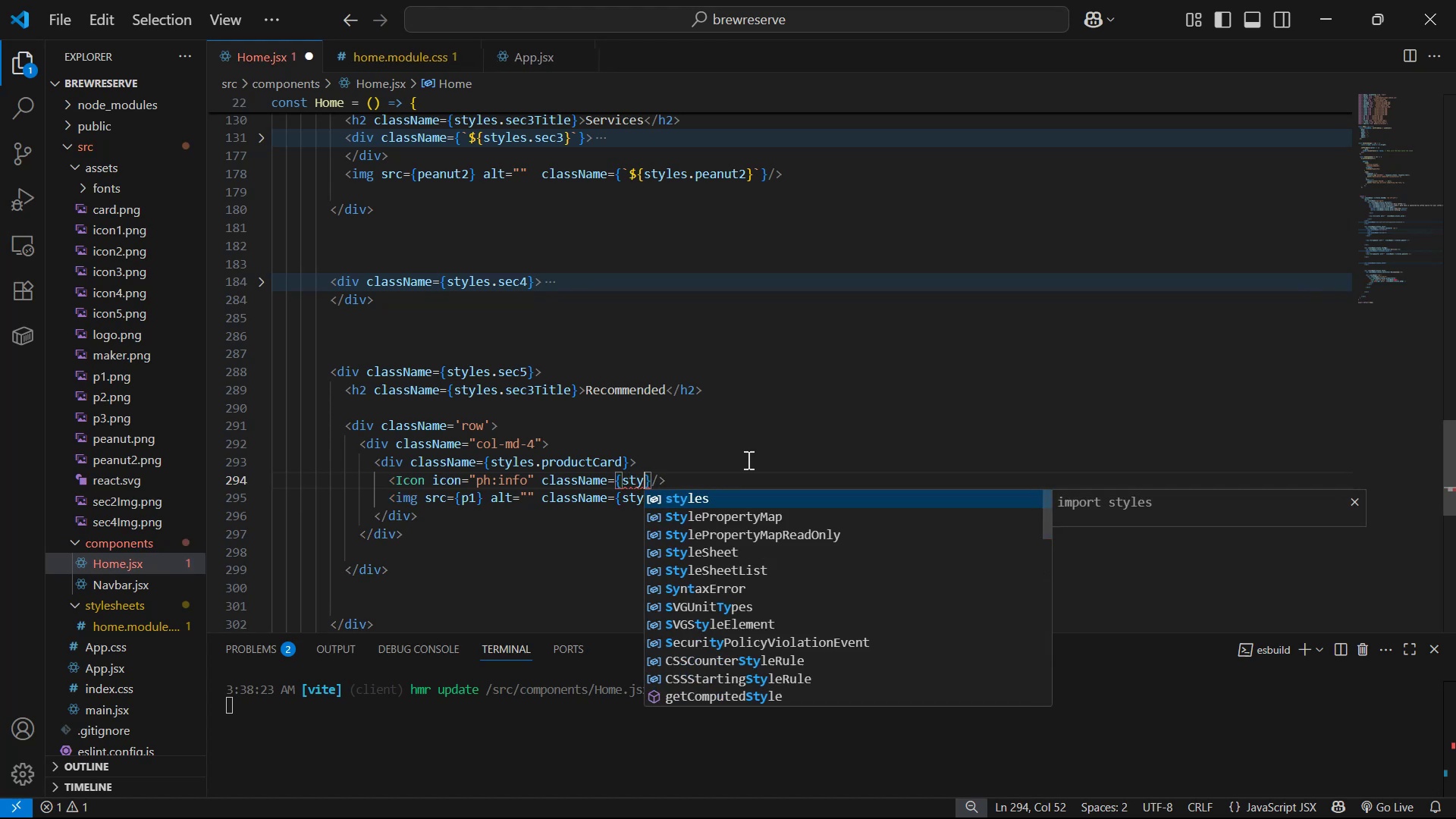 
key(Enter)
 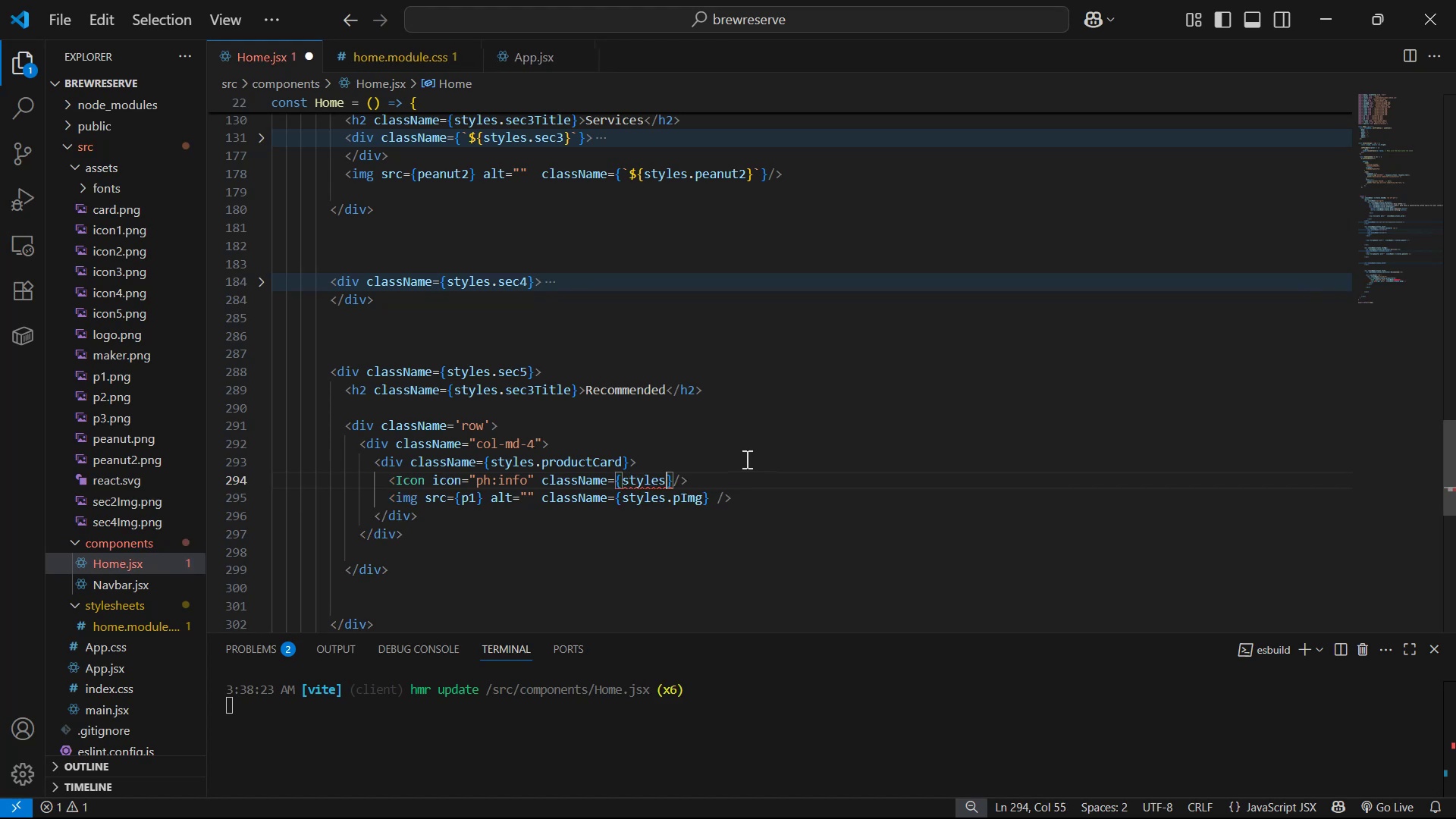 
type(.pInd)
key(Backspace)
key(Backspace)
type(nfoIco)
 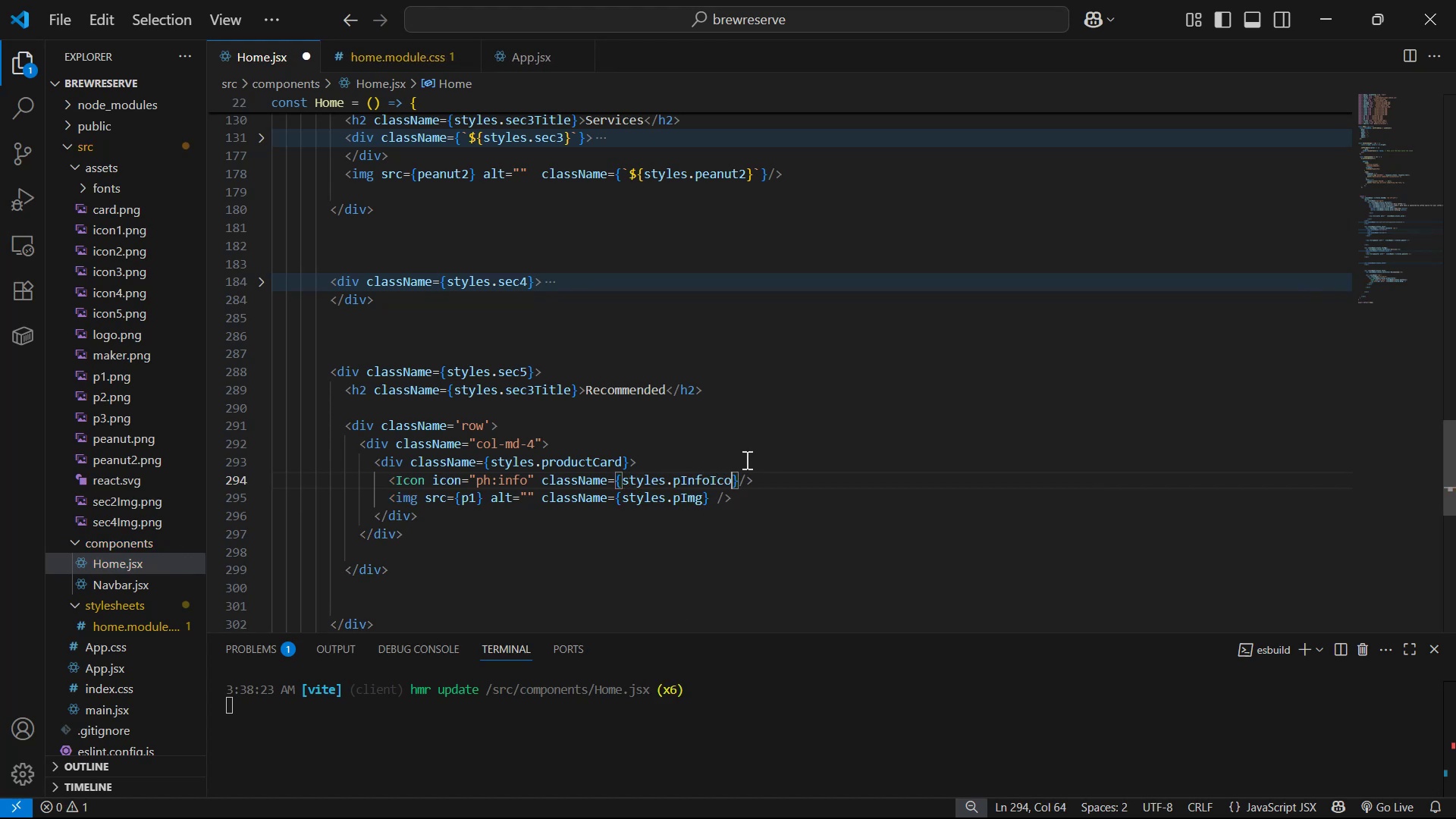 
key(Control+S)
 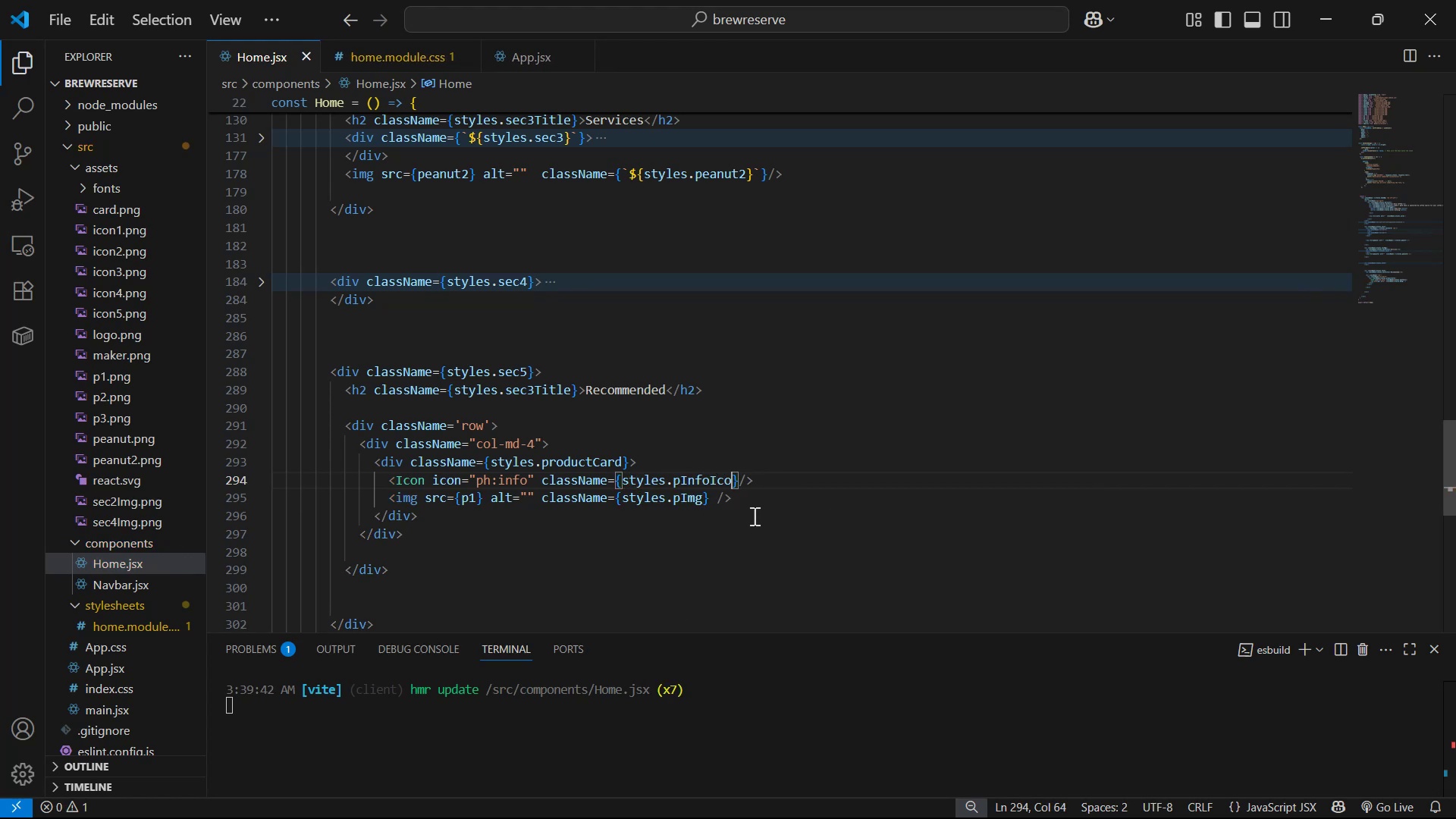 
left_click([754, 500])
 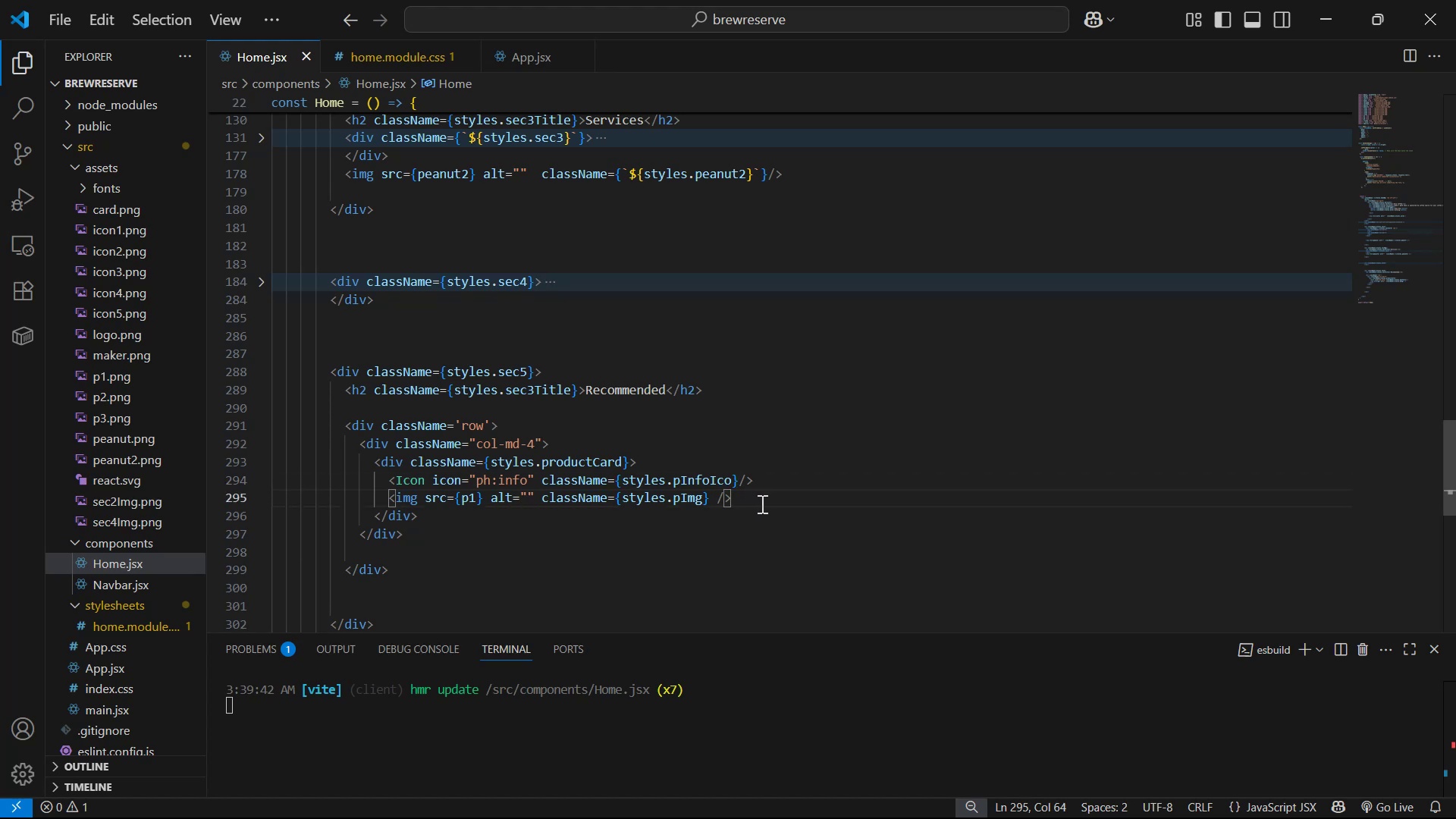 
left_click([780, 470])
 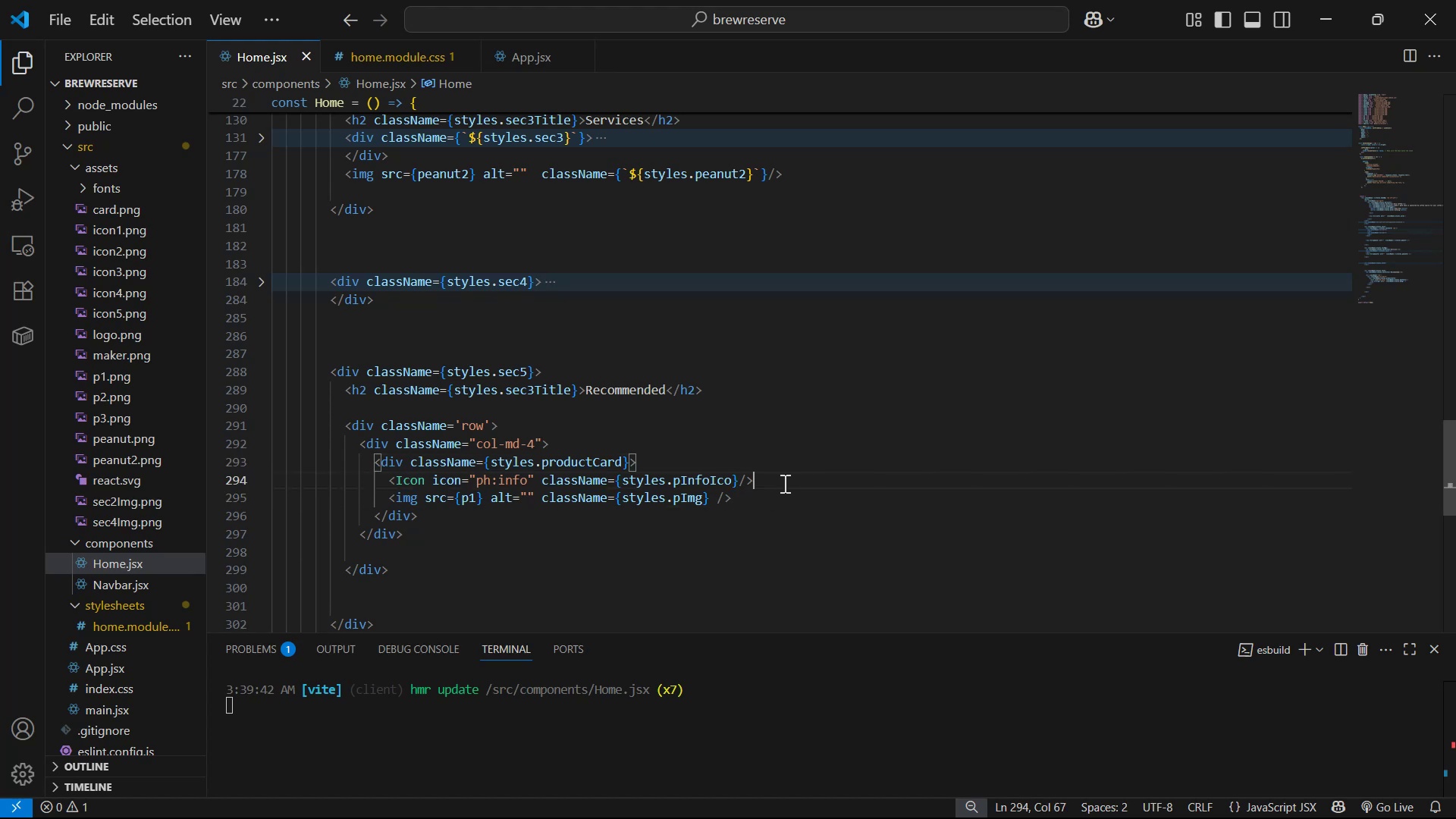 
key(Control+C)
 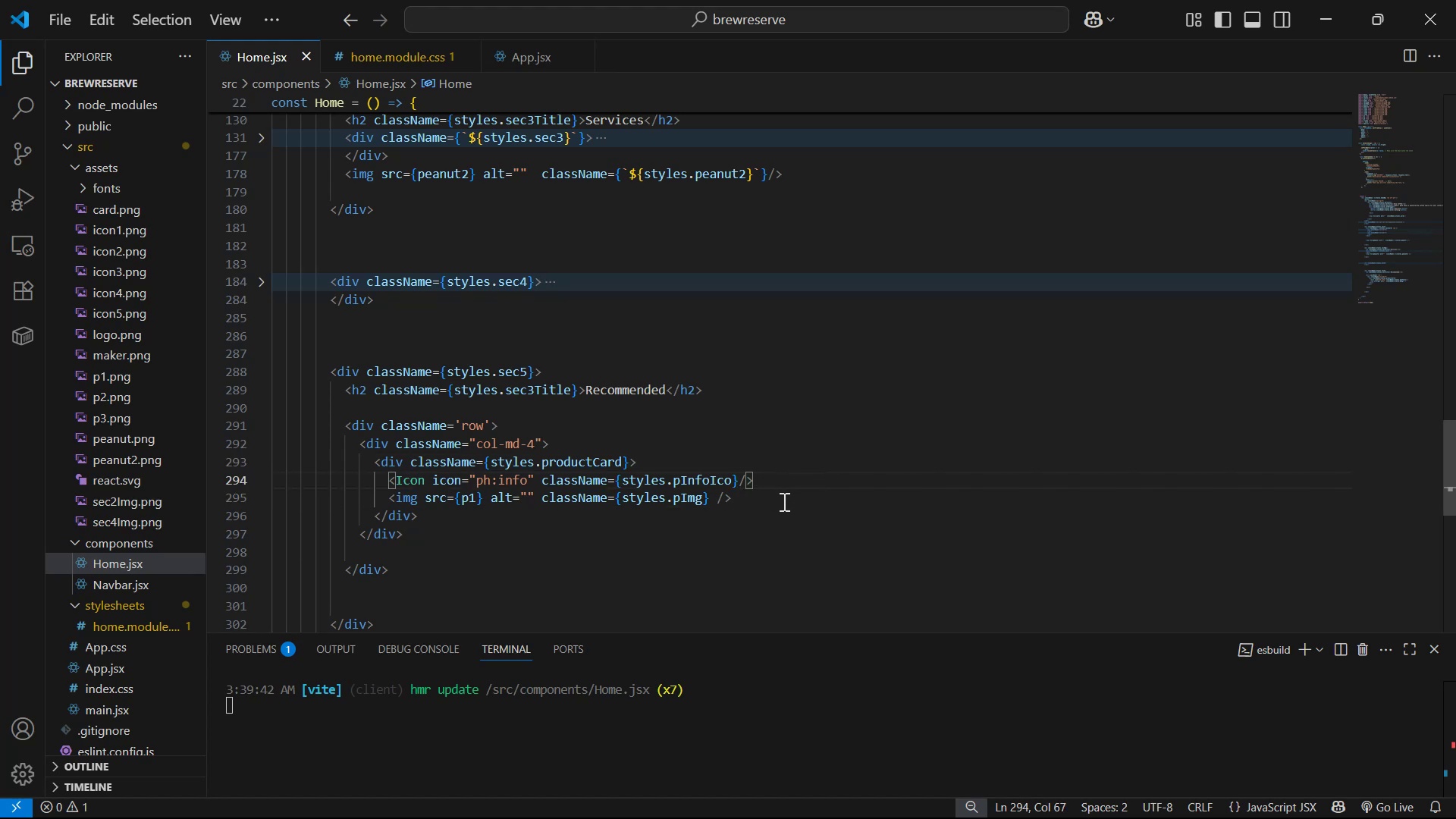 
left_click([765, 497])
 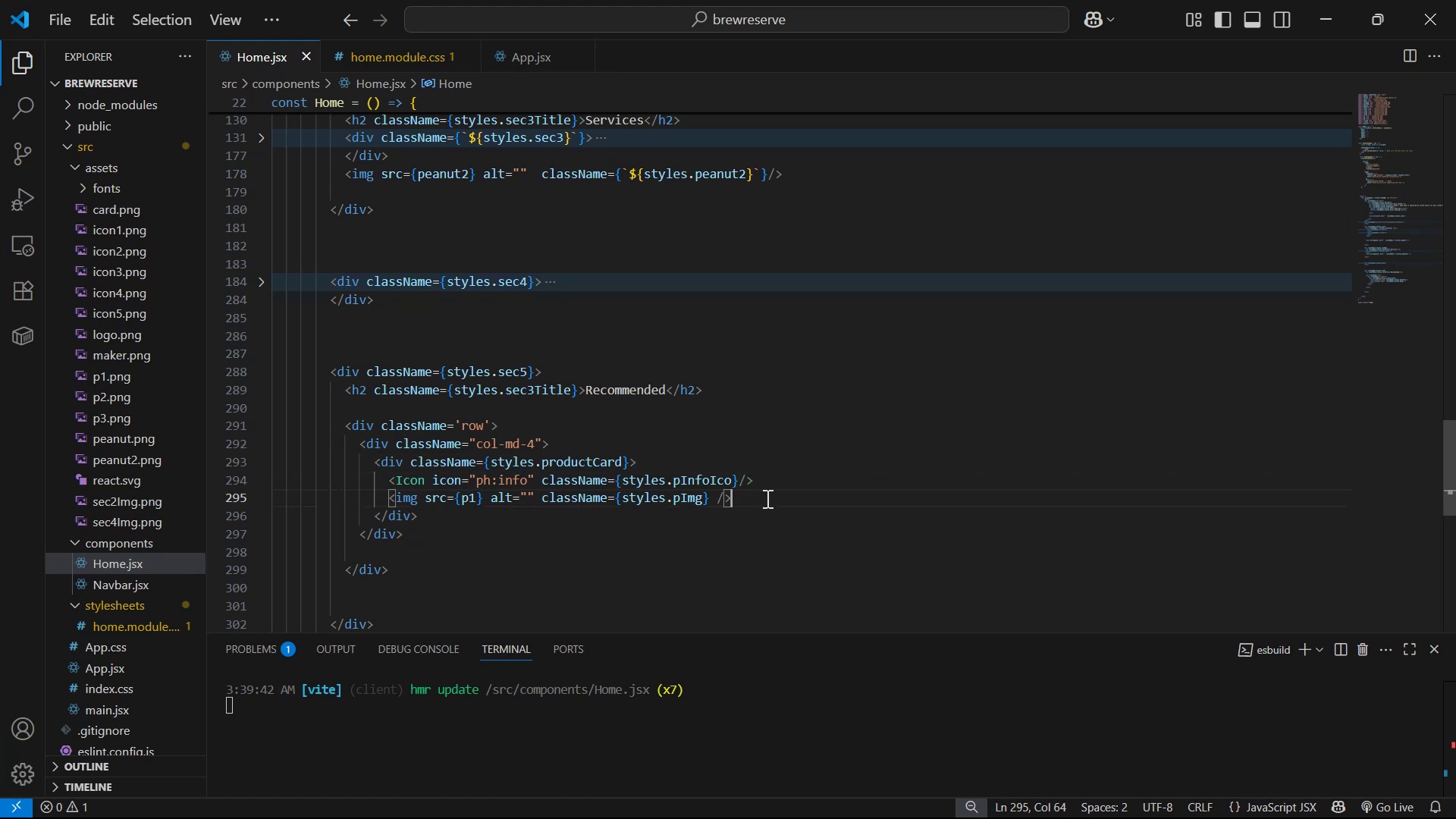 
key(Enter)
 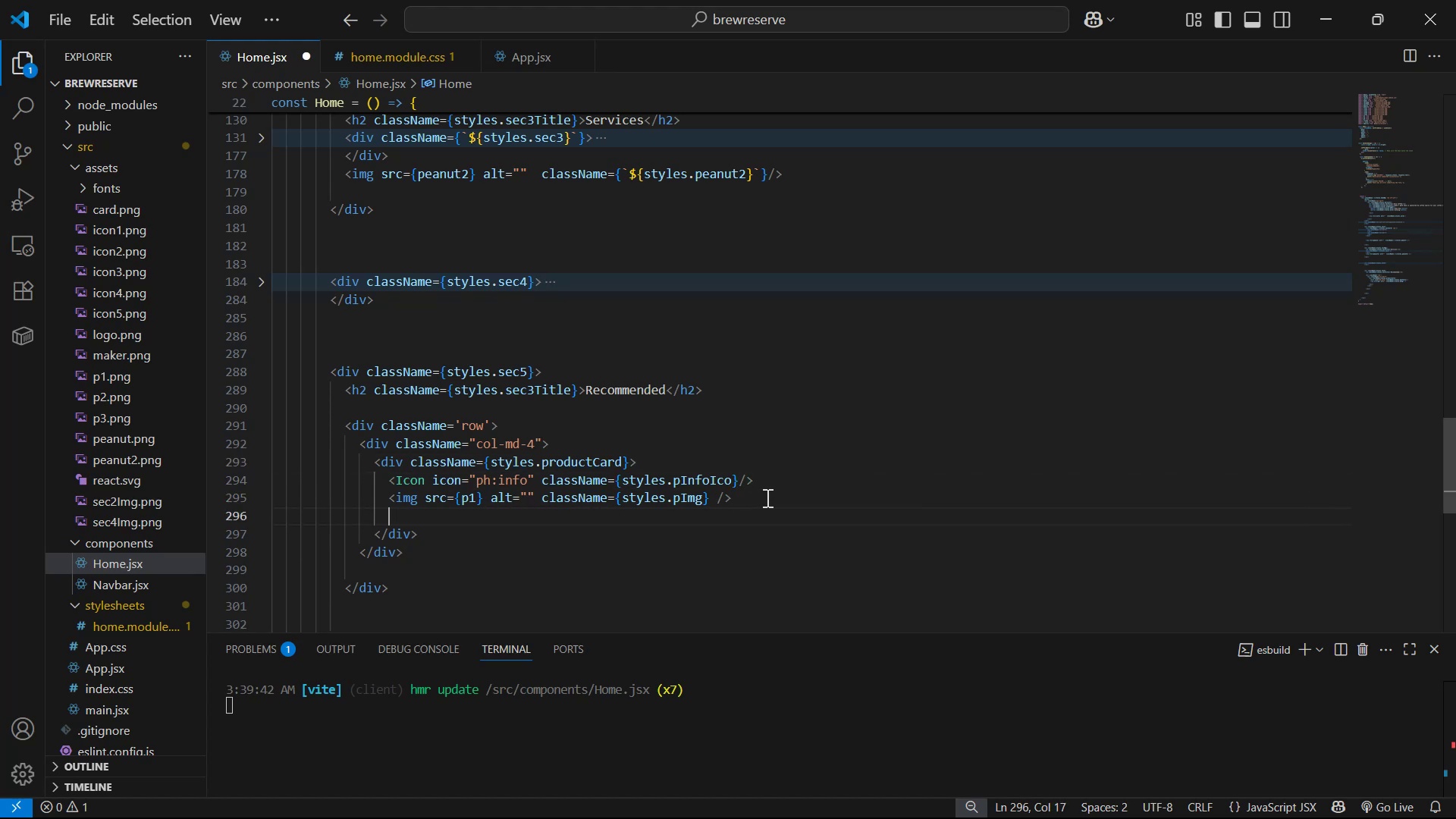 
key(Control+V)
 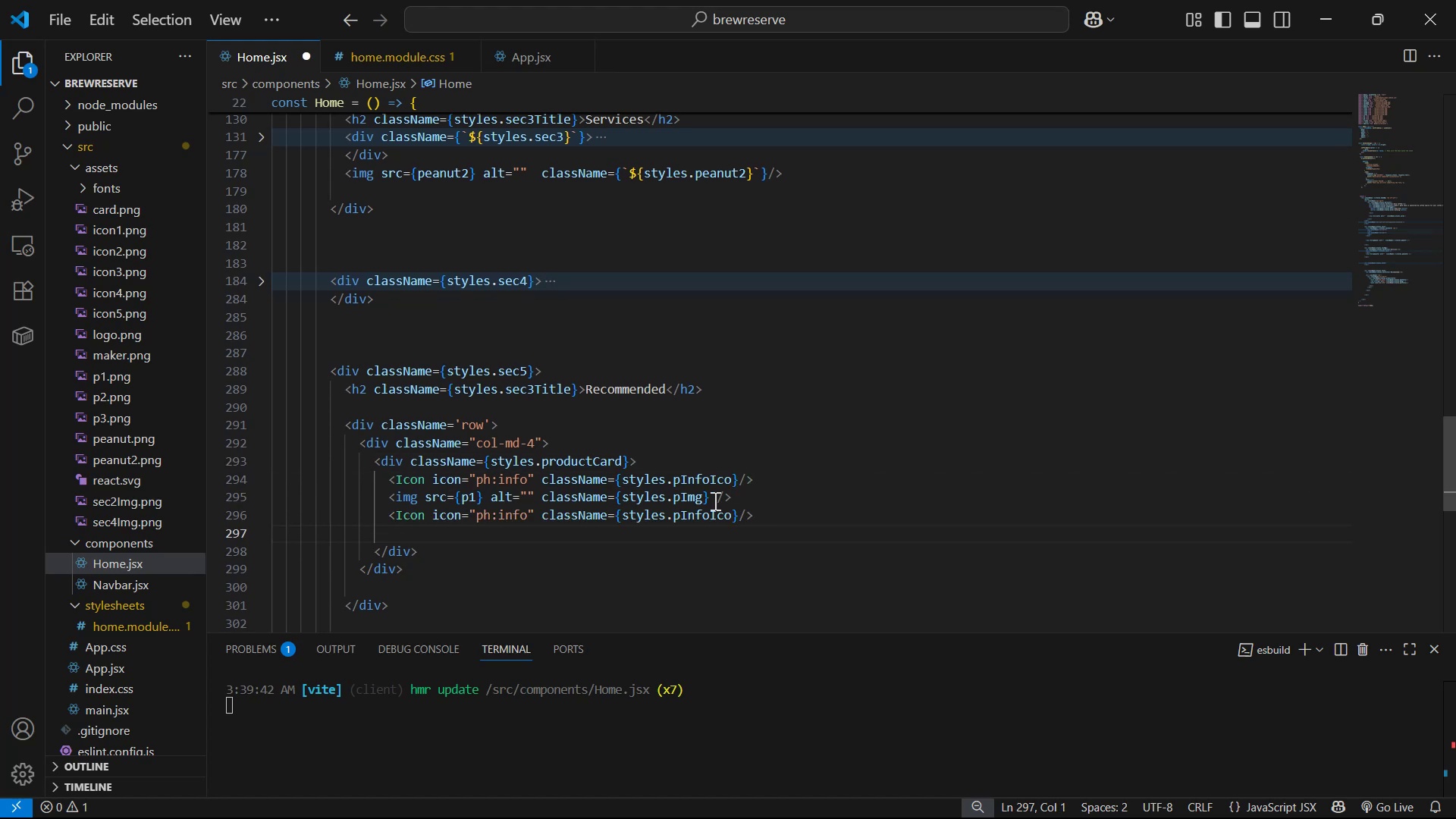 
key(Alt+Tab)
 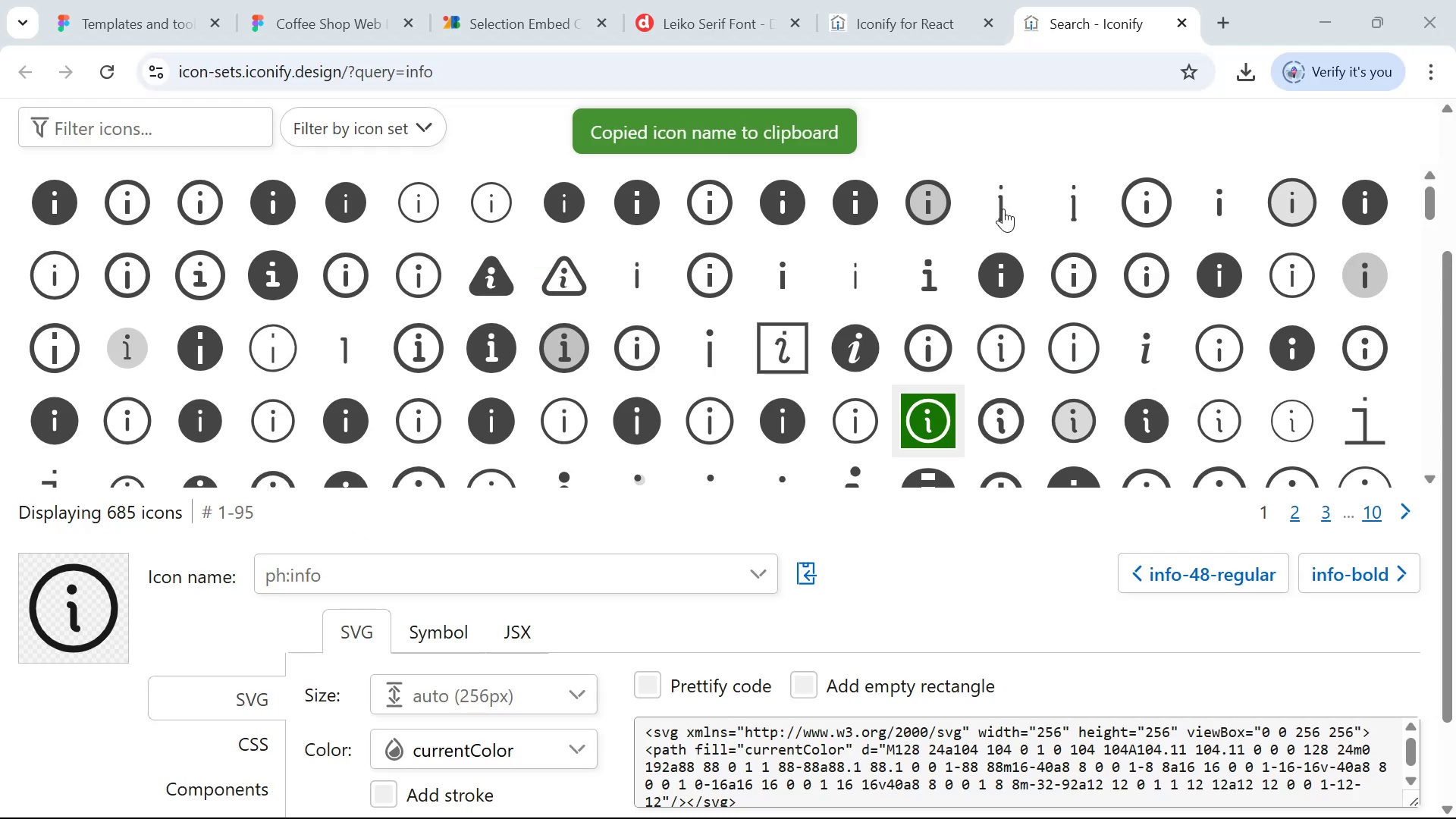 
scroll: coordinate [1455, 198], scroll_direction: up, amount: 6.0
 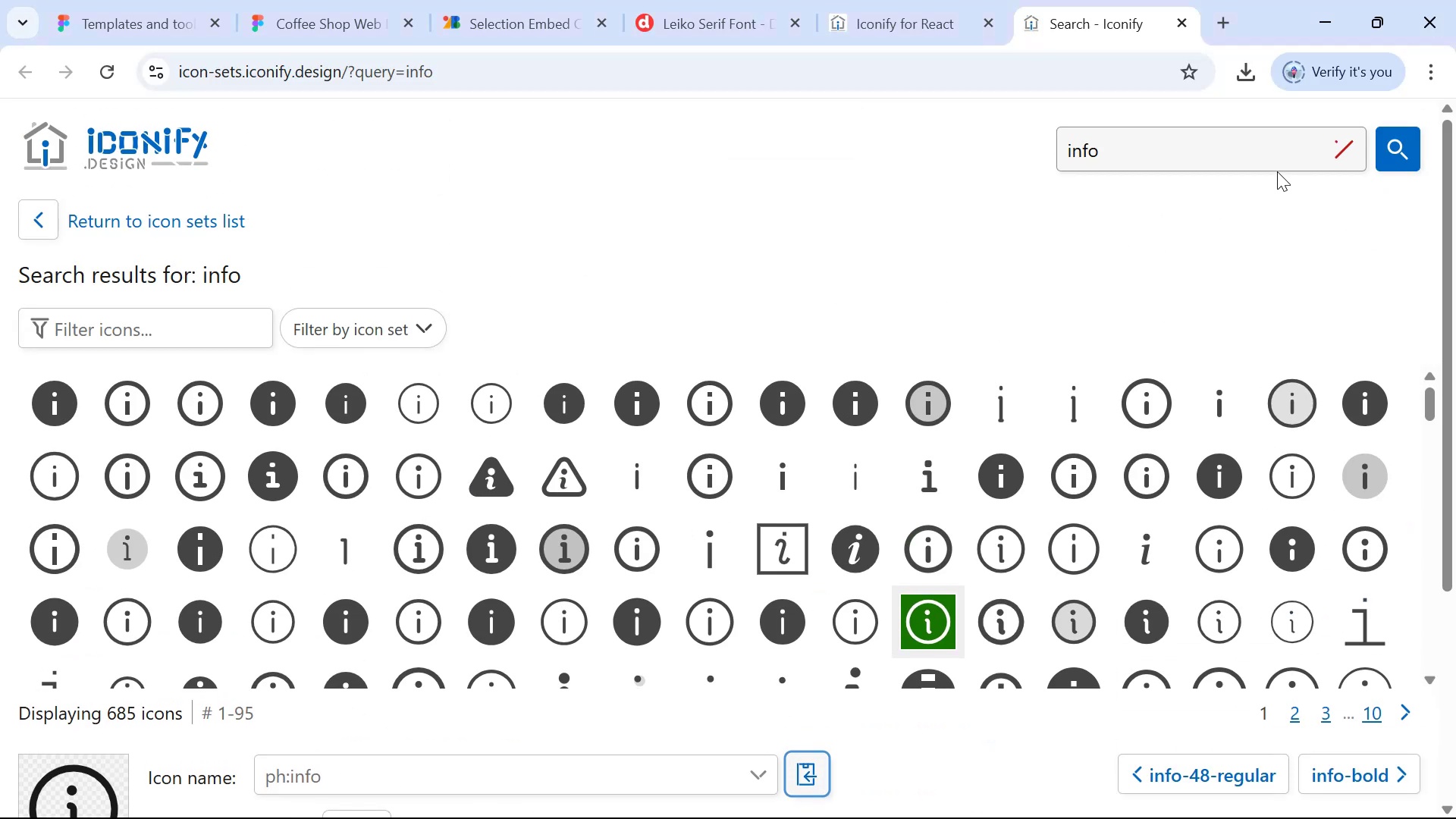 
double_click([1251, 165])
 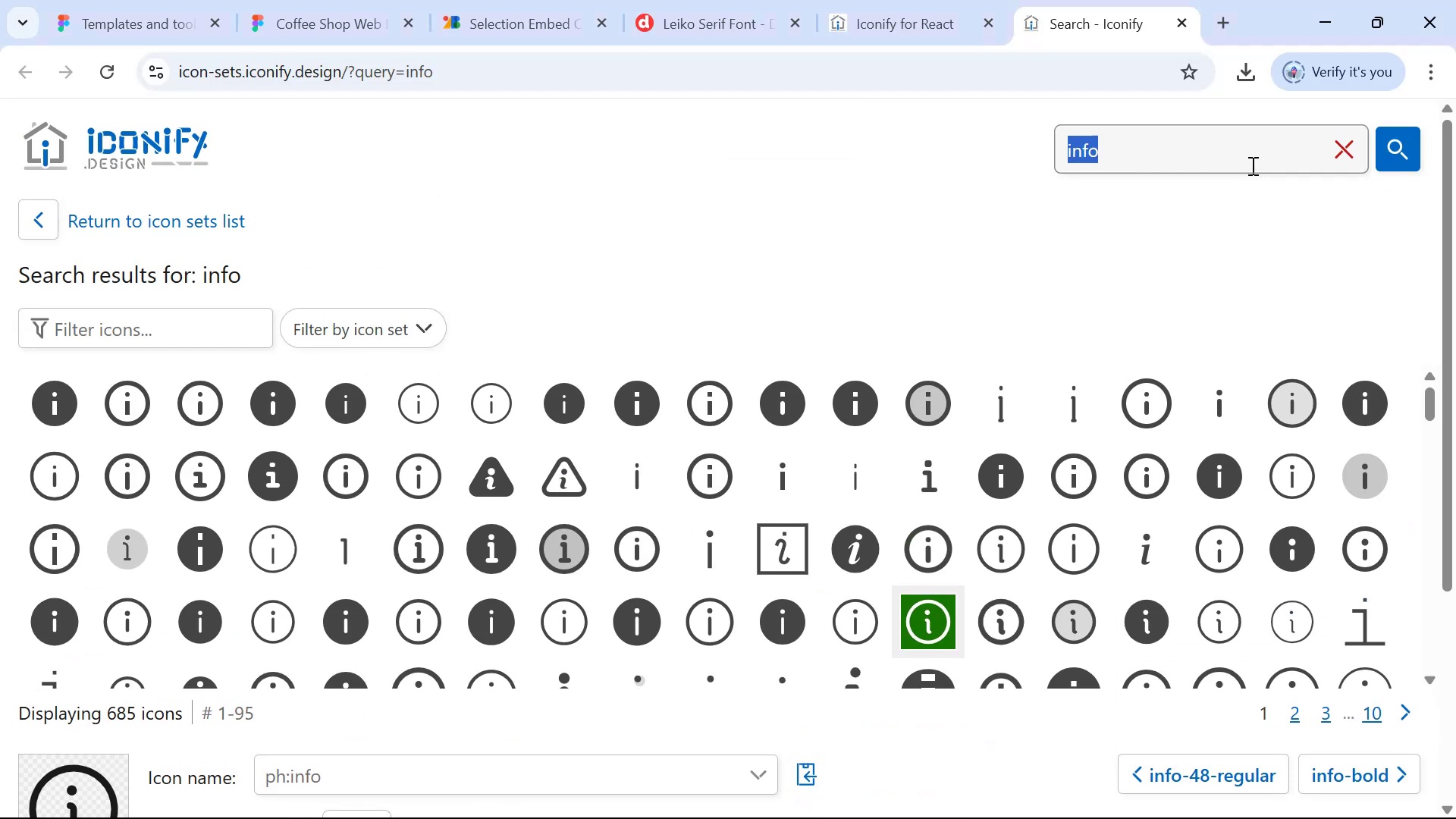 
triple_click([1251, 165])
 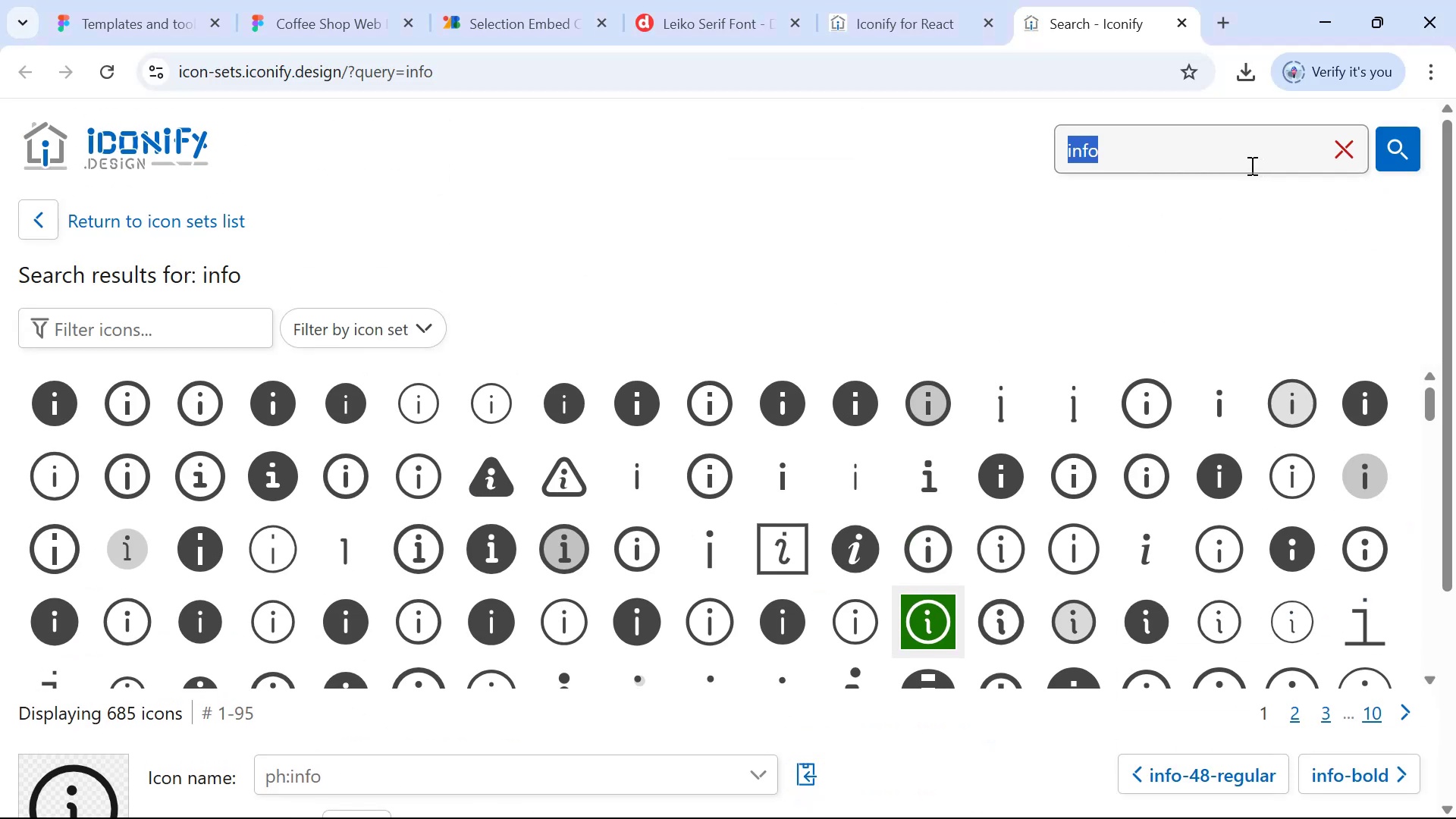 
type(cart)
 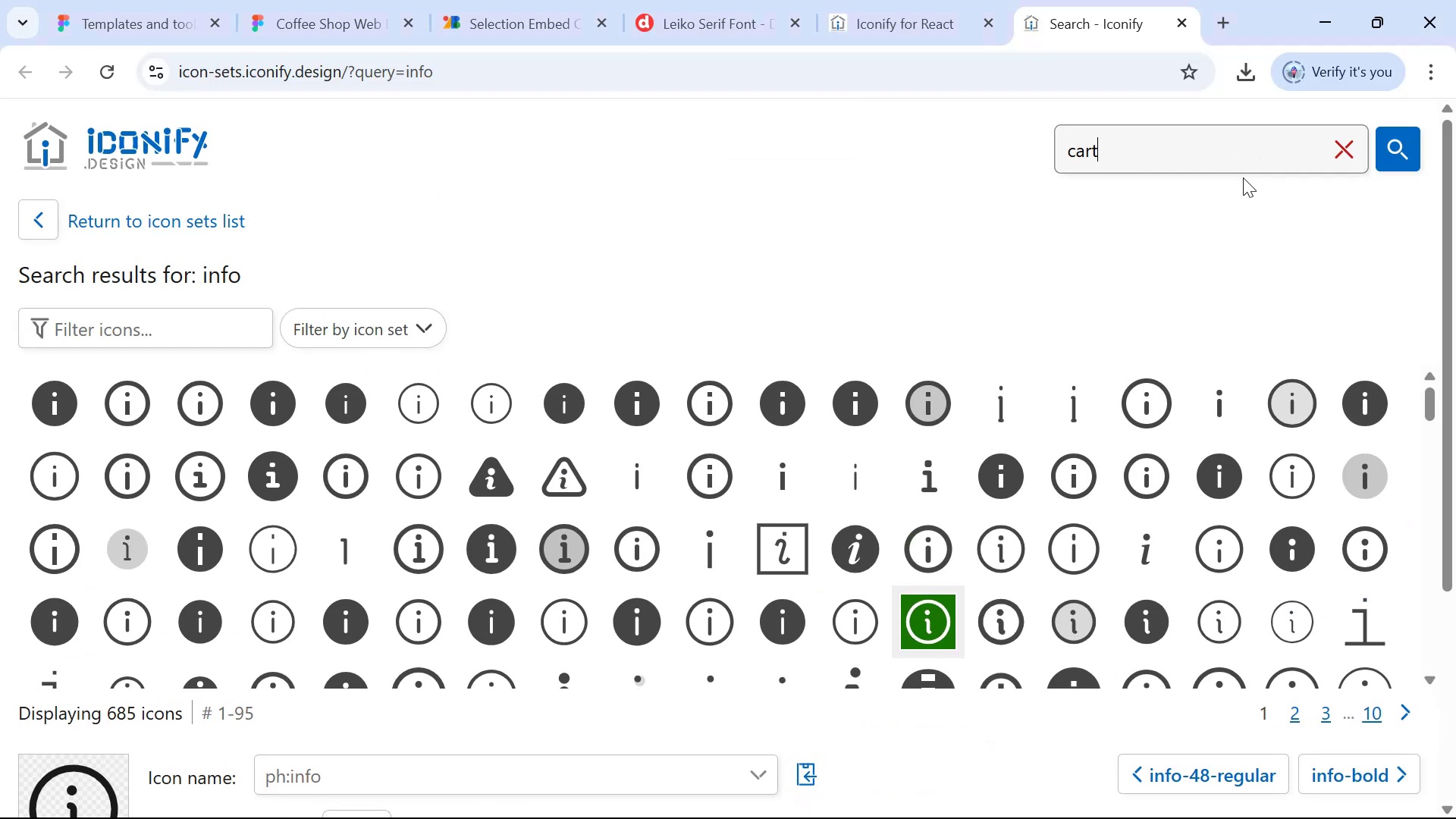 
key(Enter)
 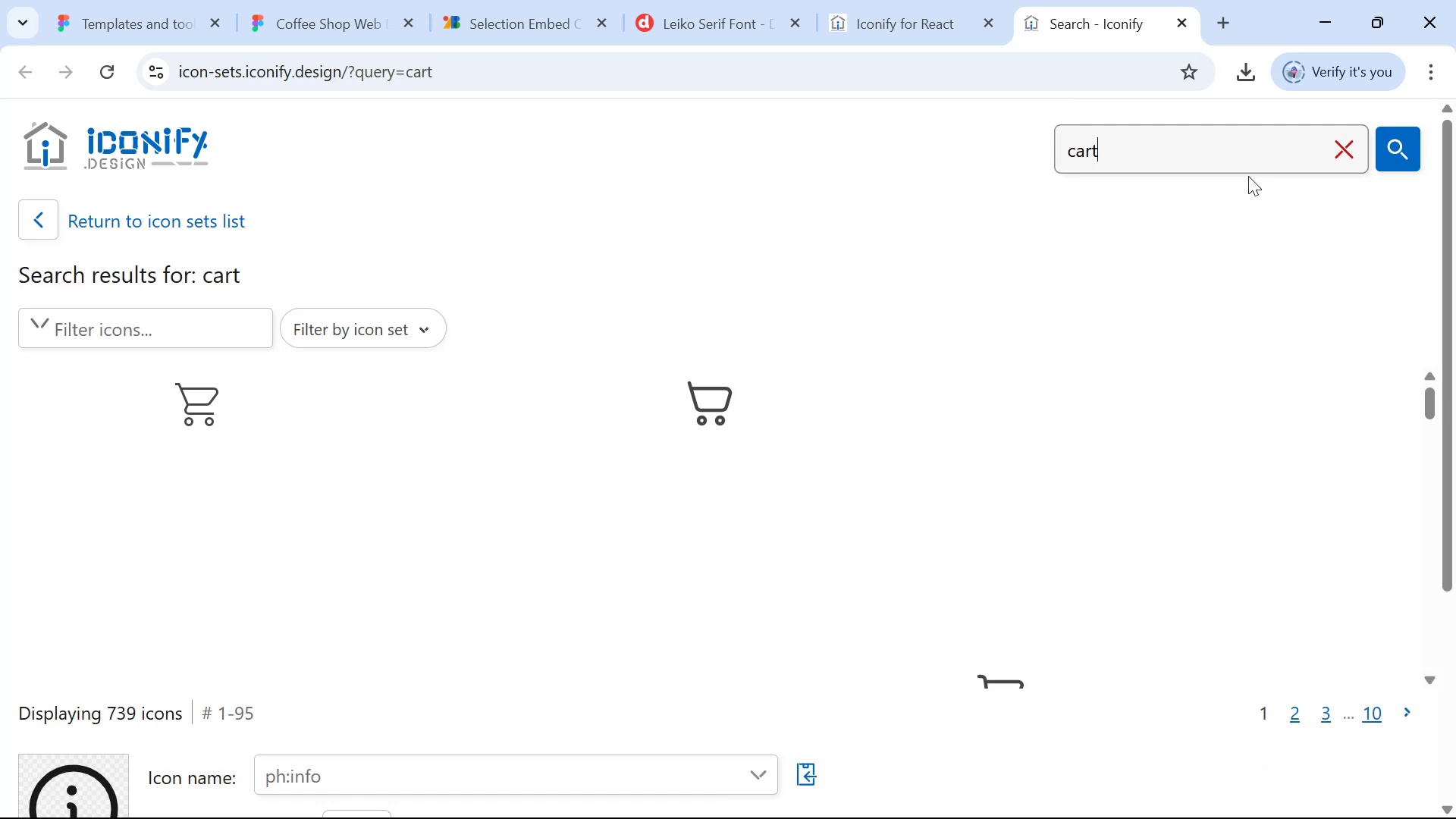 
scroll: coordinate [774, 316], scroll_direction: down, amount: 2.0
 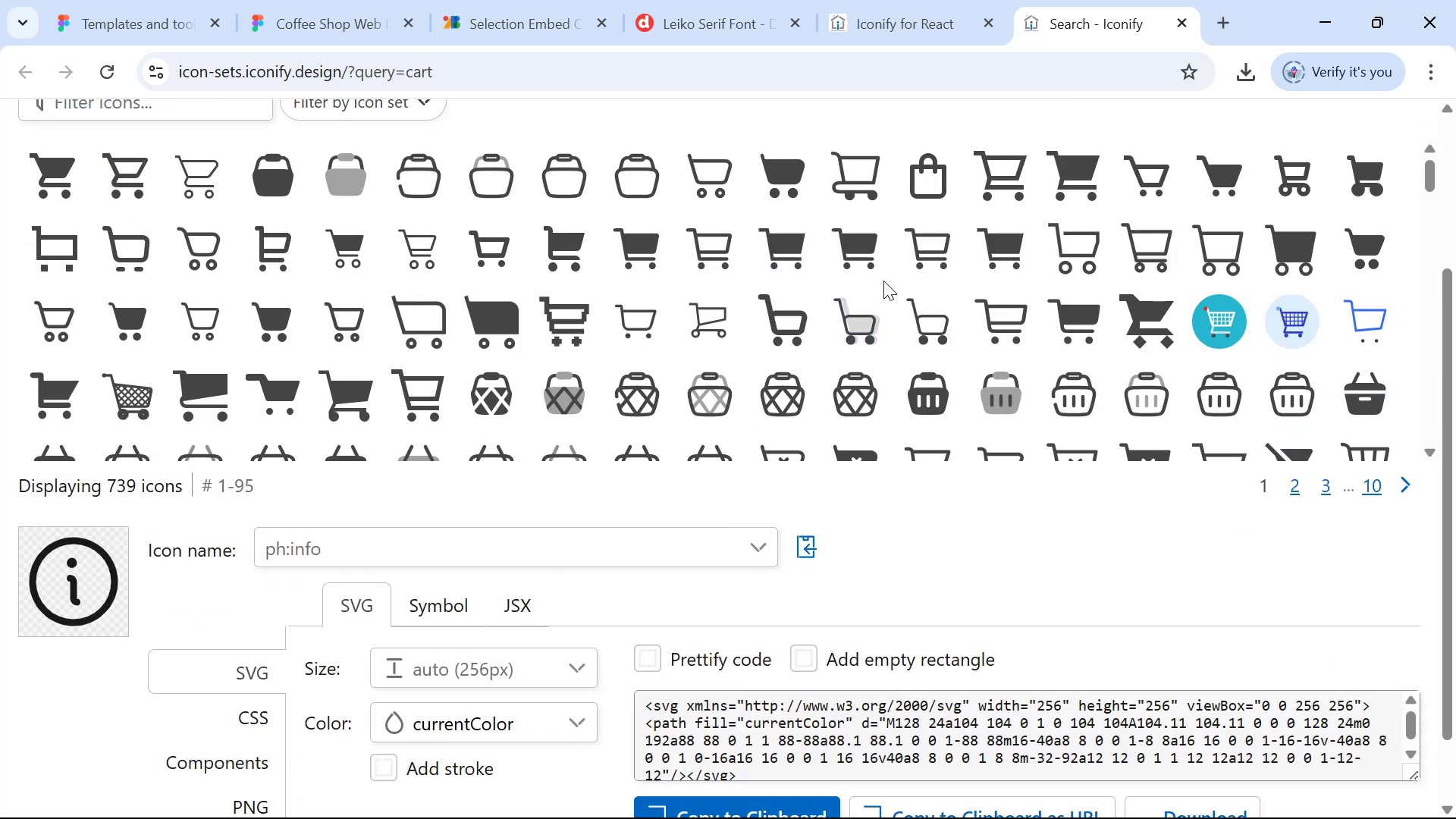 
scroll: coordinate [1053, 298], scroll_direction: up, amount: 1.0
 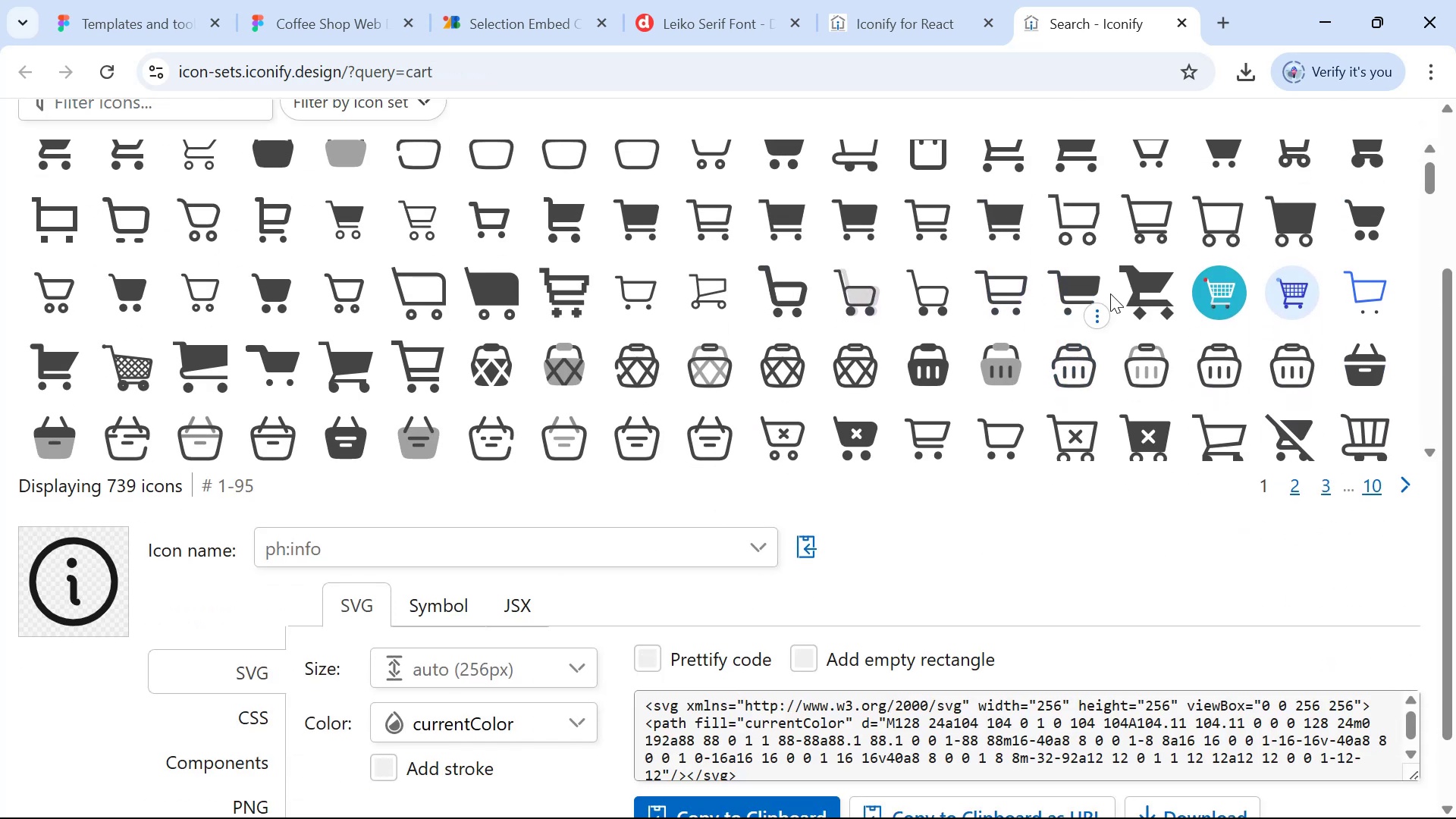 
scroll: coordinate [1118, 259], scroll_direction: down, amount: 5.0
 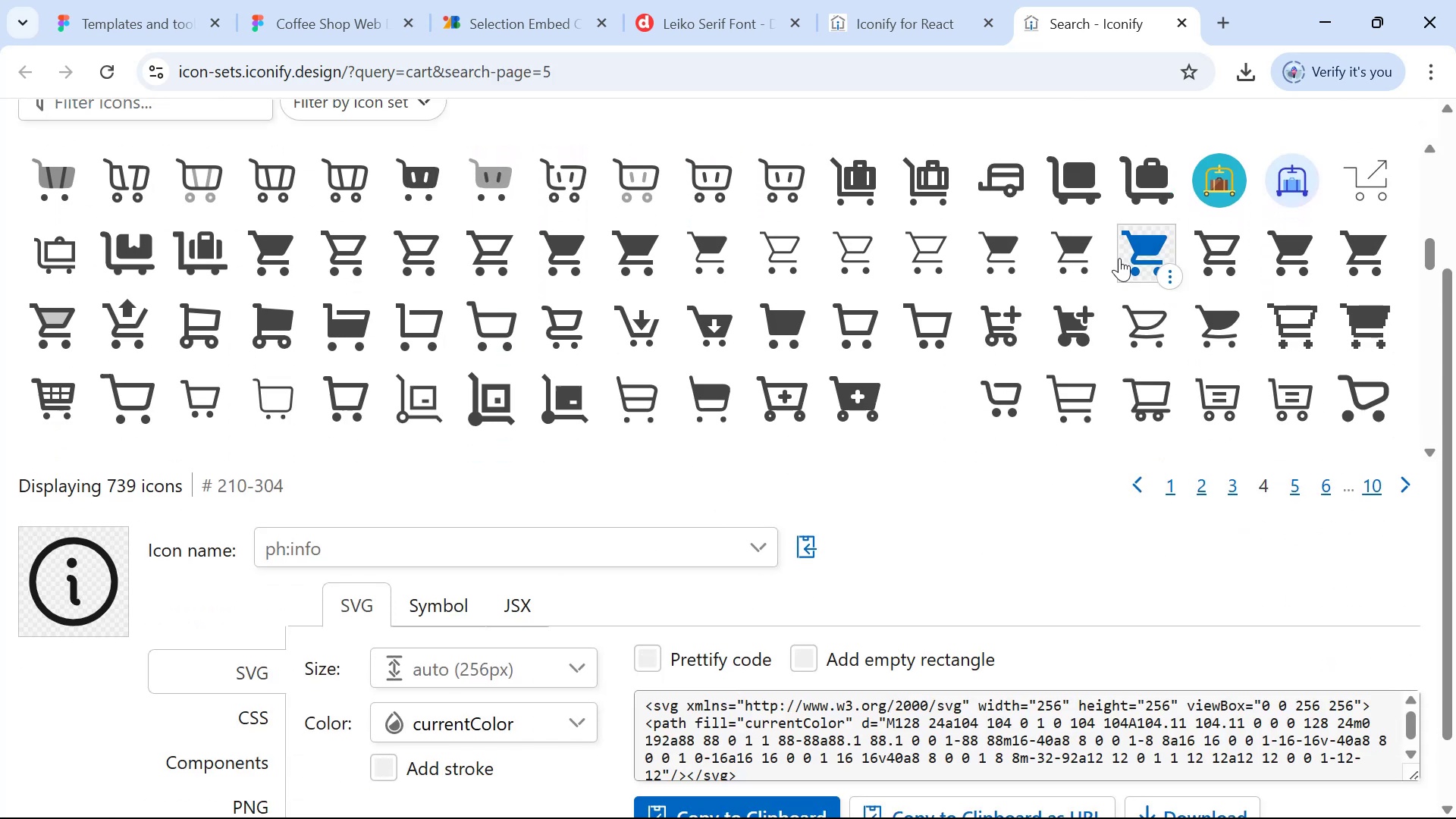 
scroll: coordinate [1119, 257], scroll_direction: down, amount: 7.0
 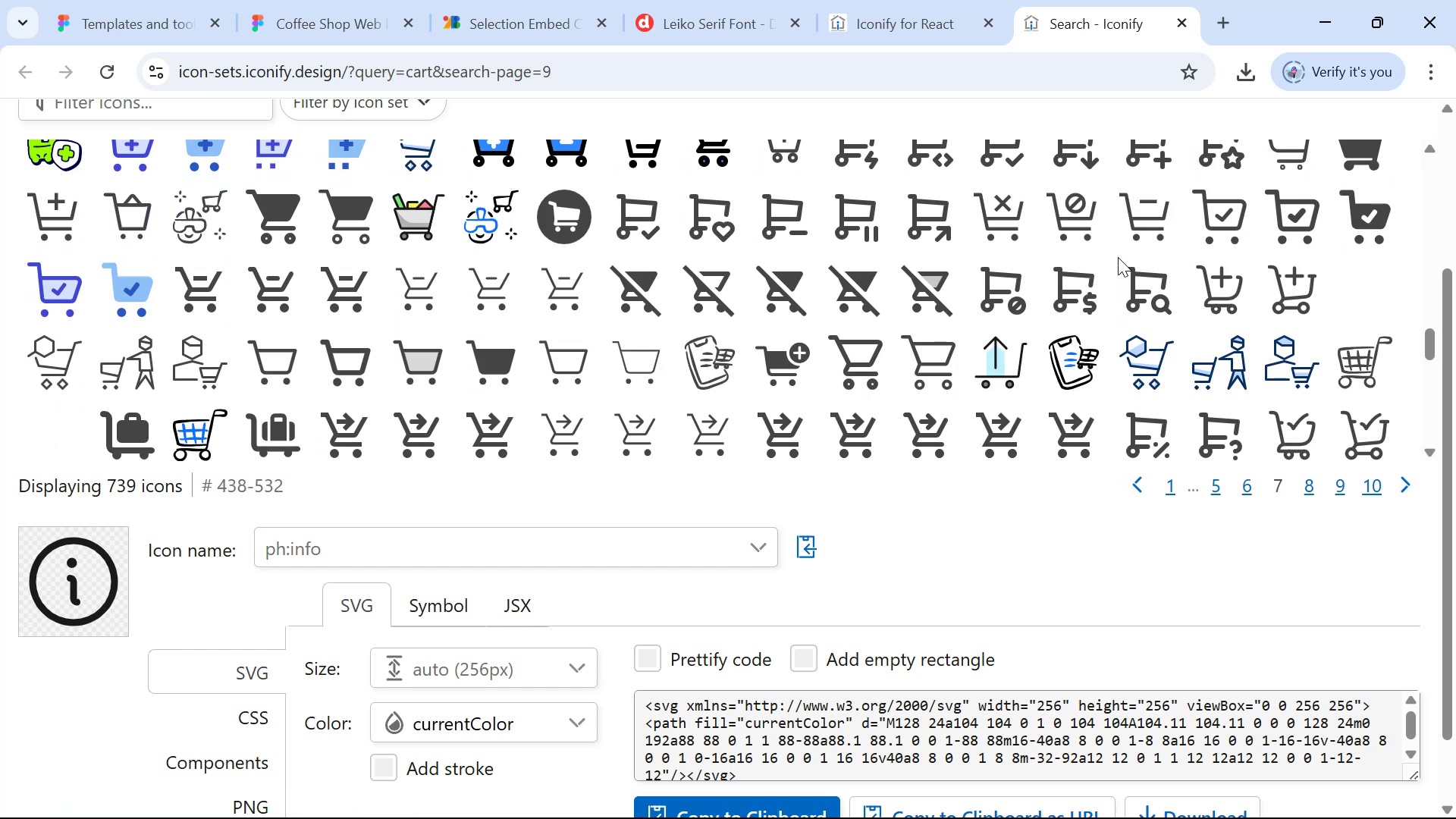 
scroll: coordinate [1446, 292], scroll_direction: up, amount: 2.0
 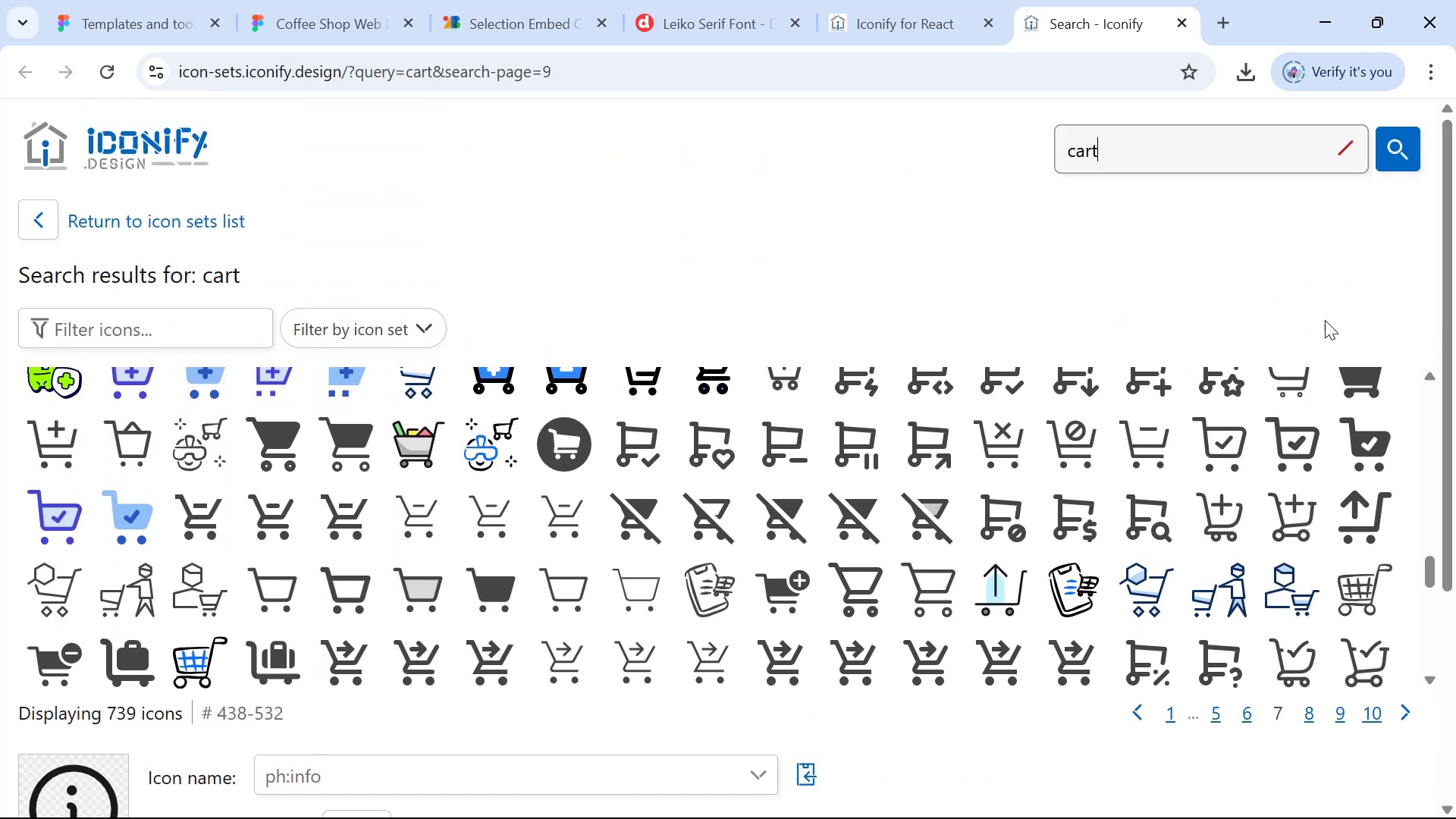 
scroll: coordinate [1013, 463], scroll_direction: down, amount: 4.0
 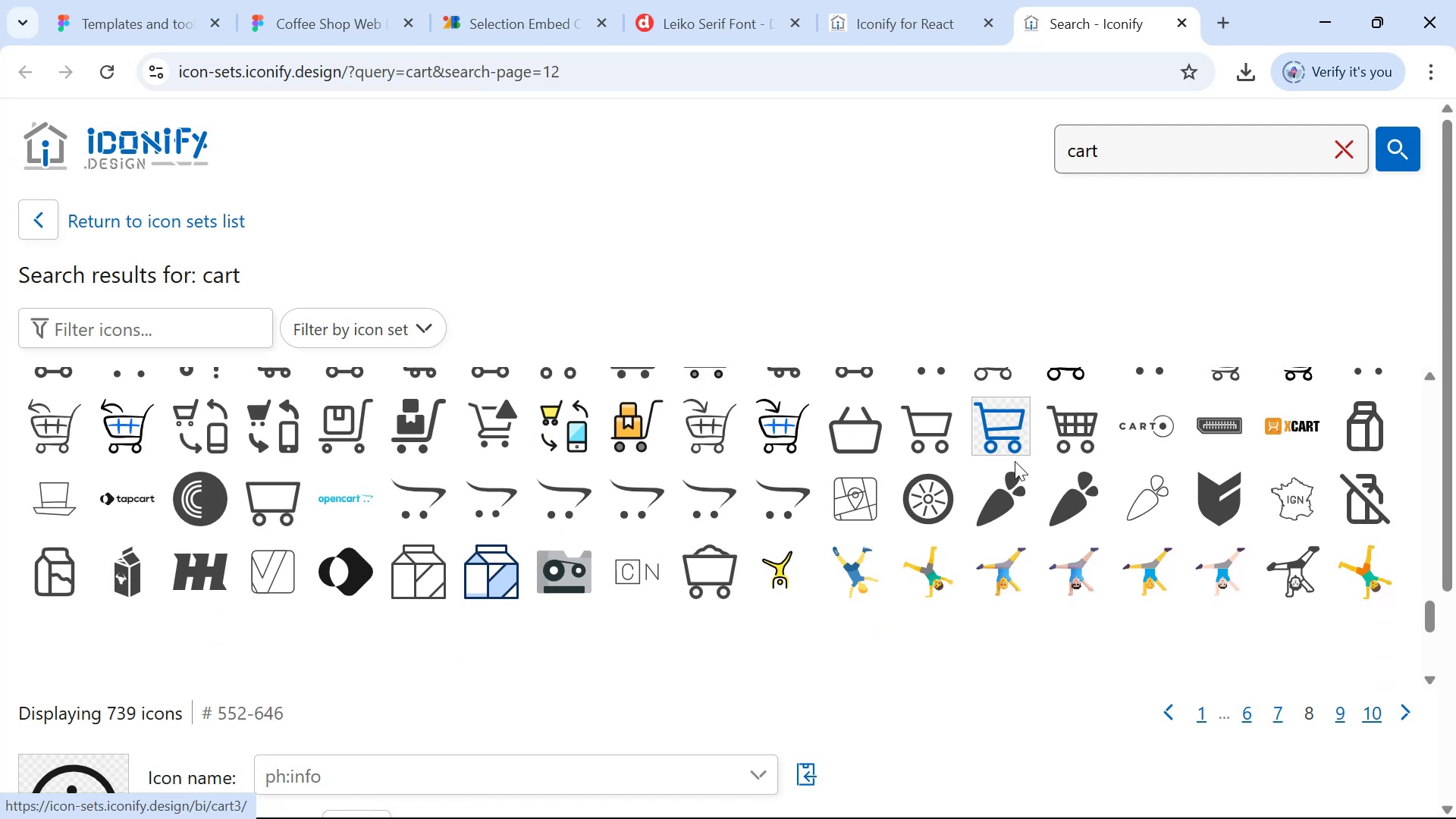 
scroll: coordinate [1015, 462], scroll_direction: up, amount: 1.0
 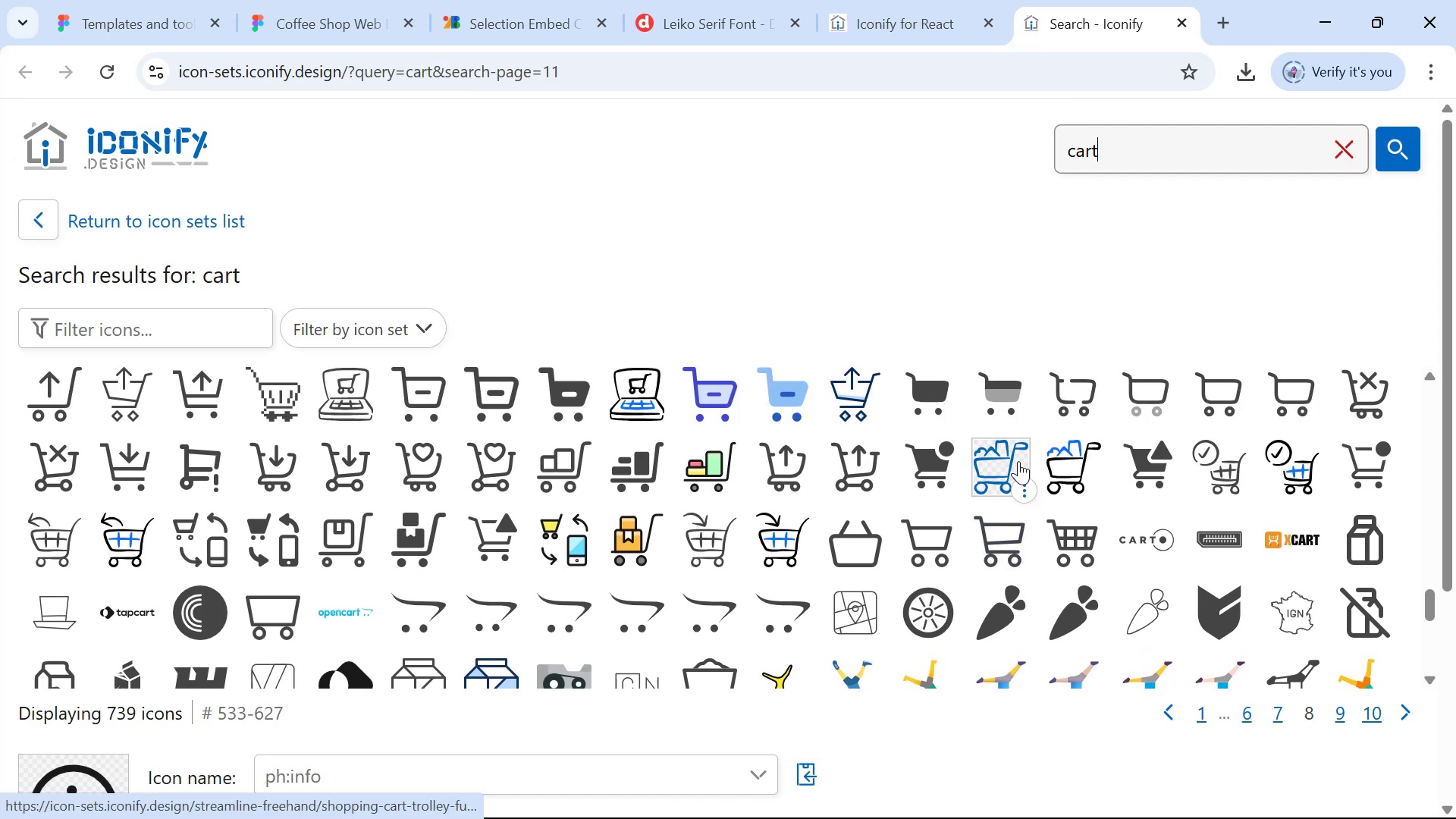 
scroll: coordinate [1020, 459], scroll_direction: down, amount: 3.0
 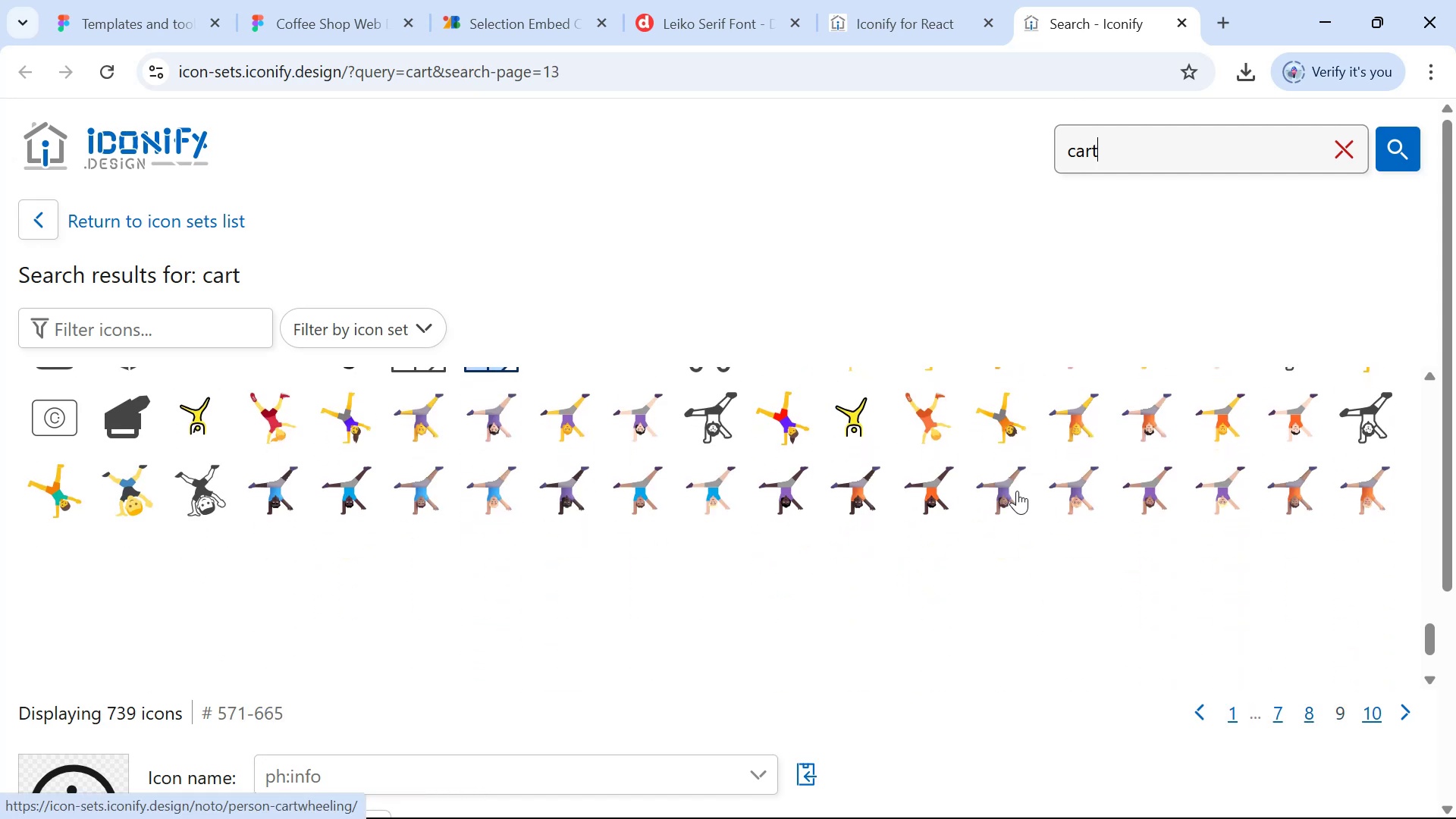 
scroll: coordinate [1094, 522], scroll_direction: up, amount: 11.0
 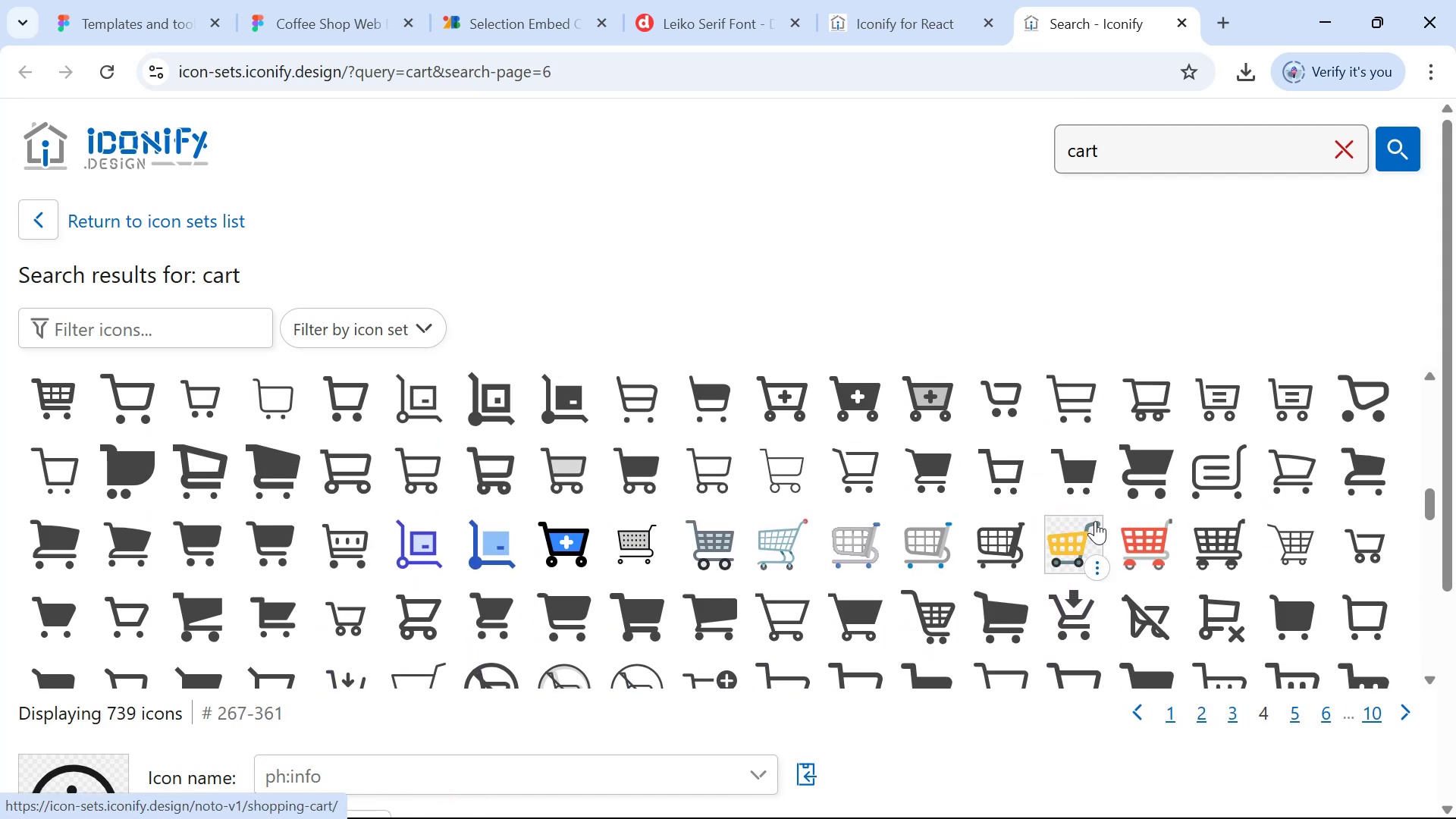 
scroll: coordinate [1028, 444], scroll_direction: up, amount: 5.0
 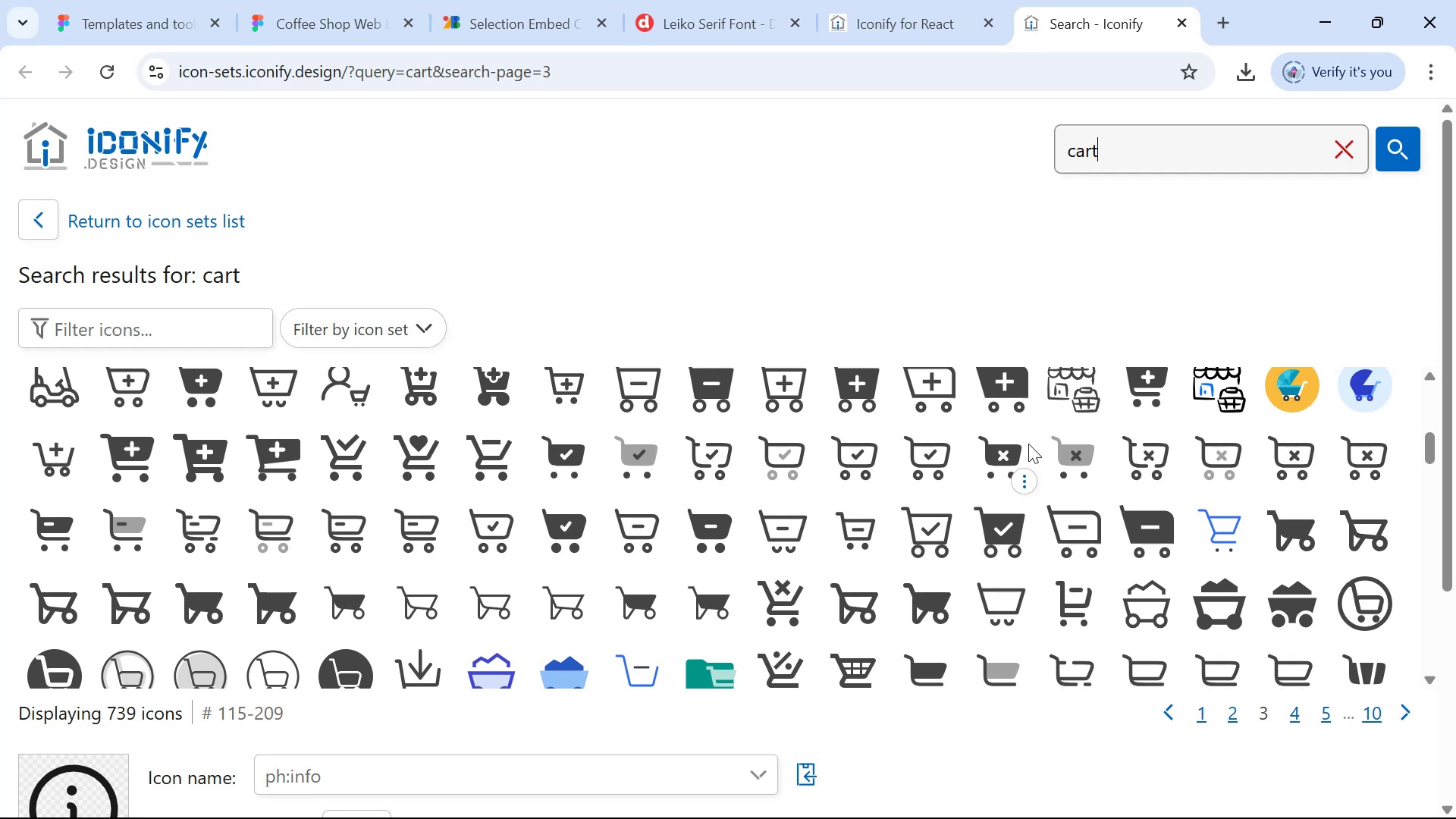 
wait(6.85)
 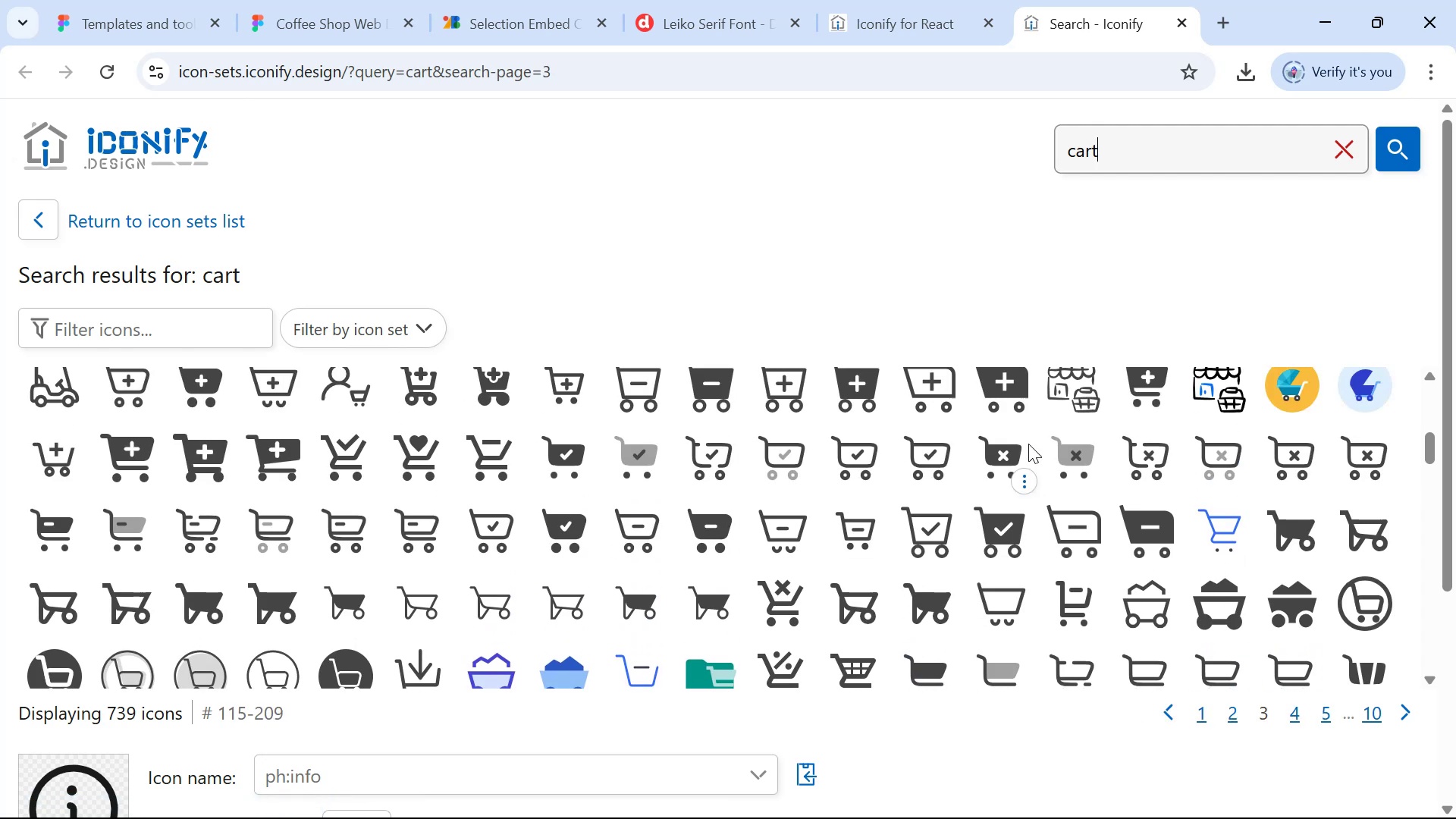 
scroll: coordinate [1028, 444], scroll_direction: up, amount: 1.0
 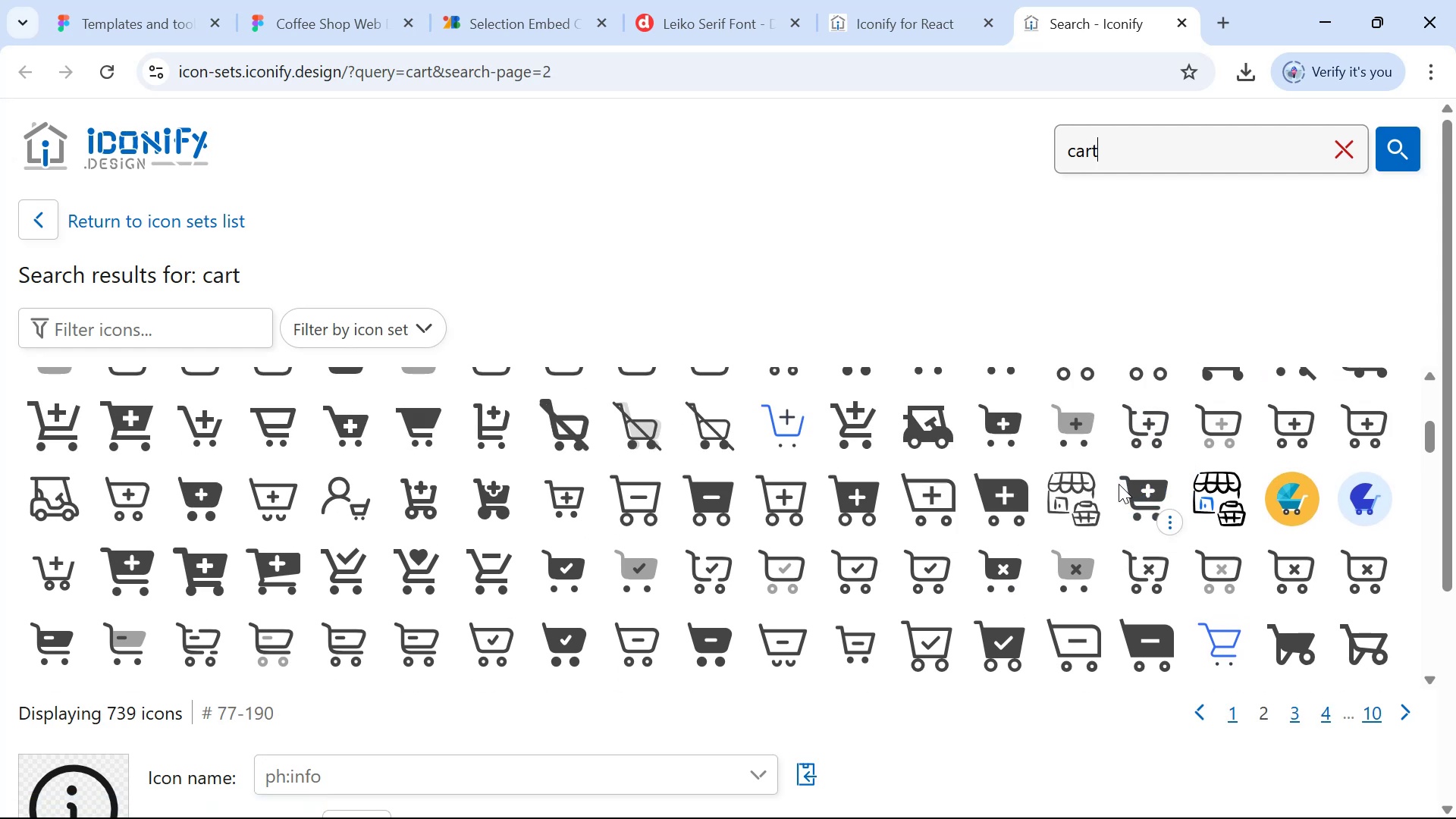 
wait(6.04)
 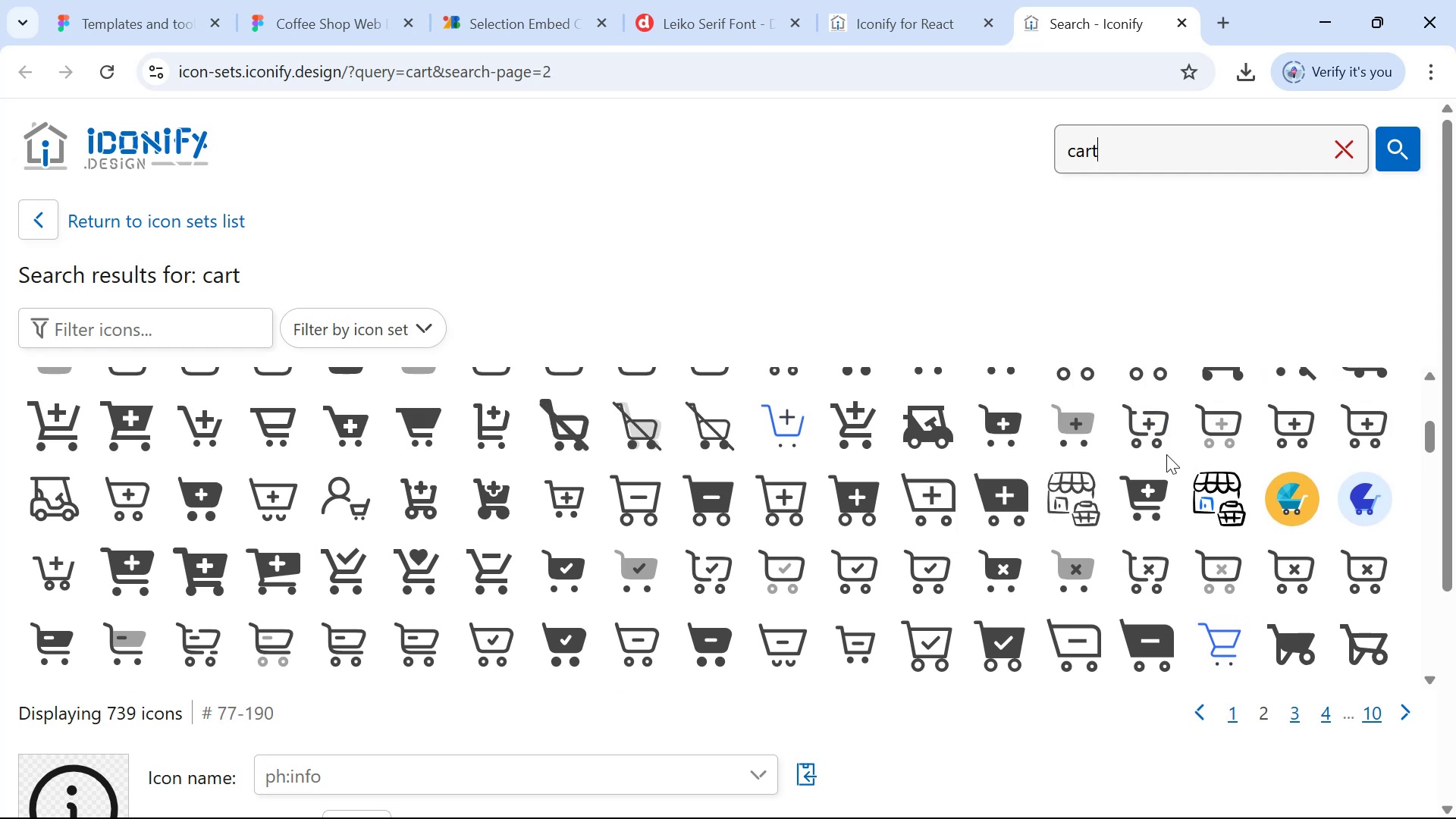 
scroll: coordinate [866, 474], scroll_direction: up, amount: 7.0
 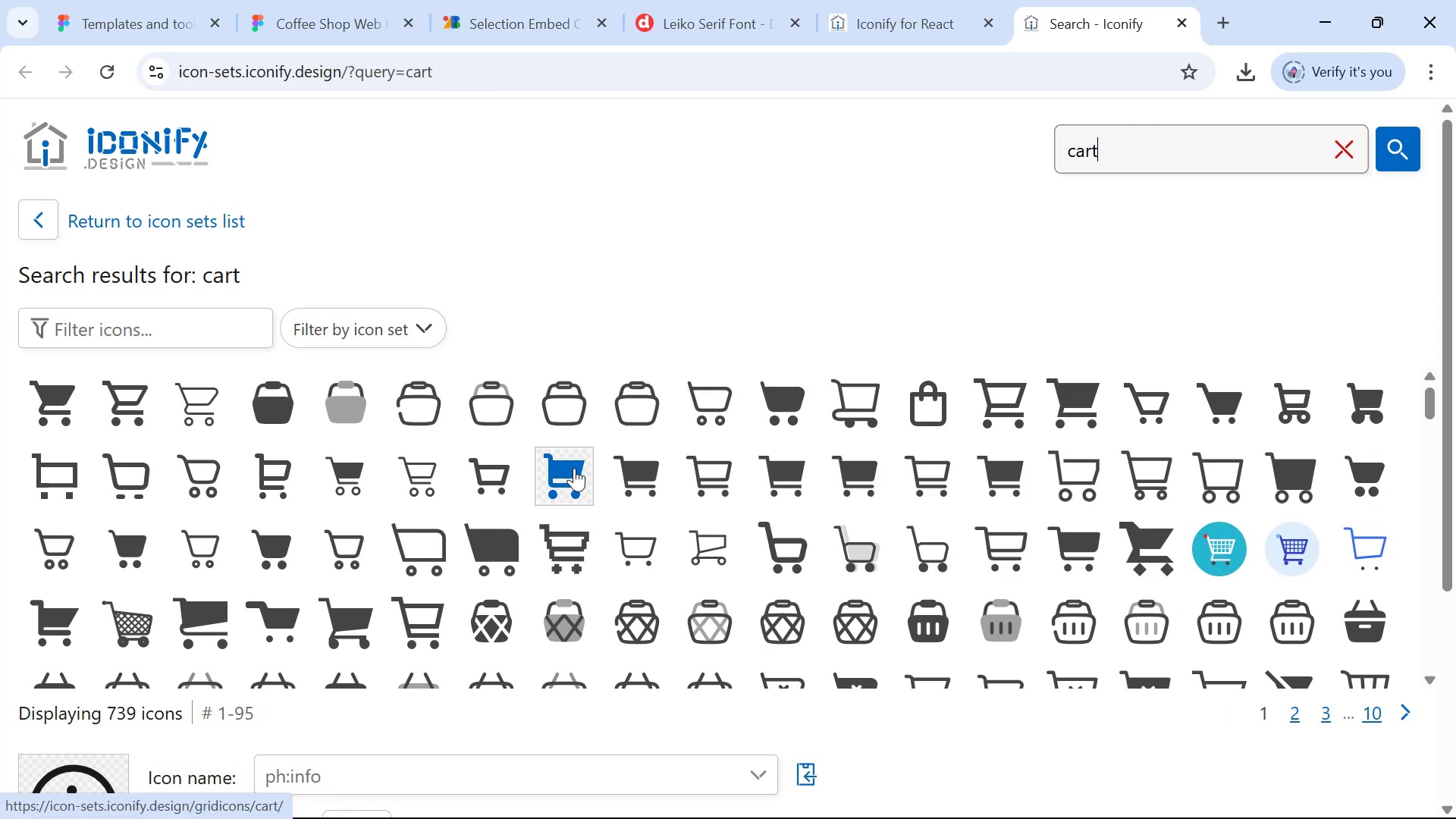 
scroll: coordinate [736, 463], scroll_direction: down, amount: 1.0
 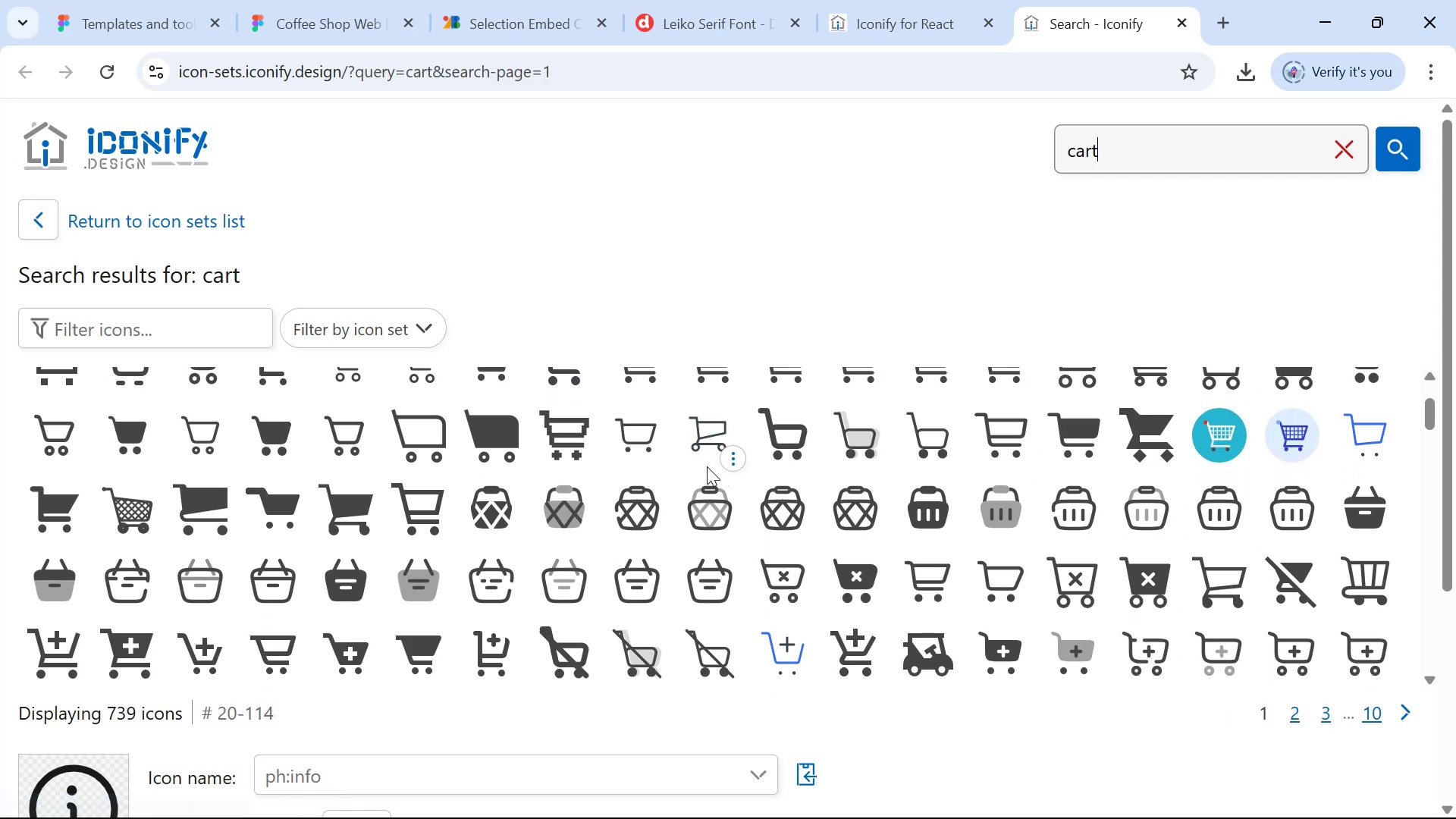 
scroll: coordinate [708, 459], scroll_direction: none, amount: 0.0
 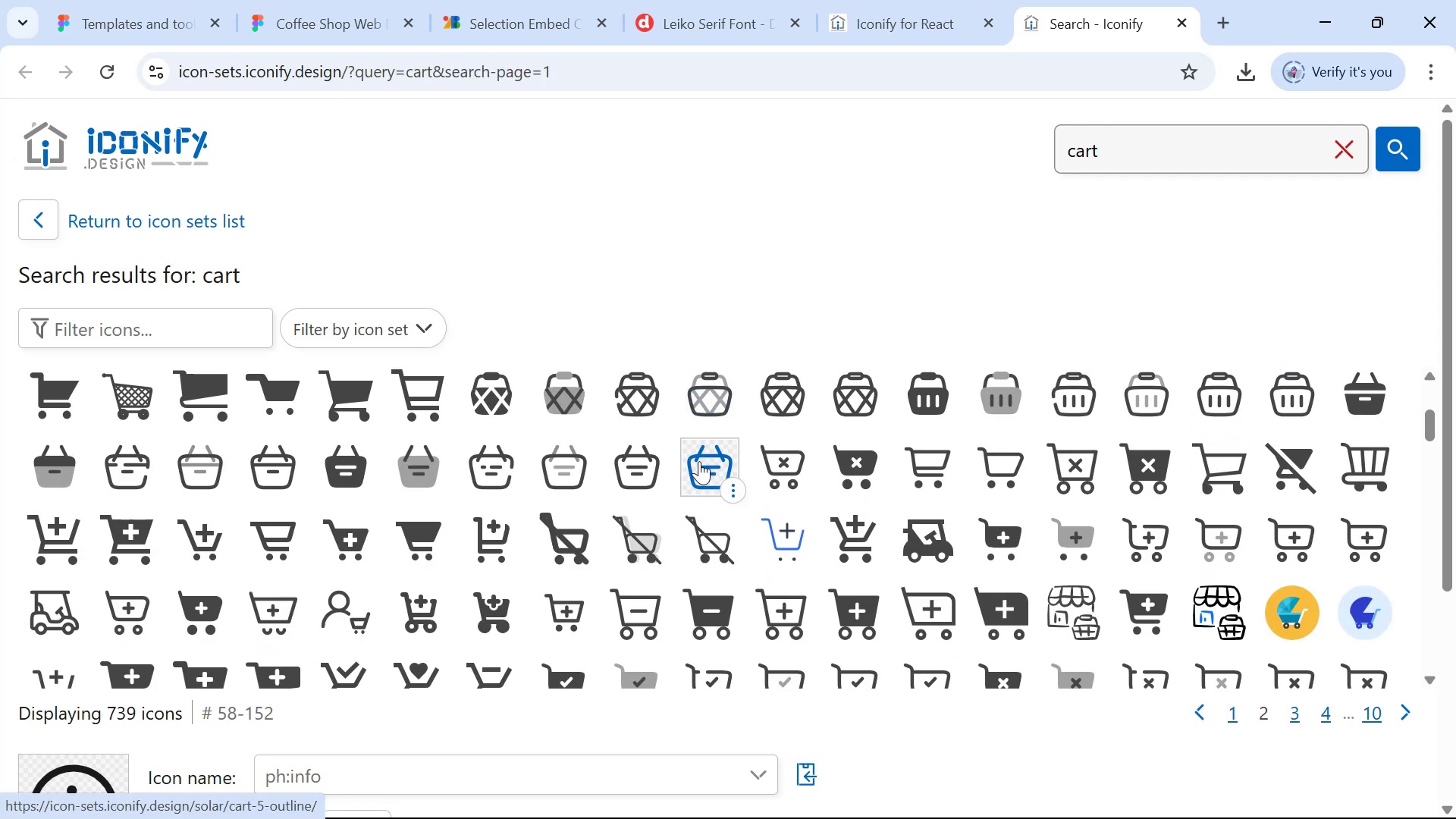 
scroll: coordinate [619, 497], scroll_direction: down, amount: 1.0
 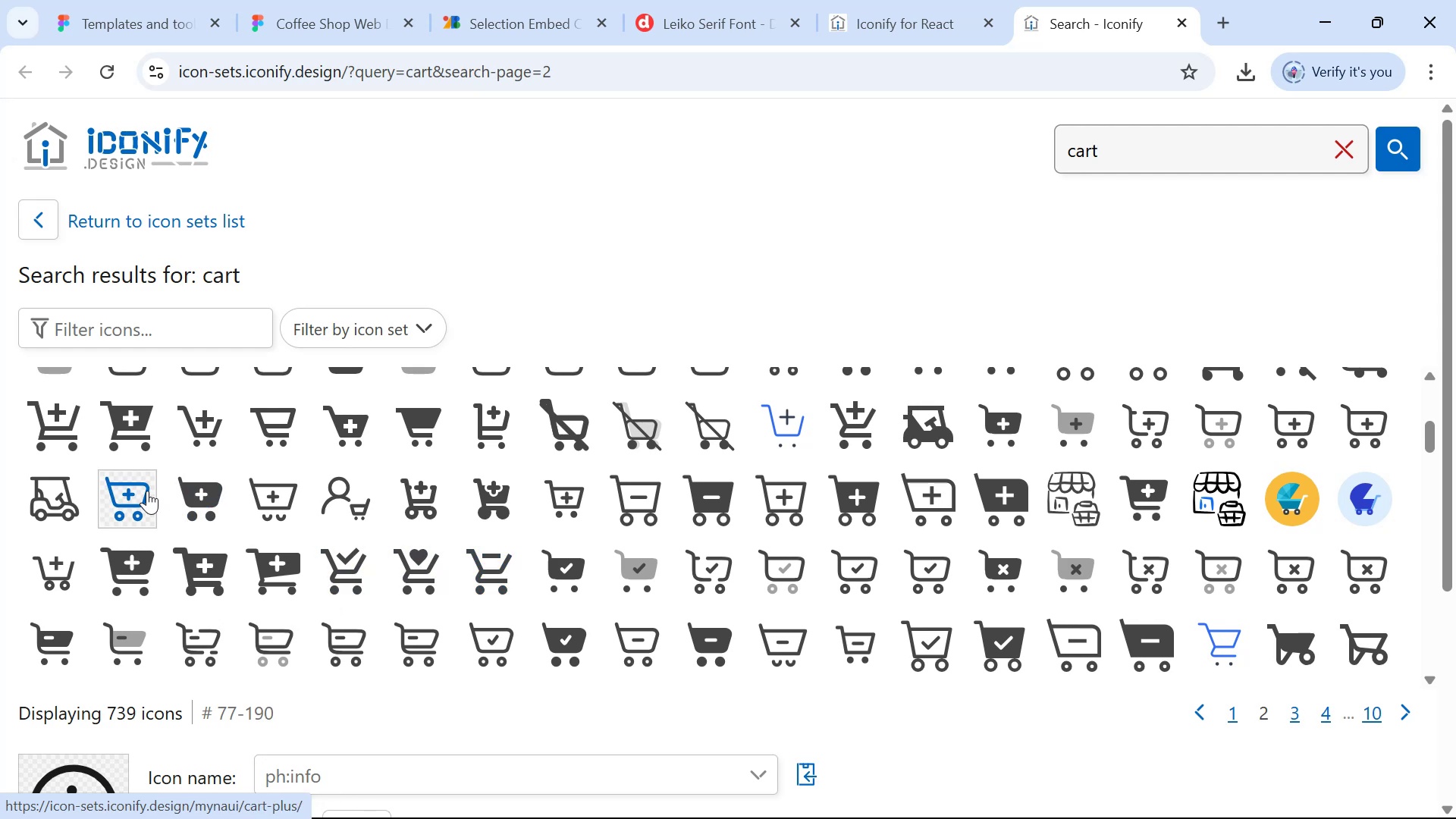 
scroll: coordinate [105, 474], scroll_direction: up, amount: 1.0
 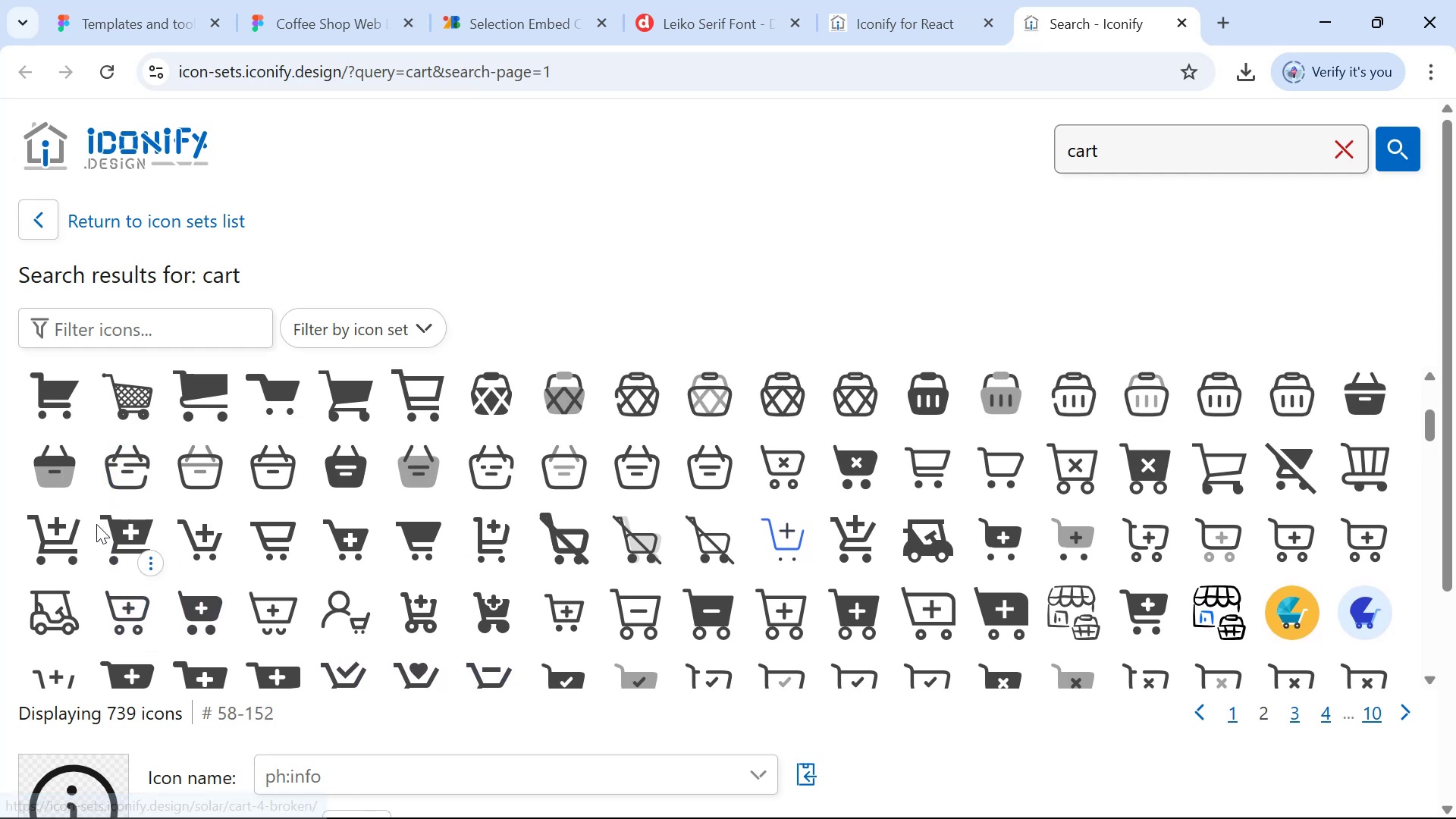 
mouse_move([62, 537])
 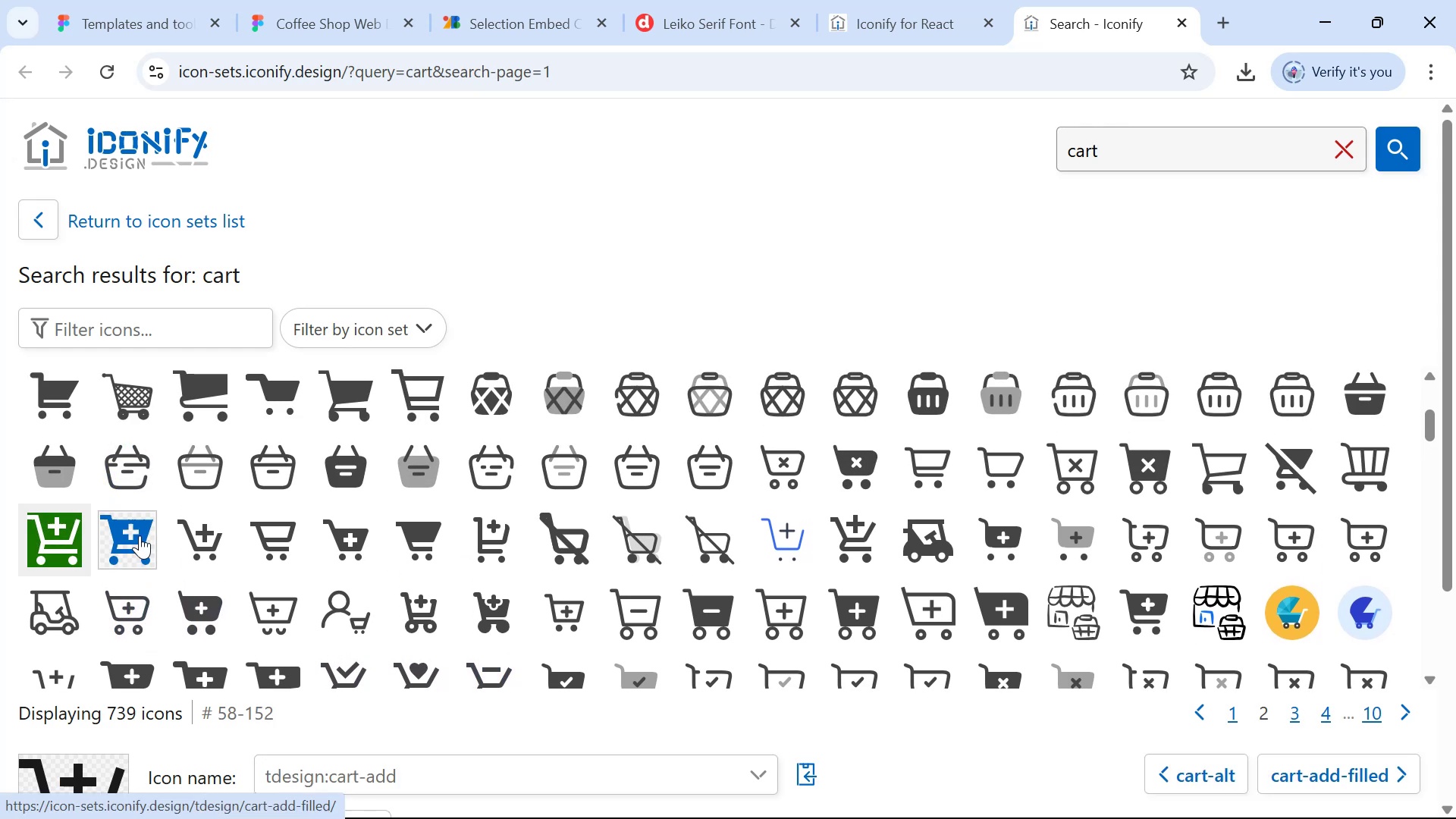 
scroll: coordinate [774, 582], scroll_direction: down, amount: 4.0
 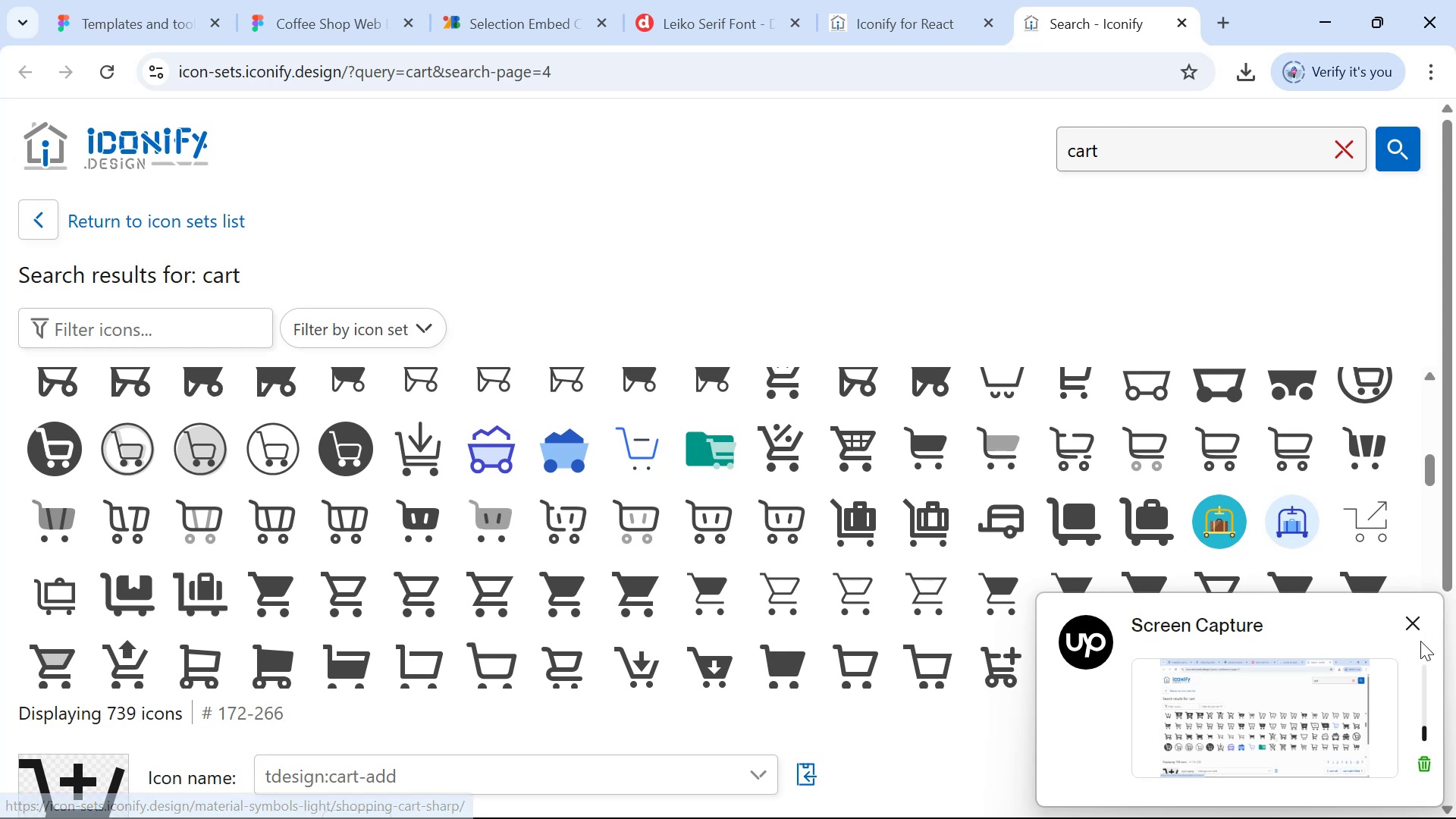 
left_click([1416, 626])
 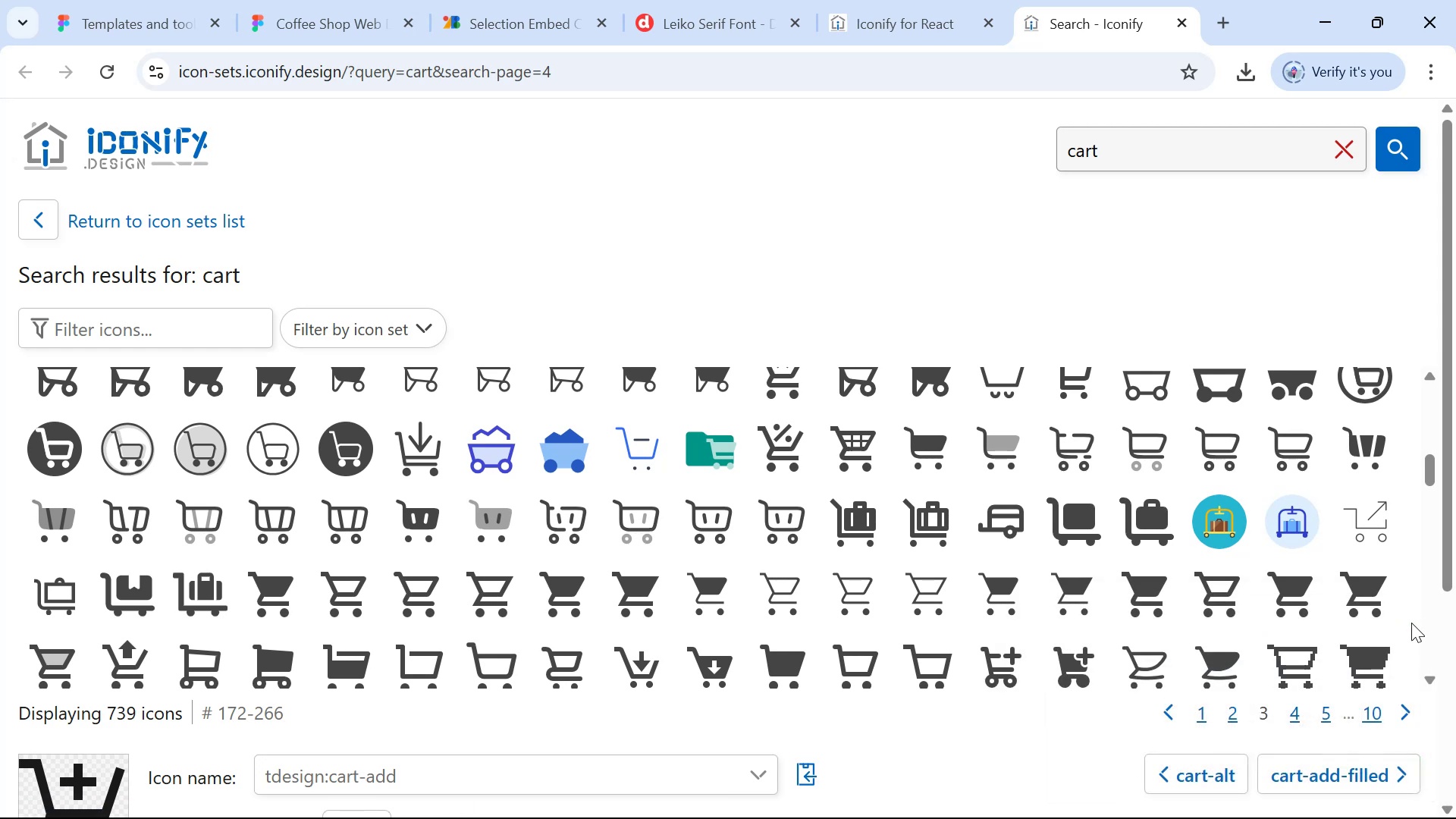 
scroll: coordinate [1148, 507], scroll_direction: down, amount: 1.0
 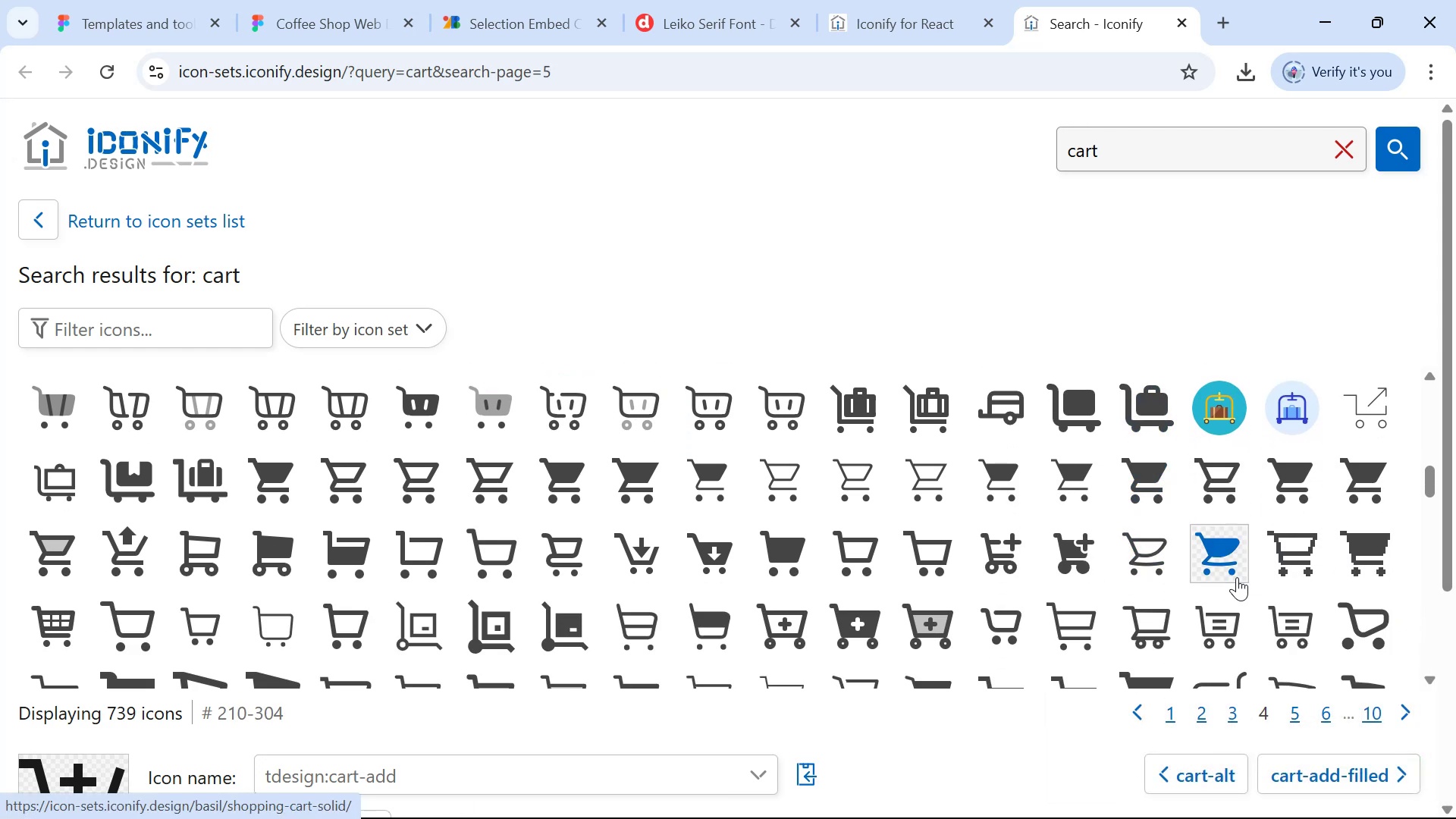 
mouse_move([1345, 482])
 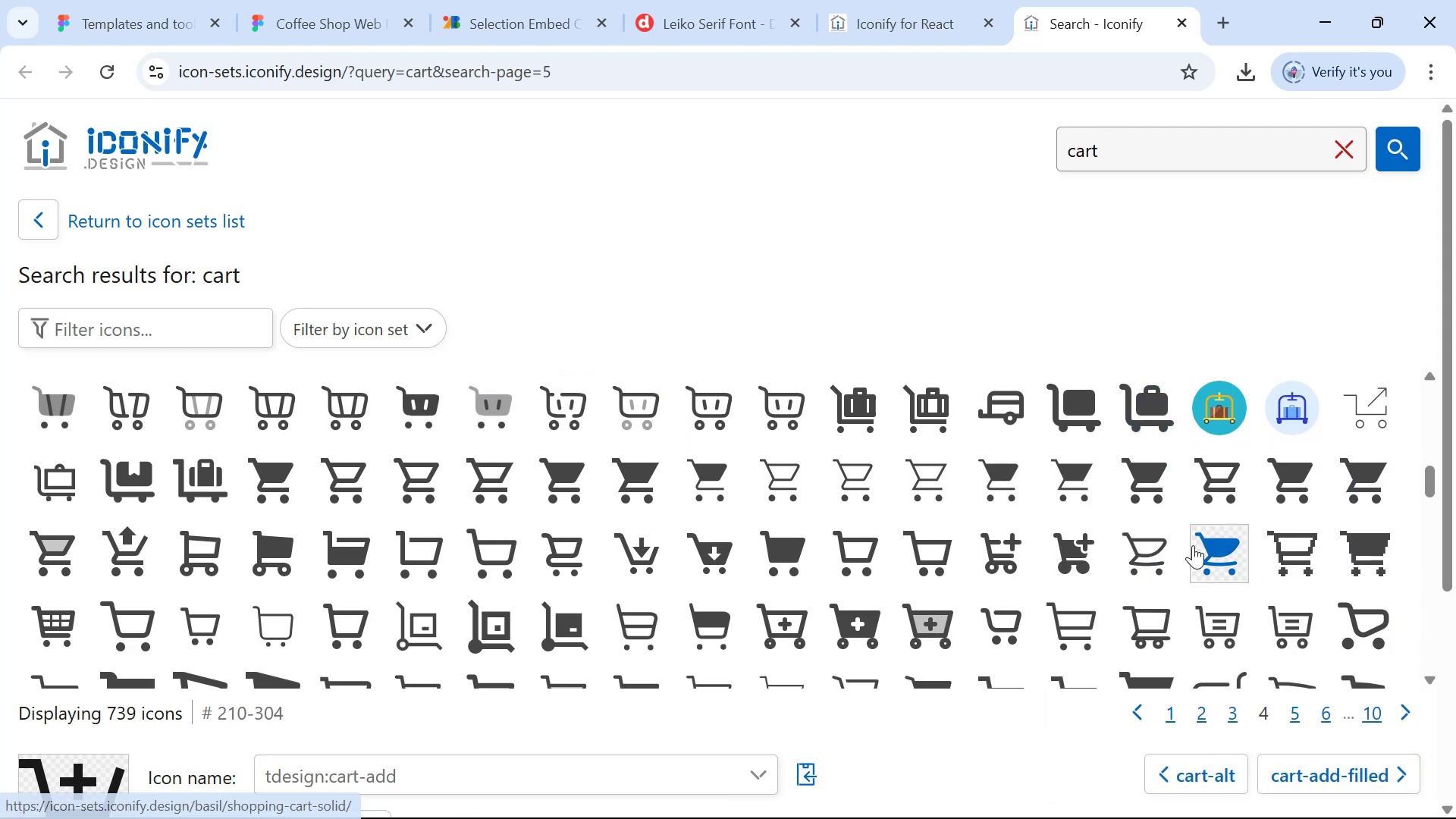 
scroll: coordinate [871, 727], scroll_direction: down, amount: 5.0
 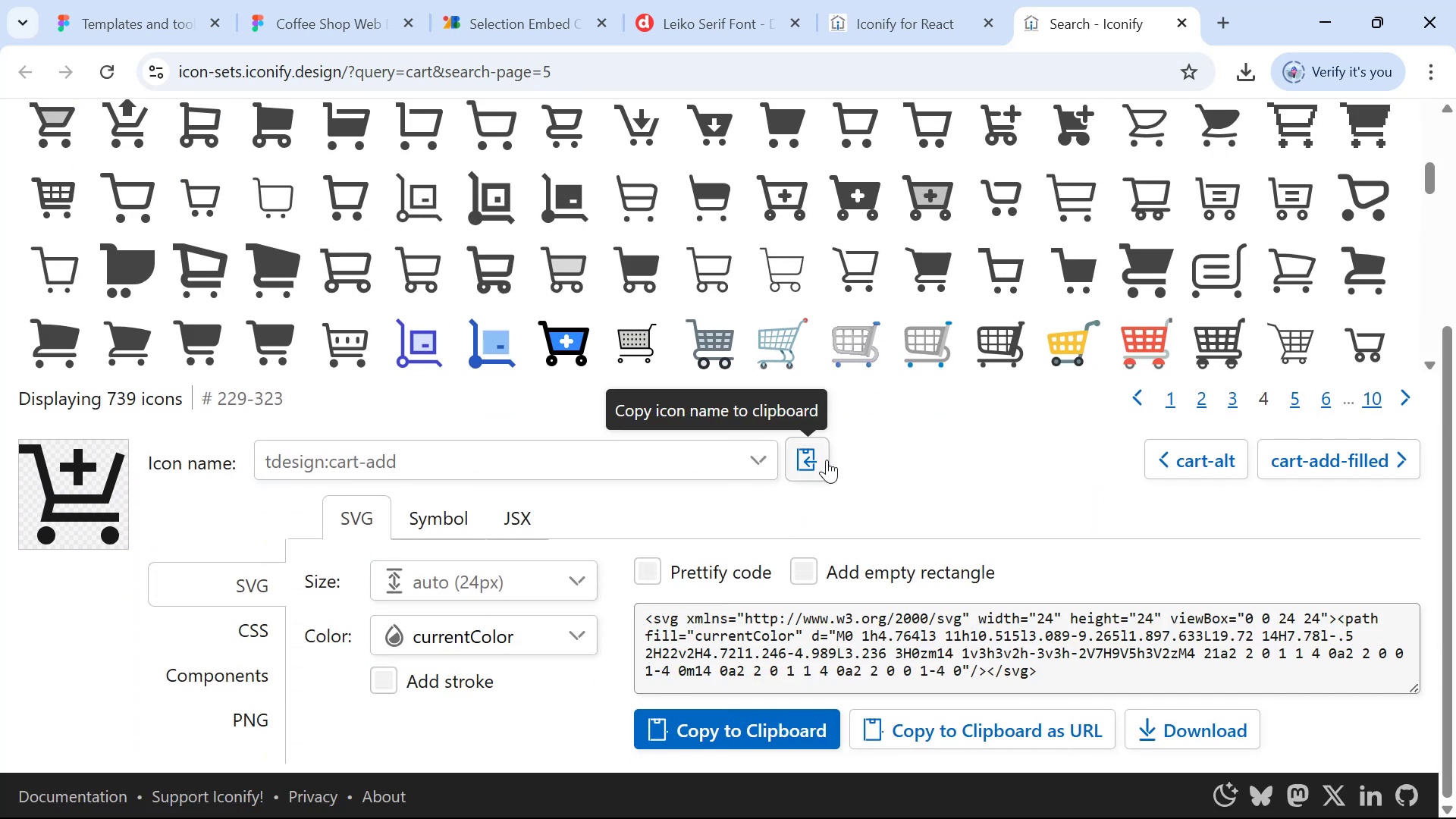 
key(Alt+AltLeft)
 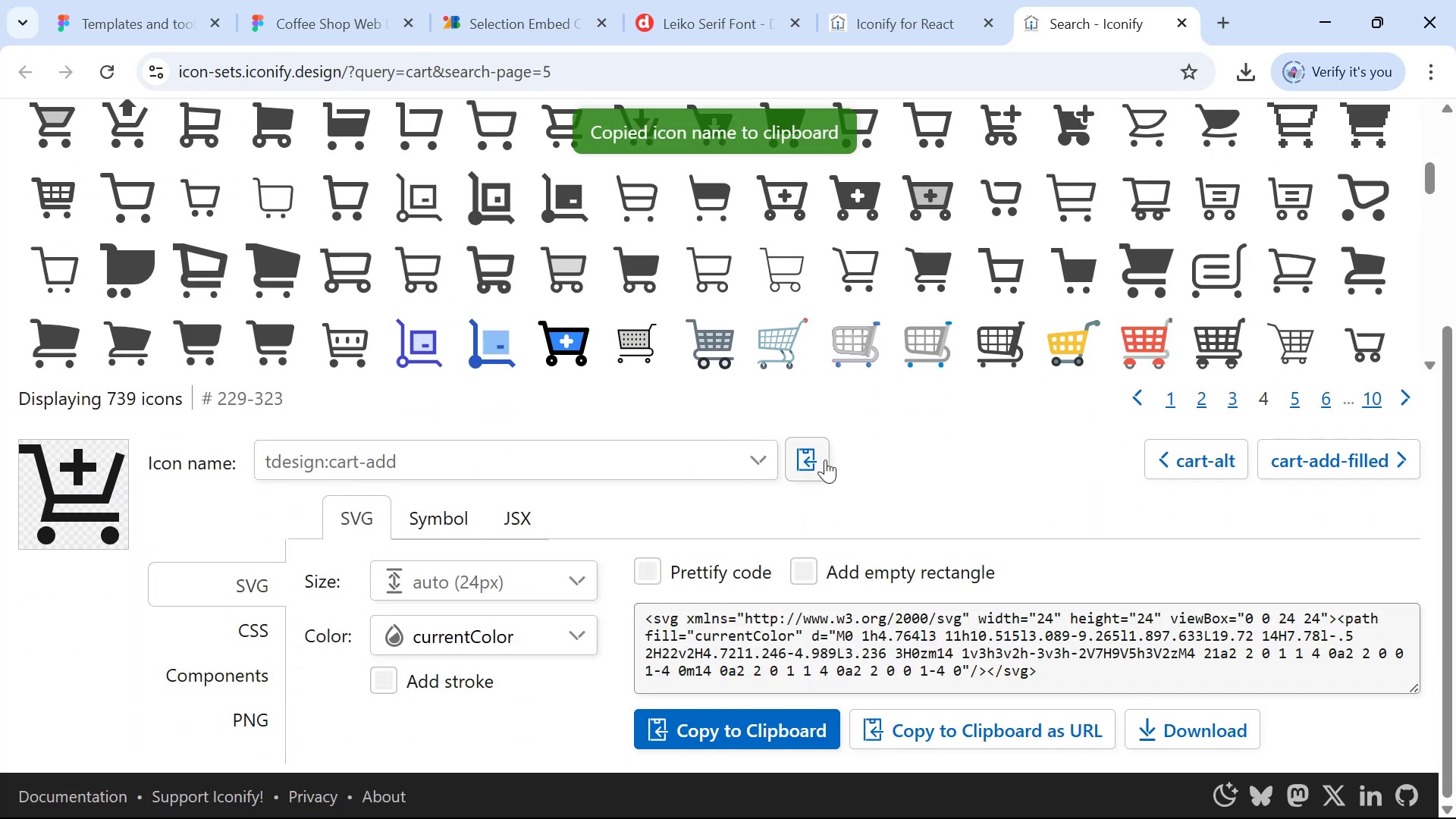 
key(Alt+Tab)
 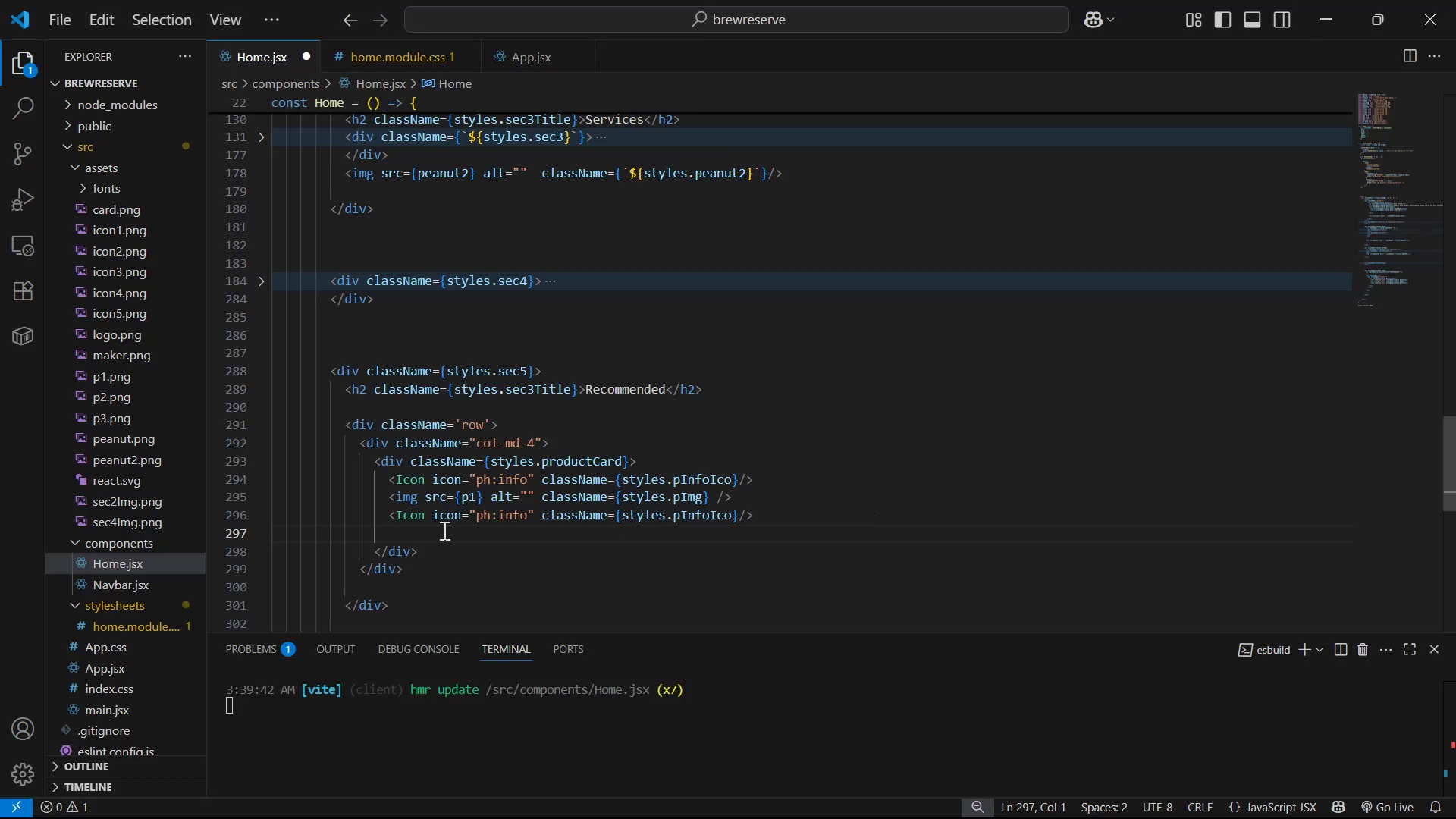 
left_click_drag(start_coordinate=[479, 513], to_coordinate=[528, 519])
 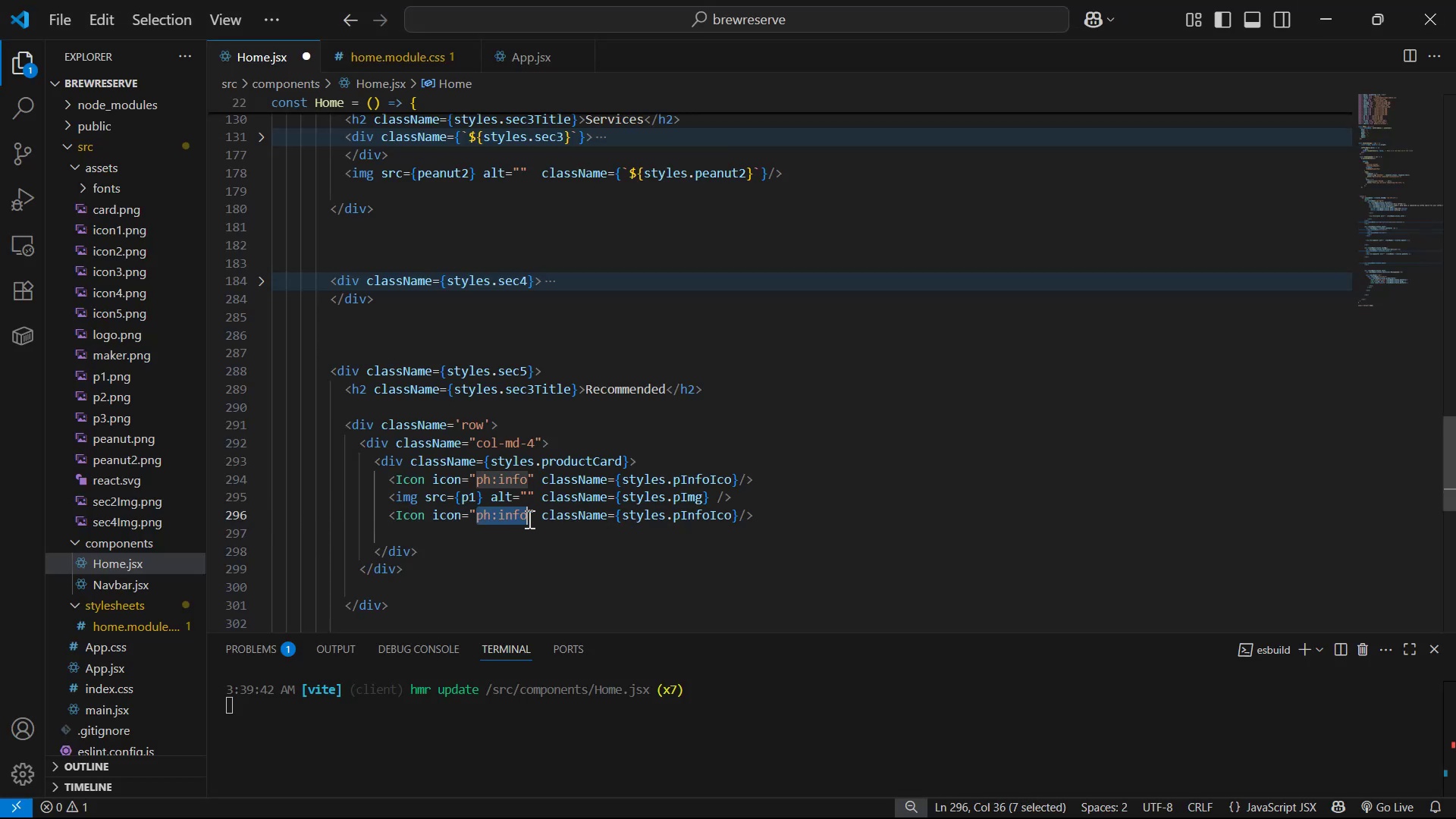 
key(Control+V)
 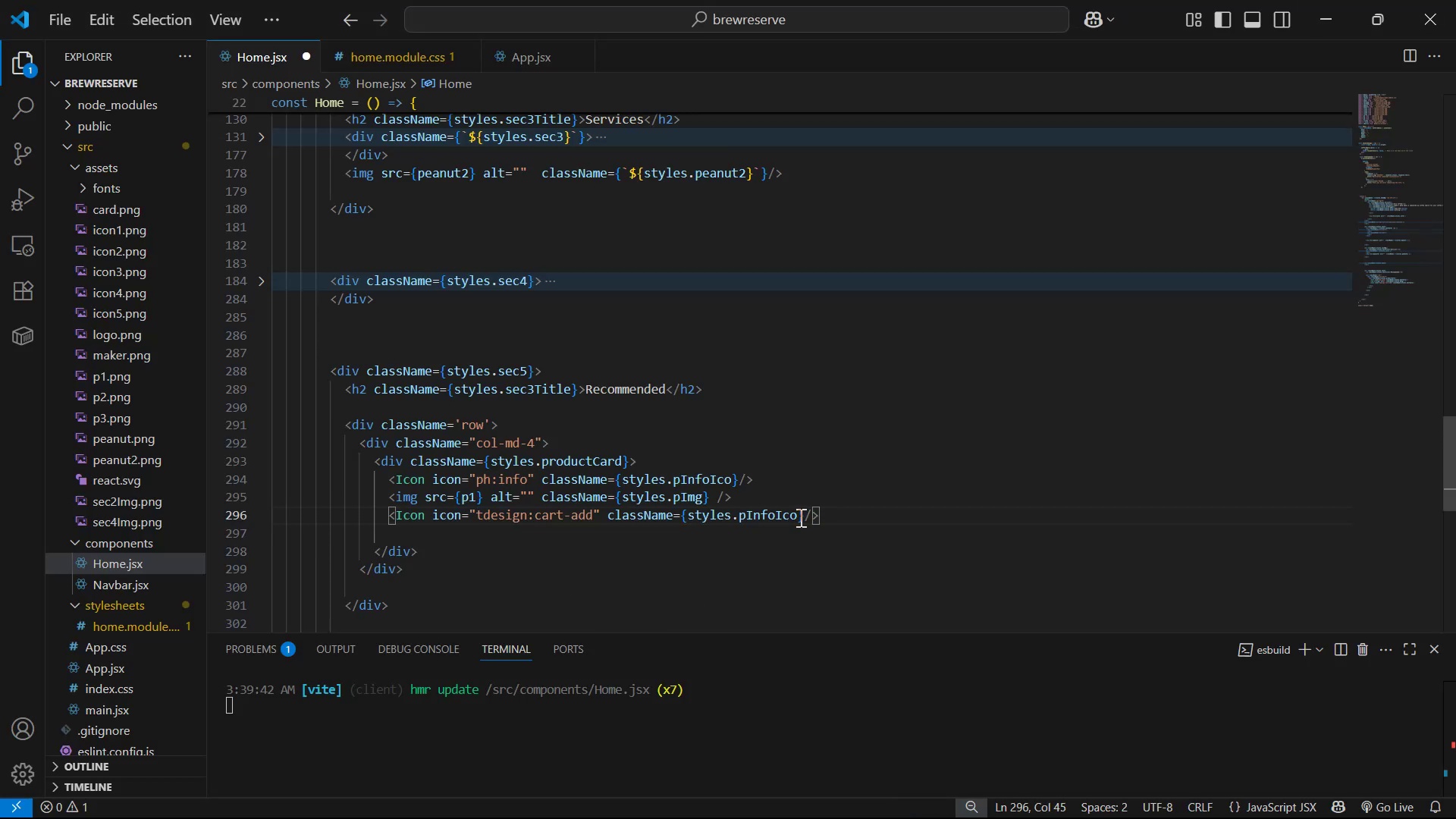 
left_click([771, 515])
 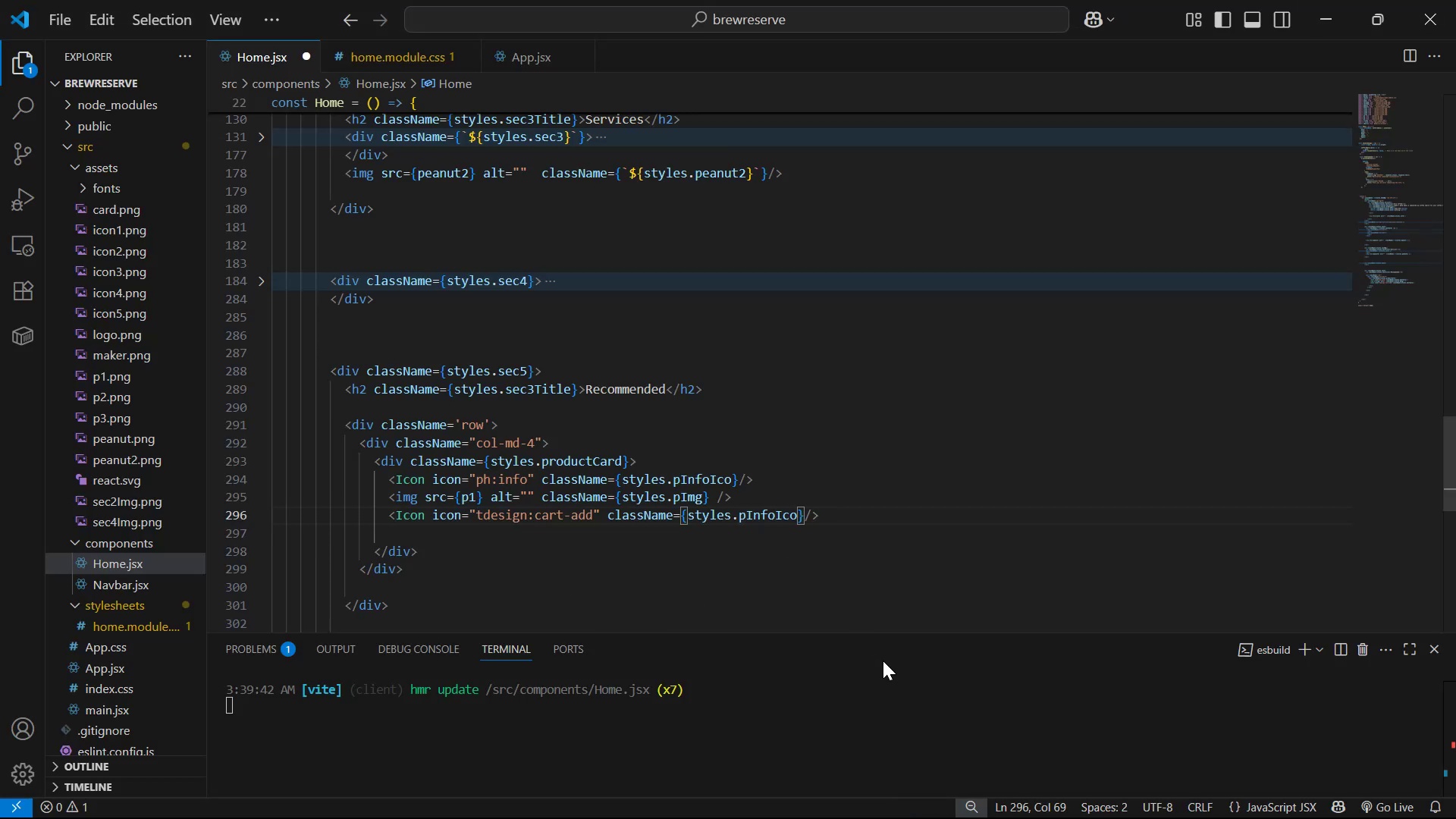 
key(ArrowRight)
 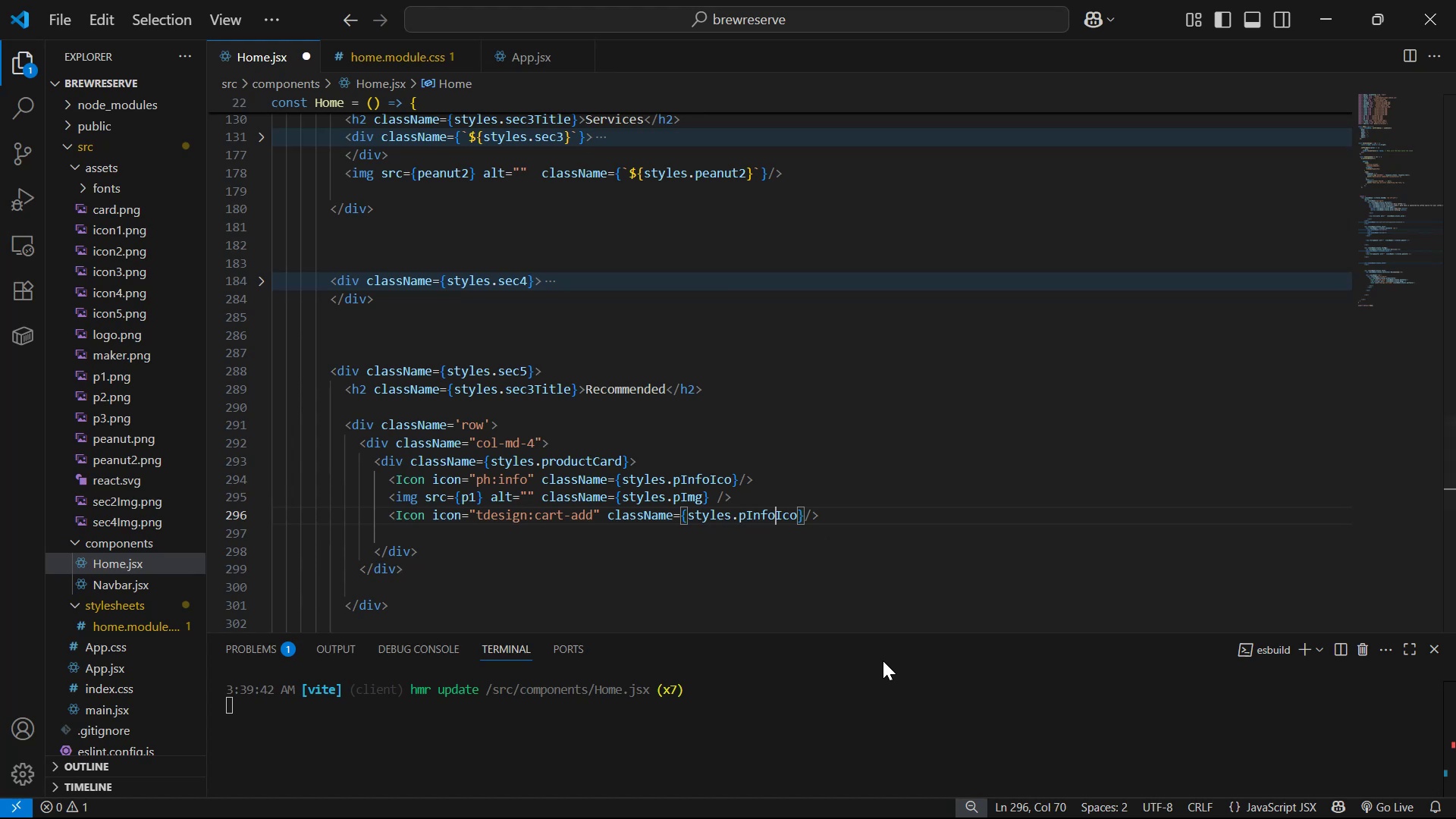 
key(Backspace)
key(Backspace)
key(Backspace)
key(Backspace)
type(i)
key(Backspace)
type(cart )
key(Backspace)
 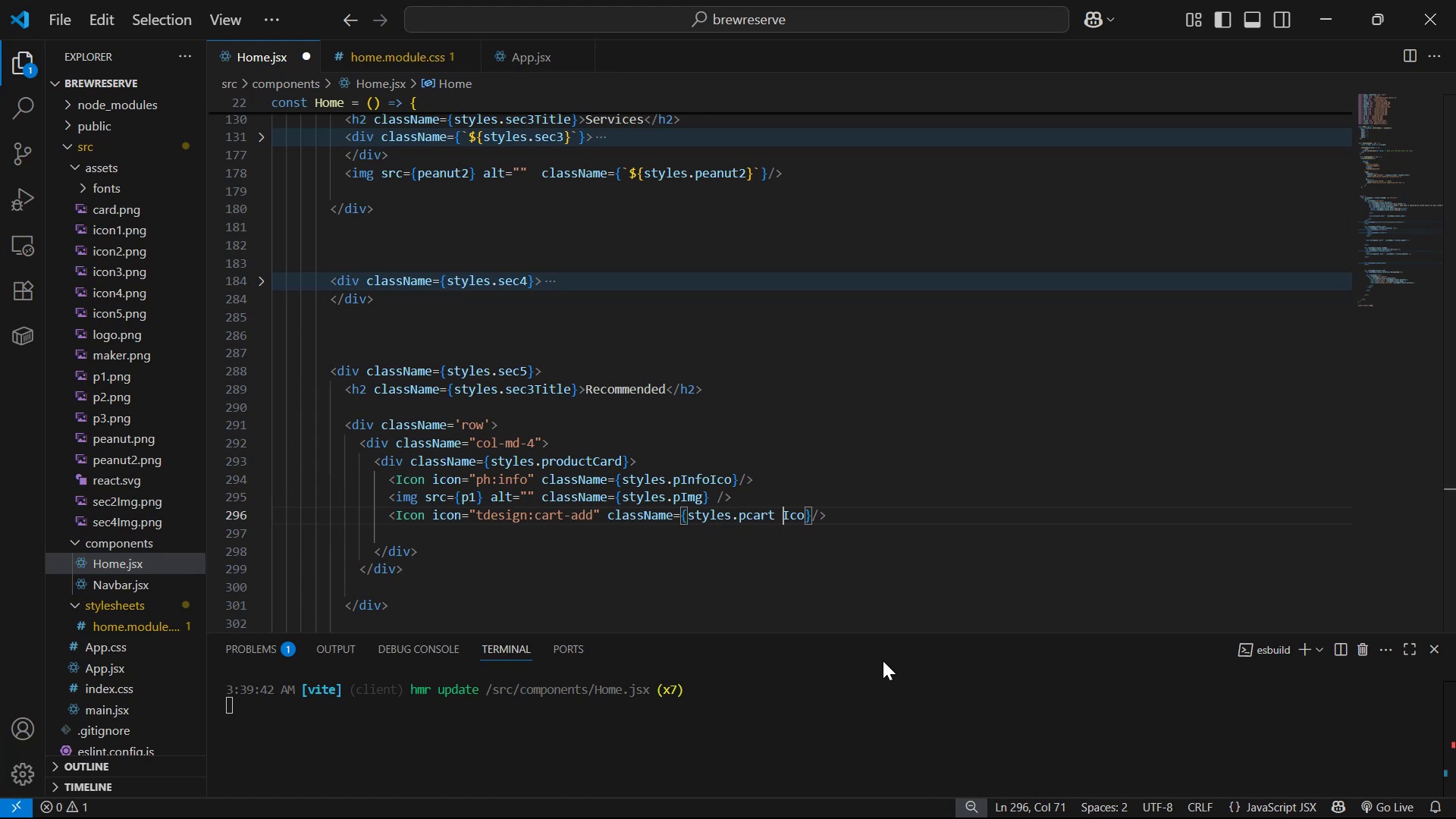 
key(Control+S)
 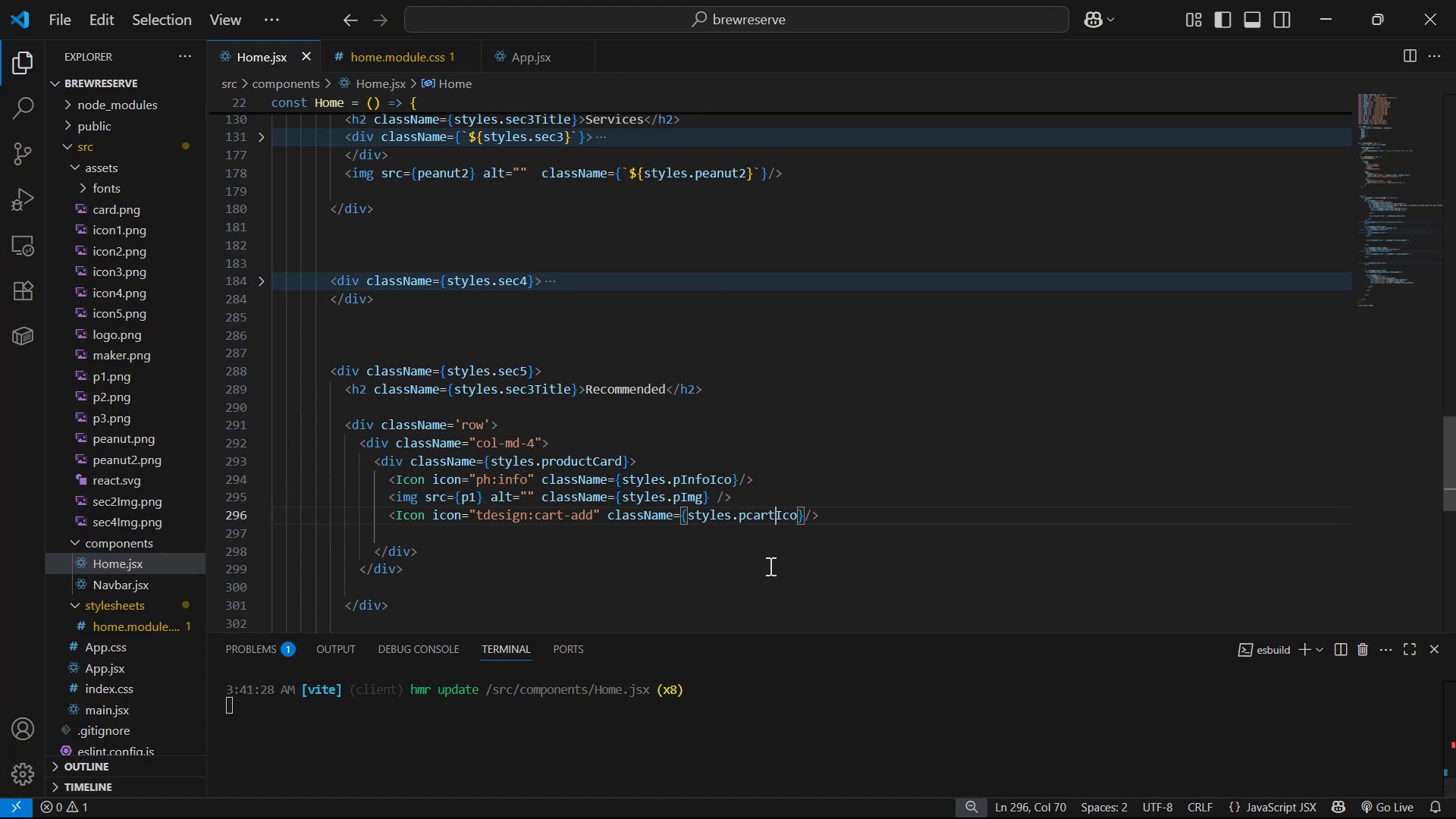 
left_click([758, 521])
 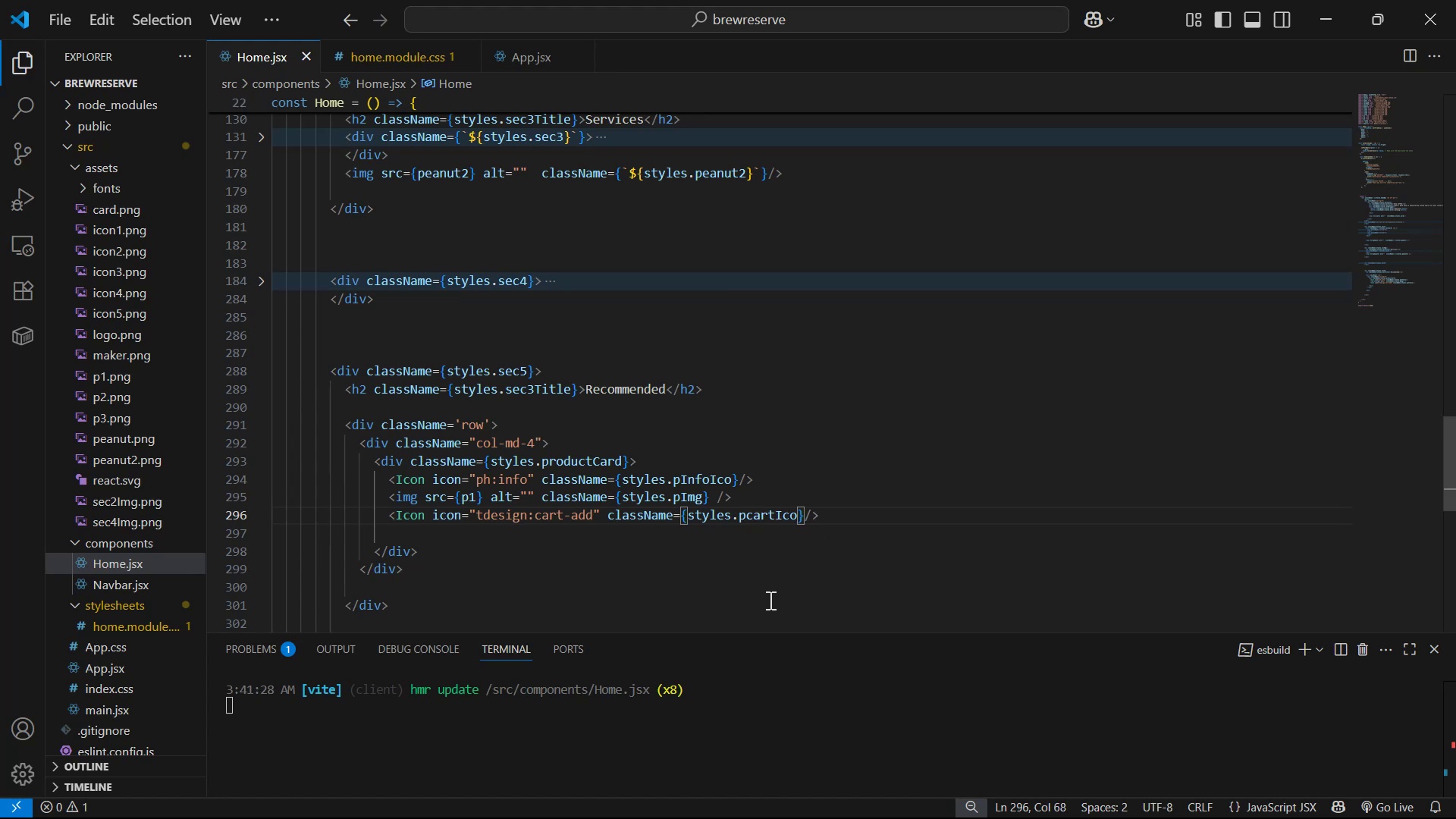 
key(ArrowLeft)
 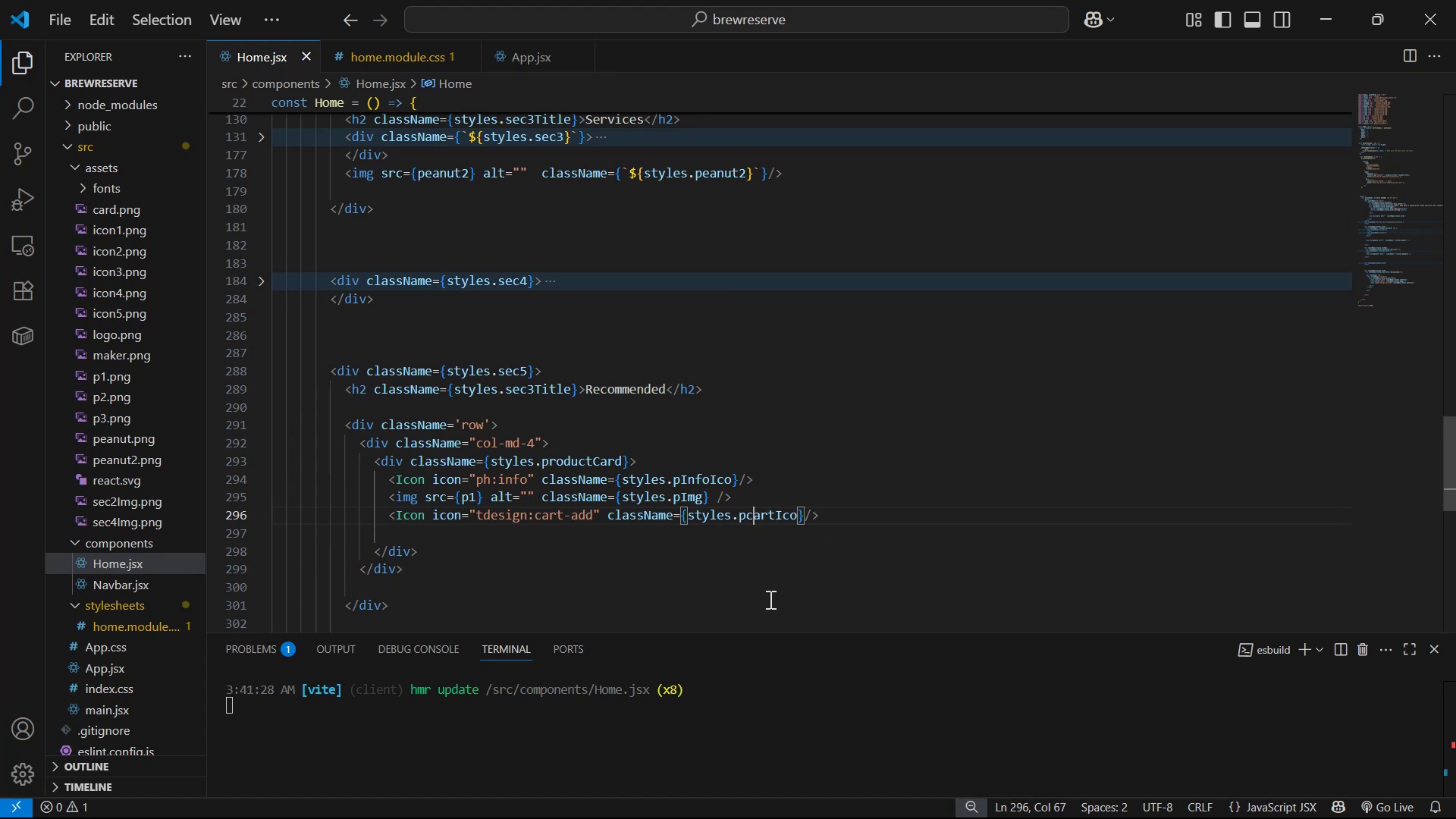 
key(Backspace)
 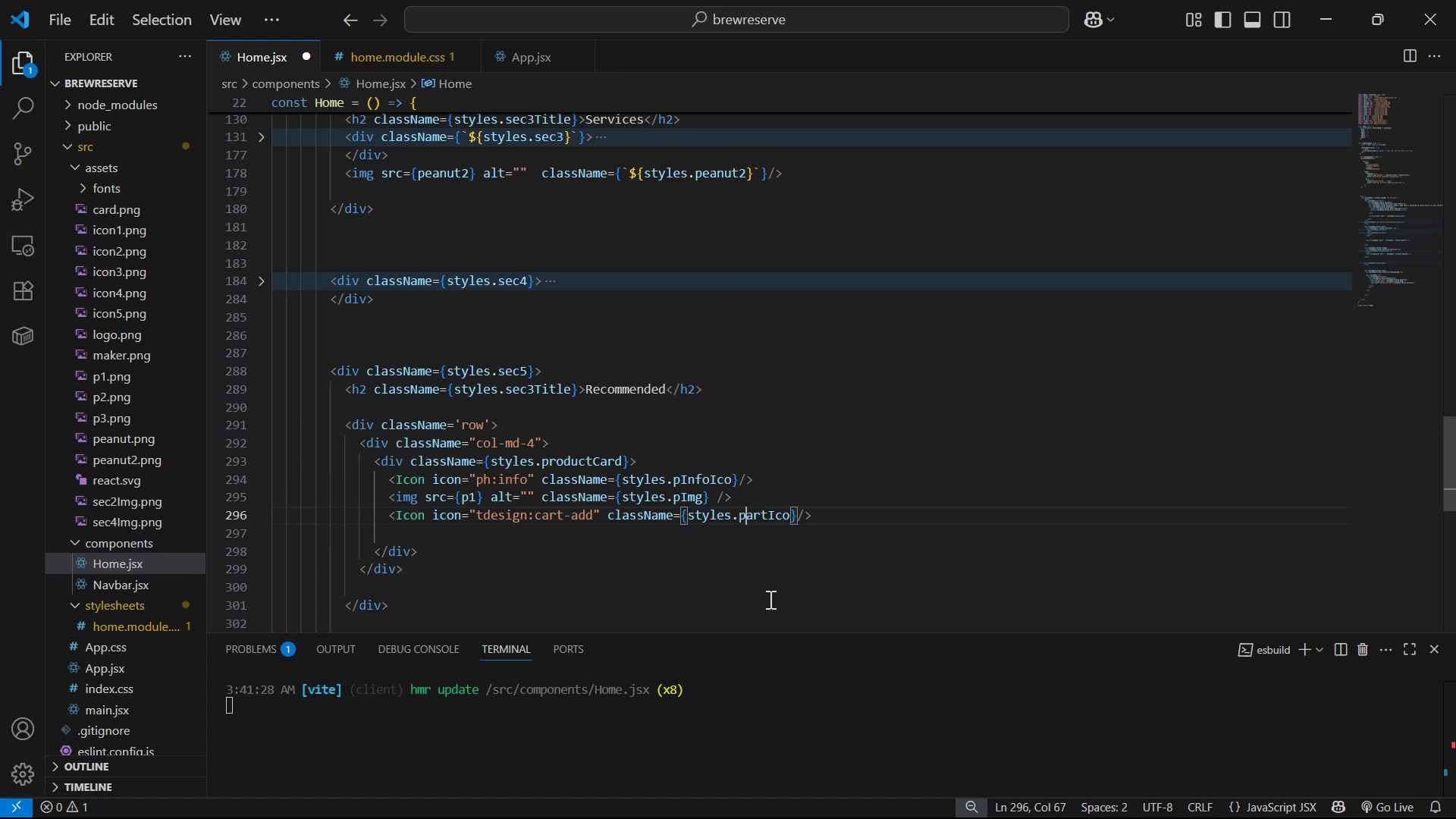 
key(Shift+C)
 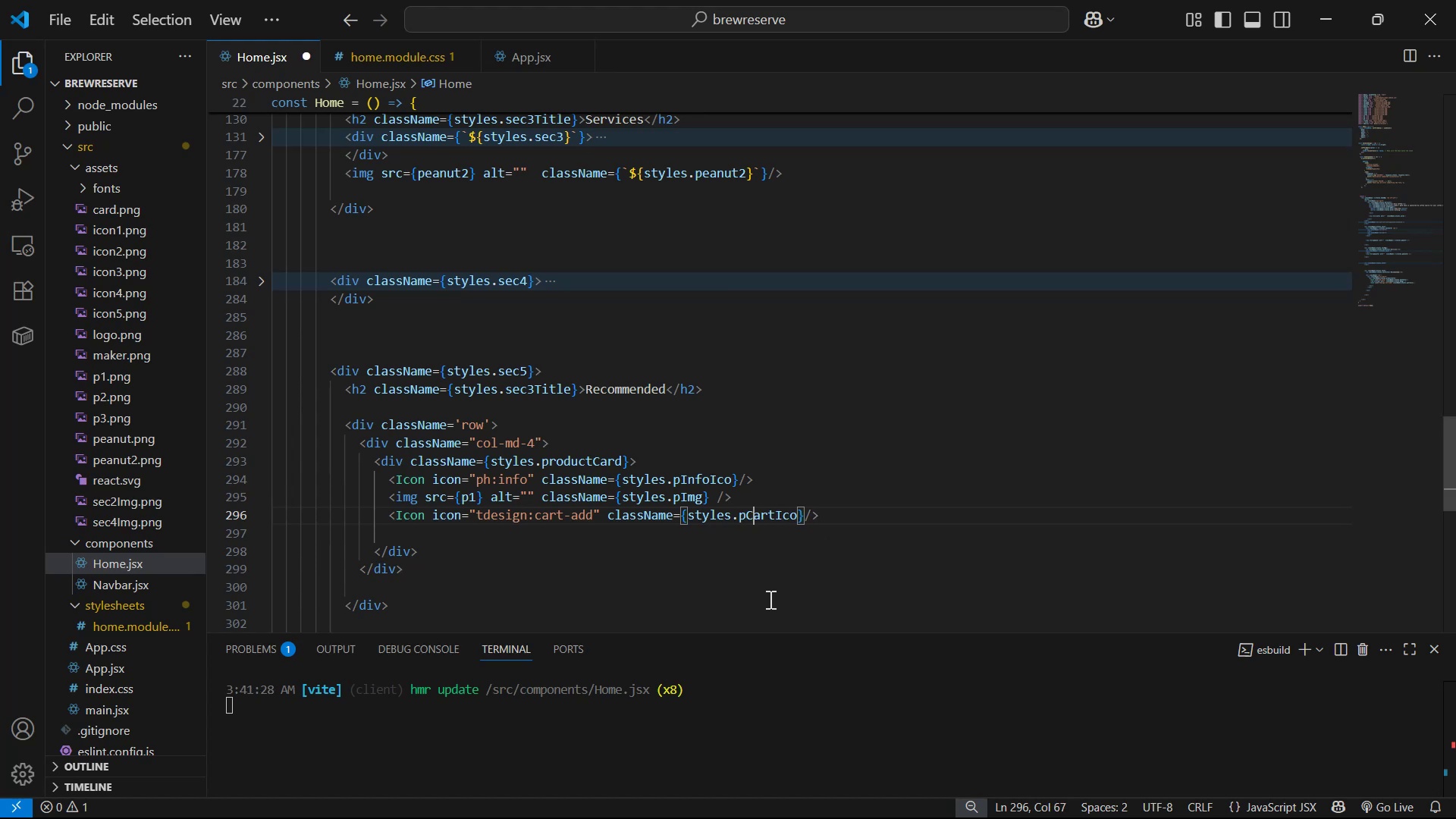 
key(Control+S)
 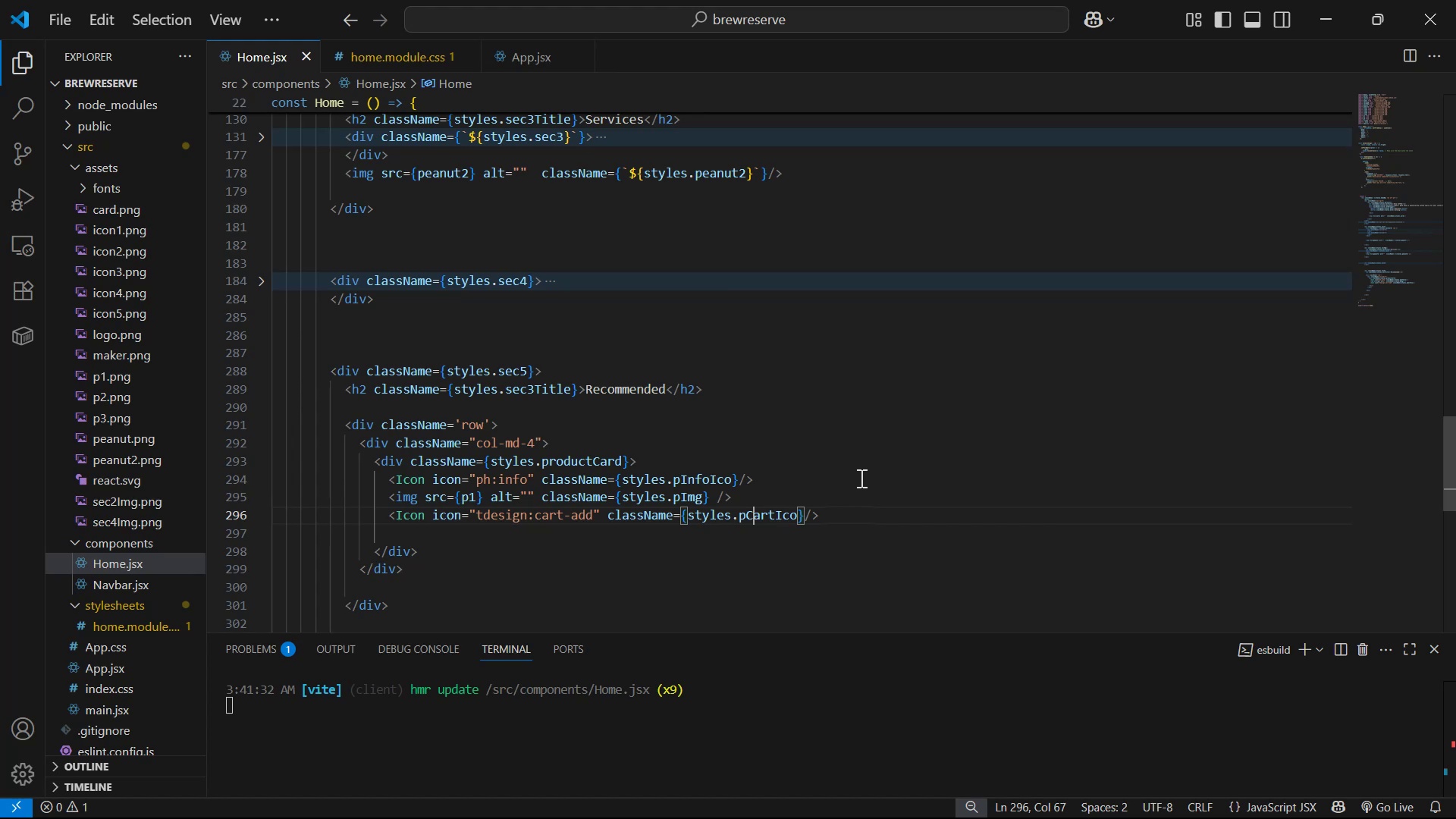 
wait(11.99)
 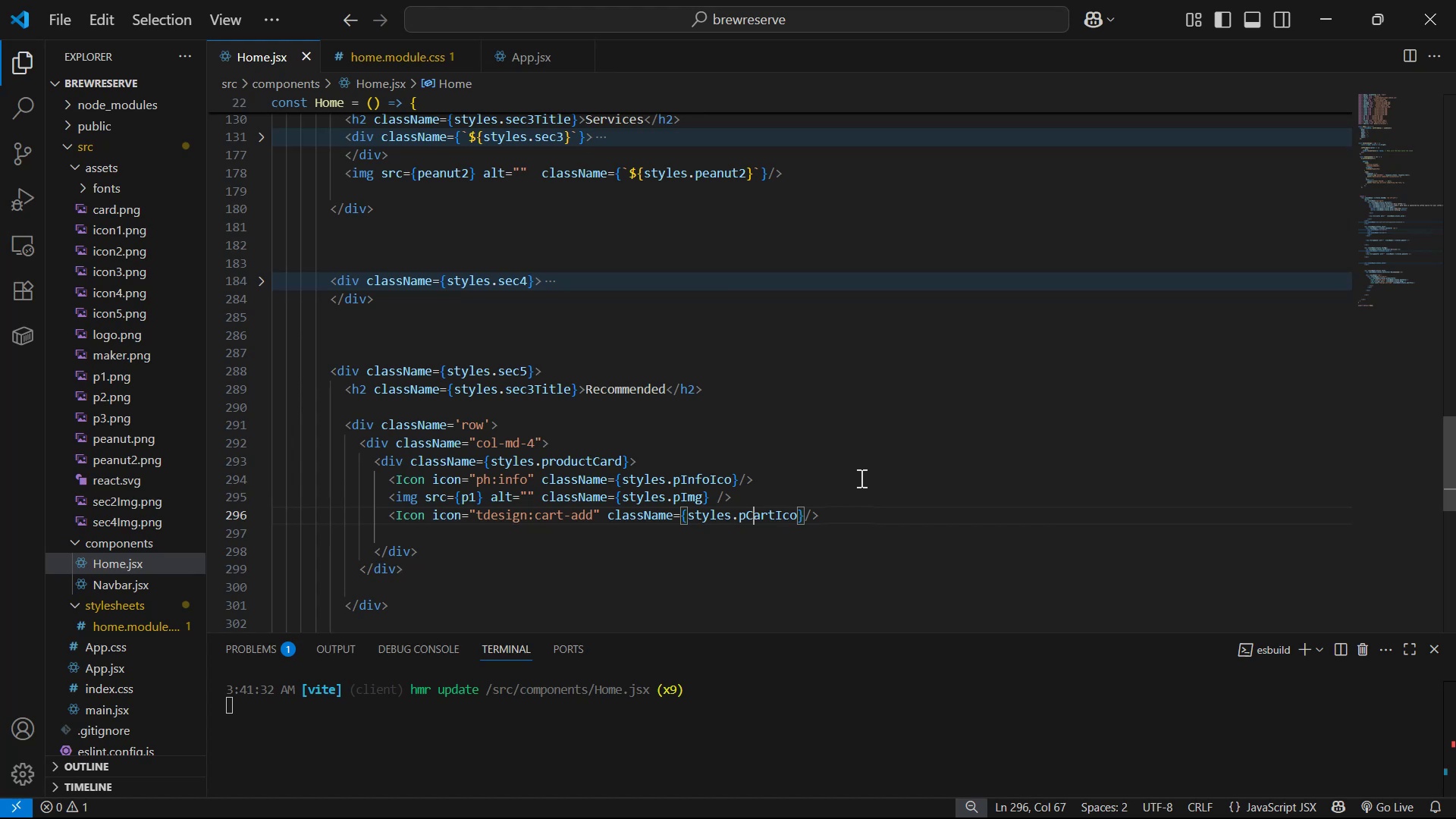 
key(Alt+Tab)
 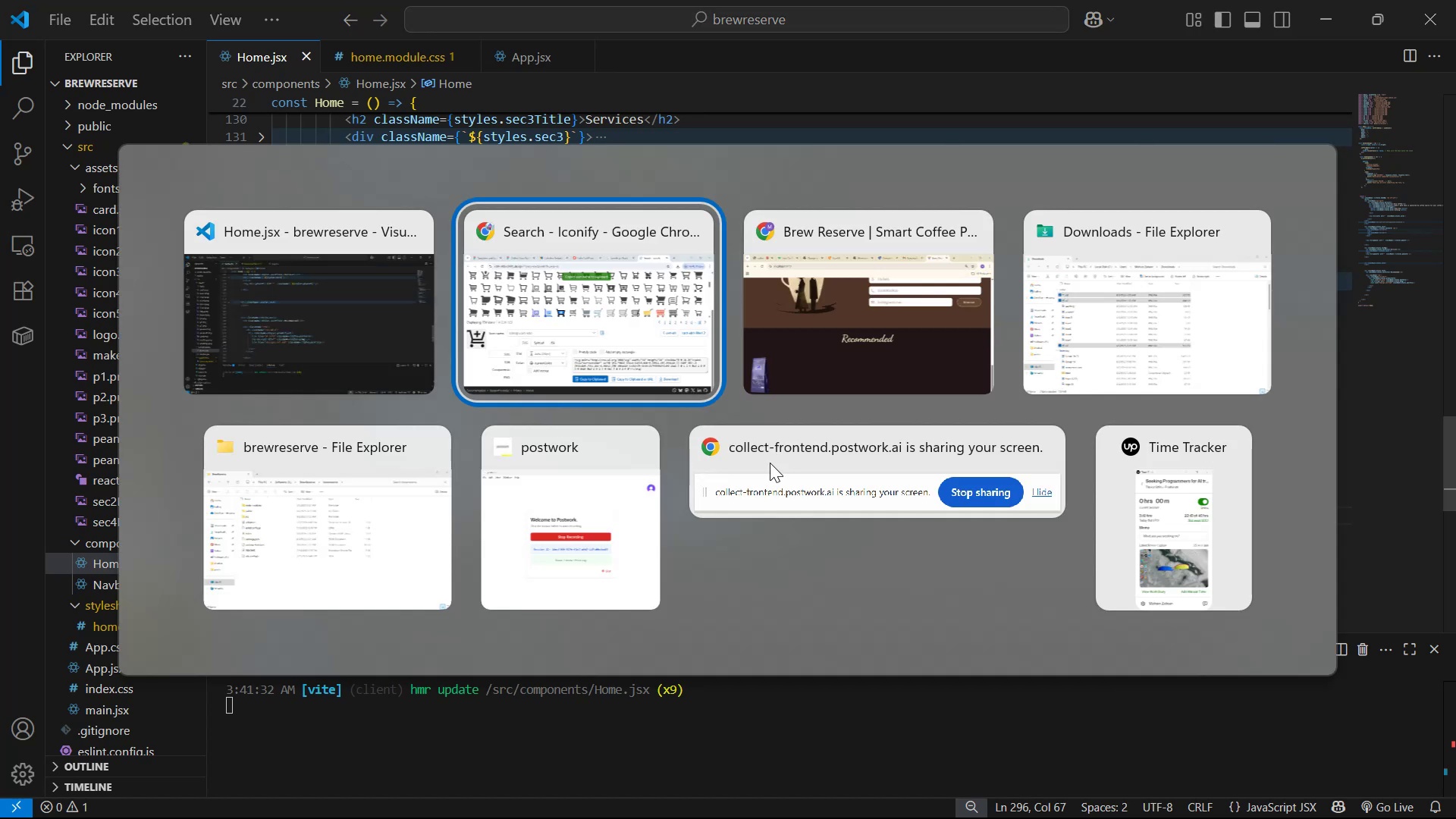 
key(Alt+Tab)
 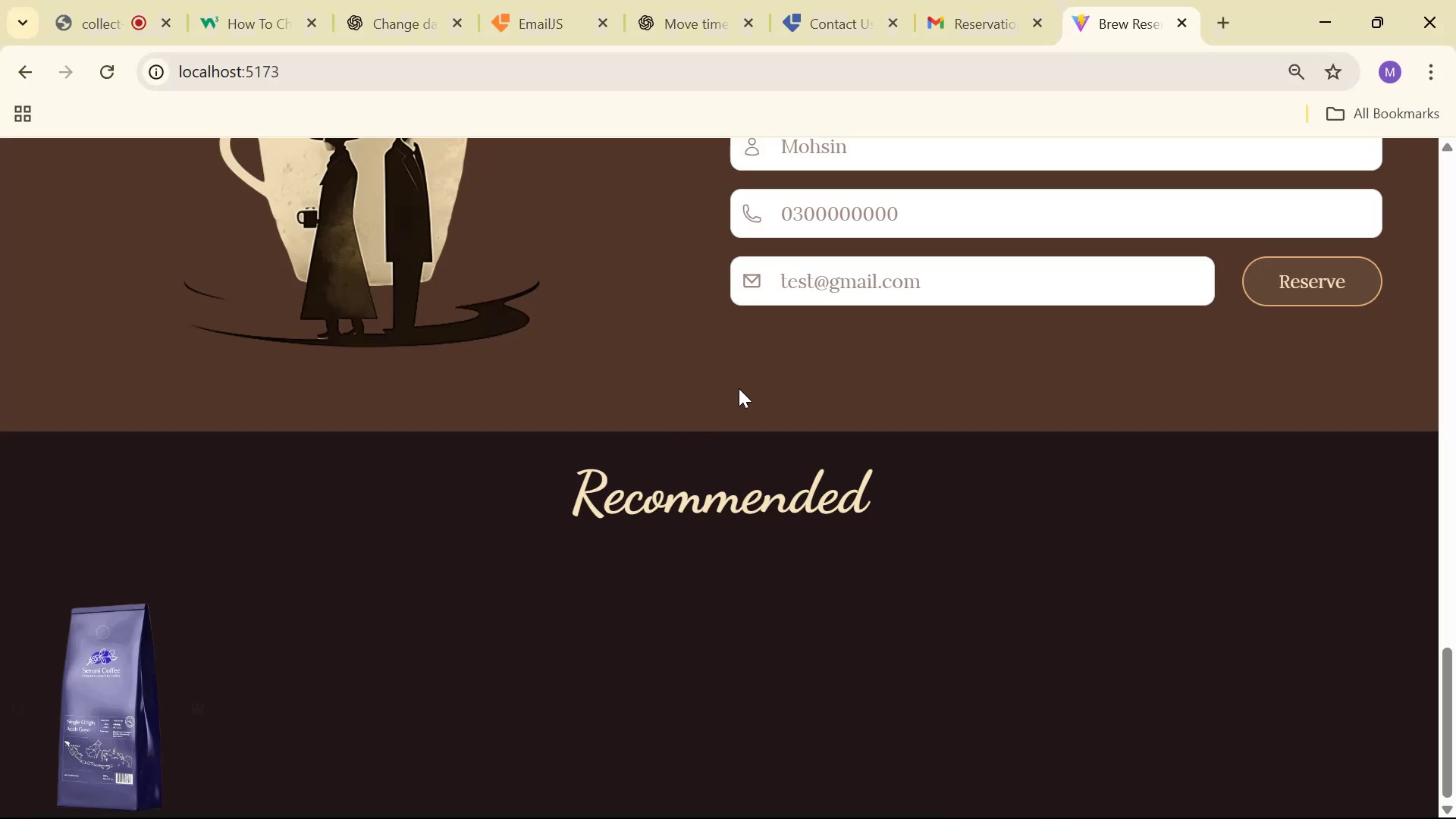 
scroll: coordinate [802, 513], scroll_direction: down, amount: 9.0
 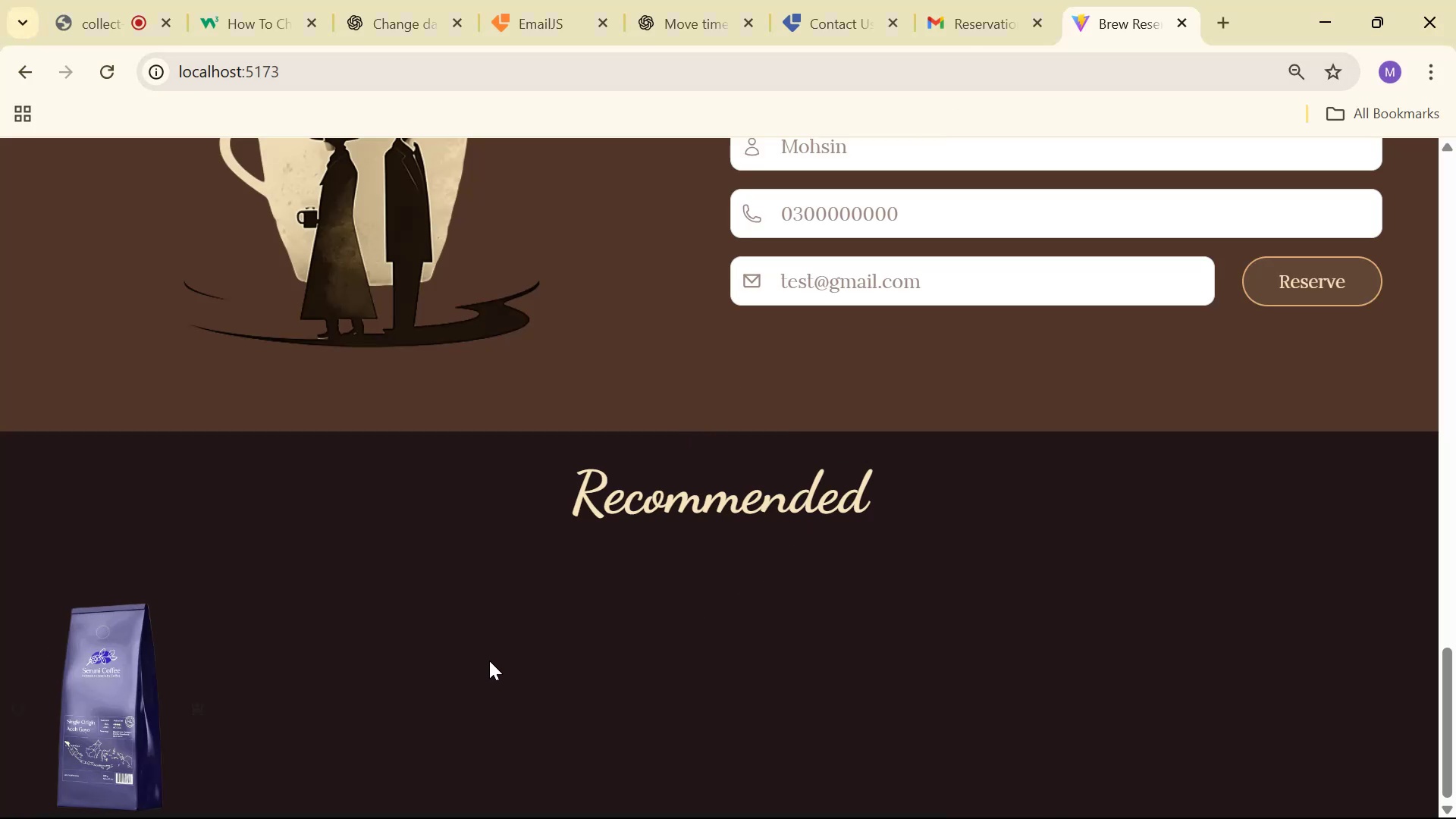 
key(Alt+AltLeft)
 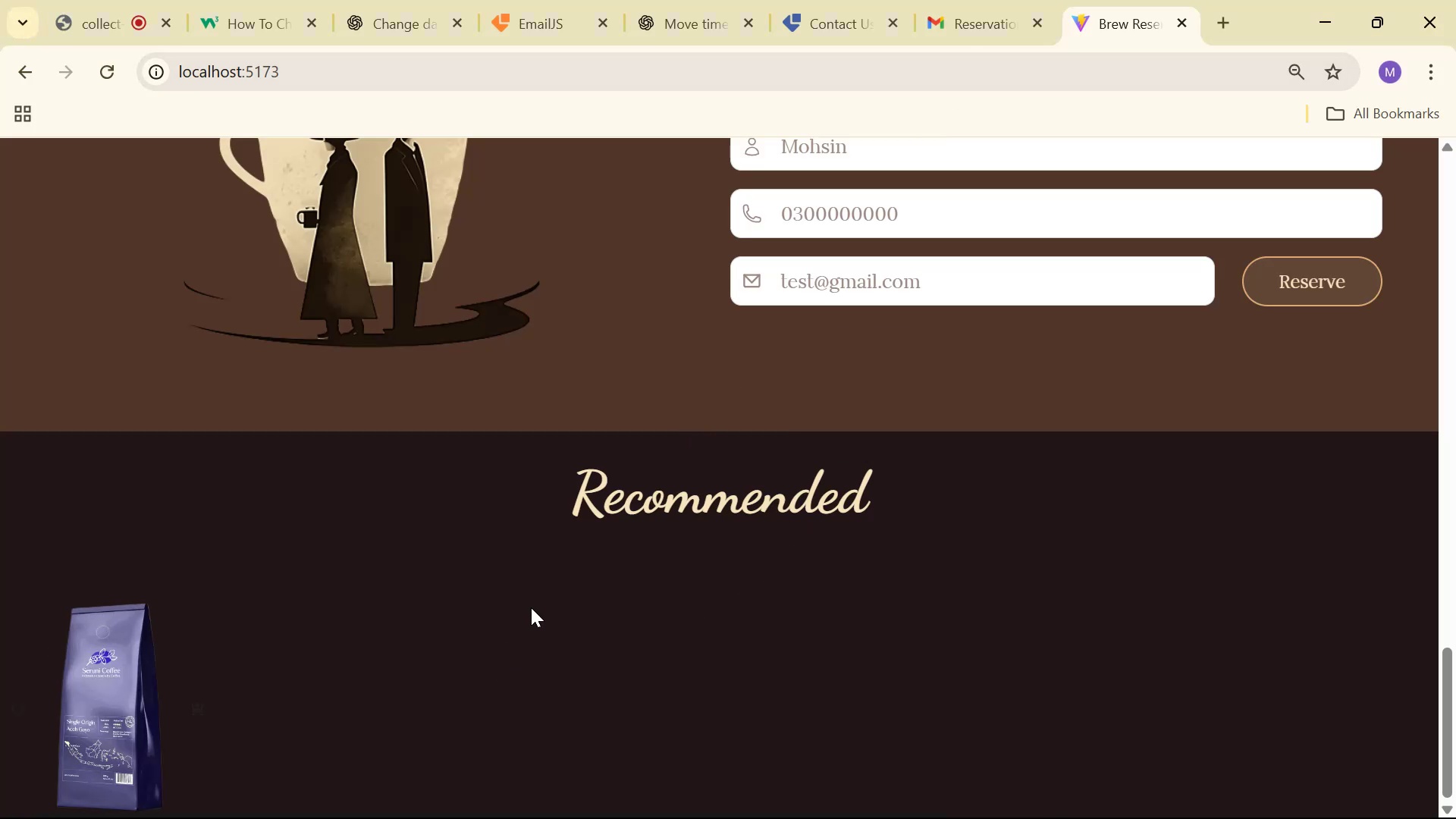 
key(Alt+Tab)
 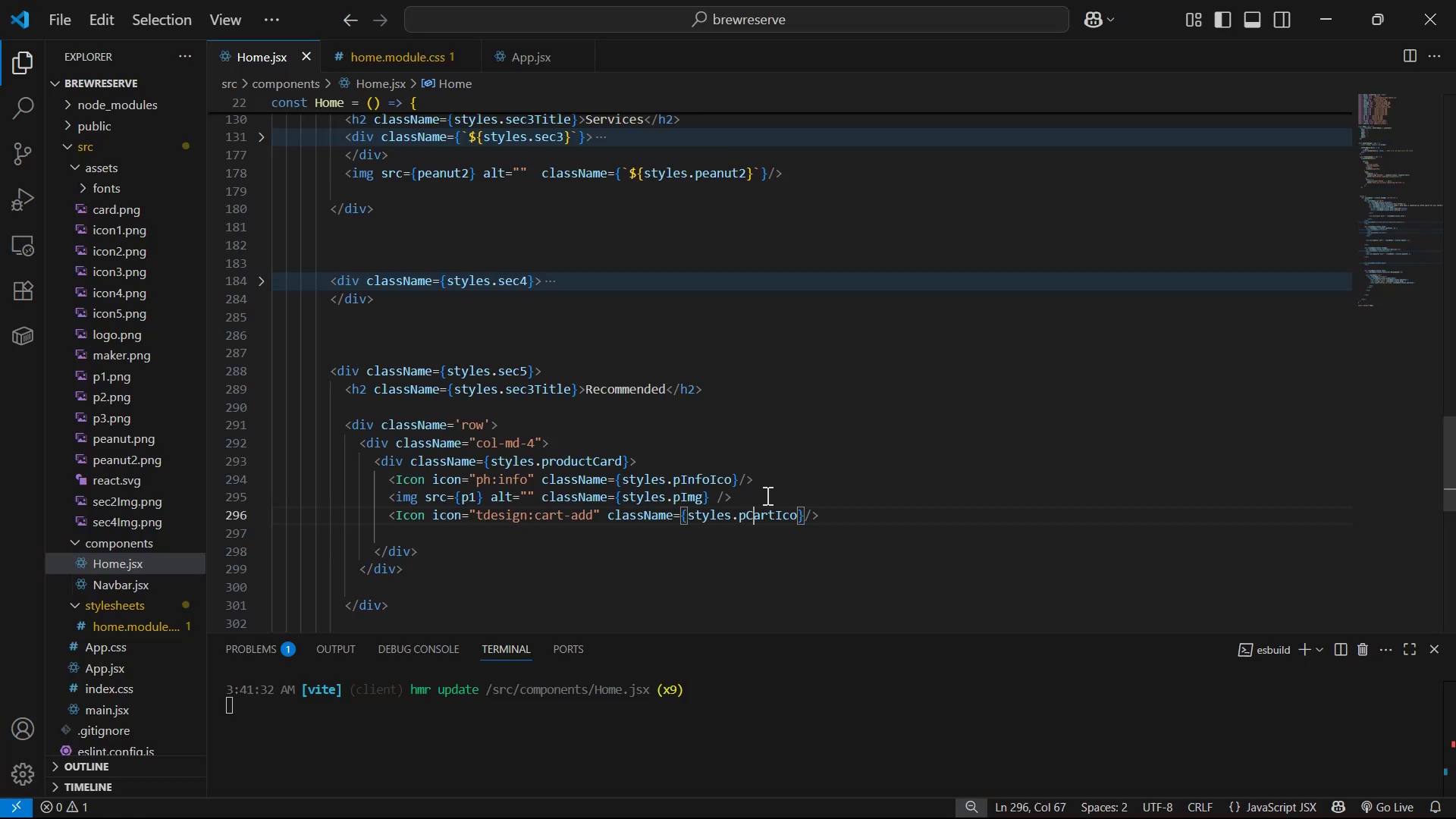 
key(Alt+AltLeft)
 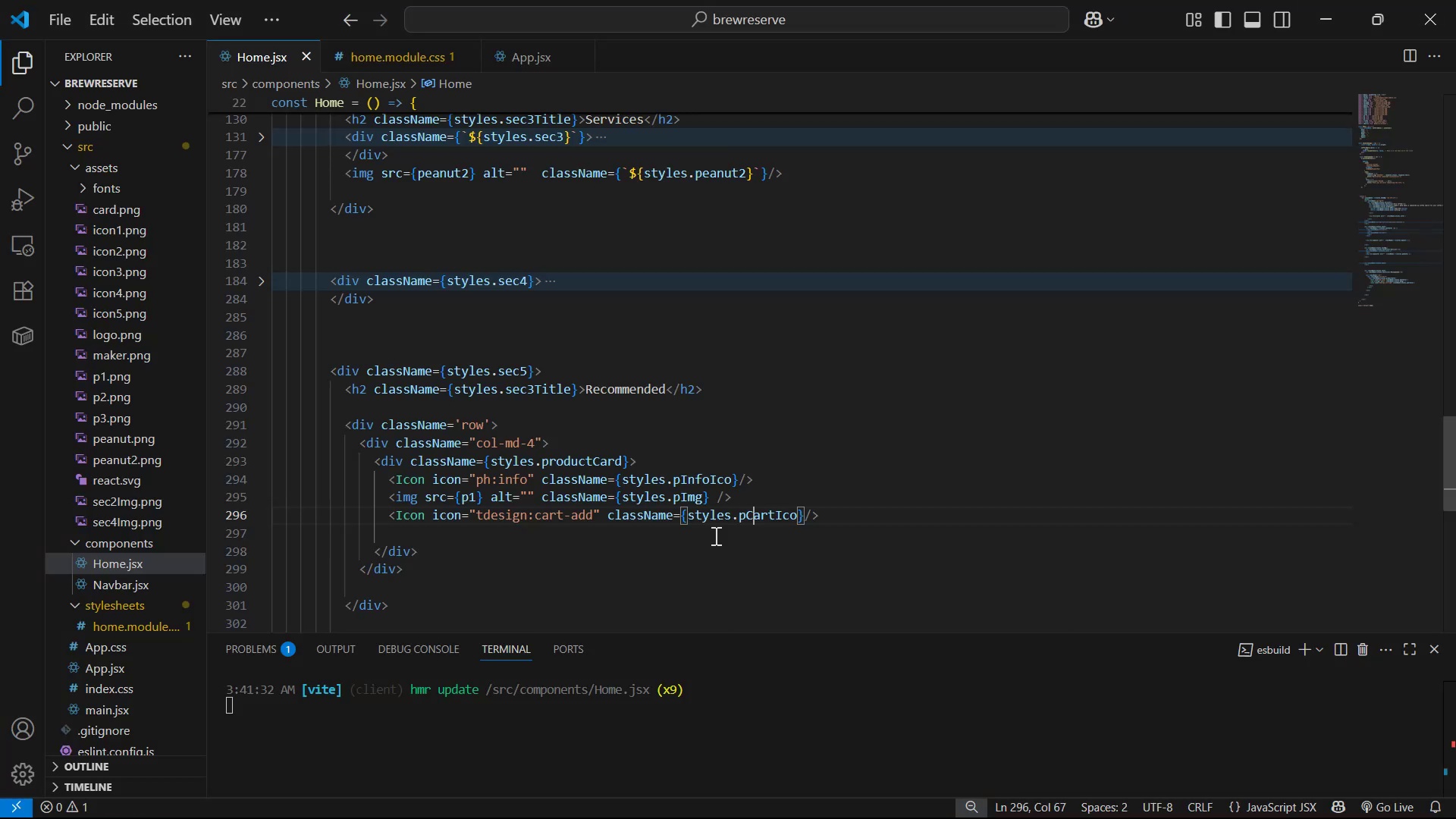 
key(Alt+Tab)
 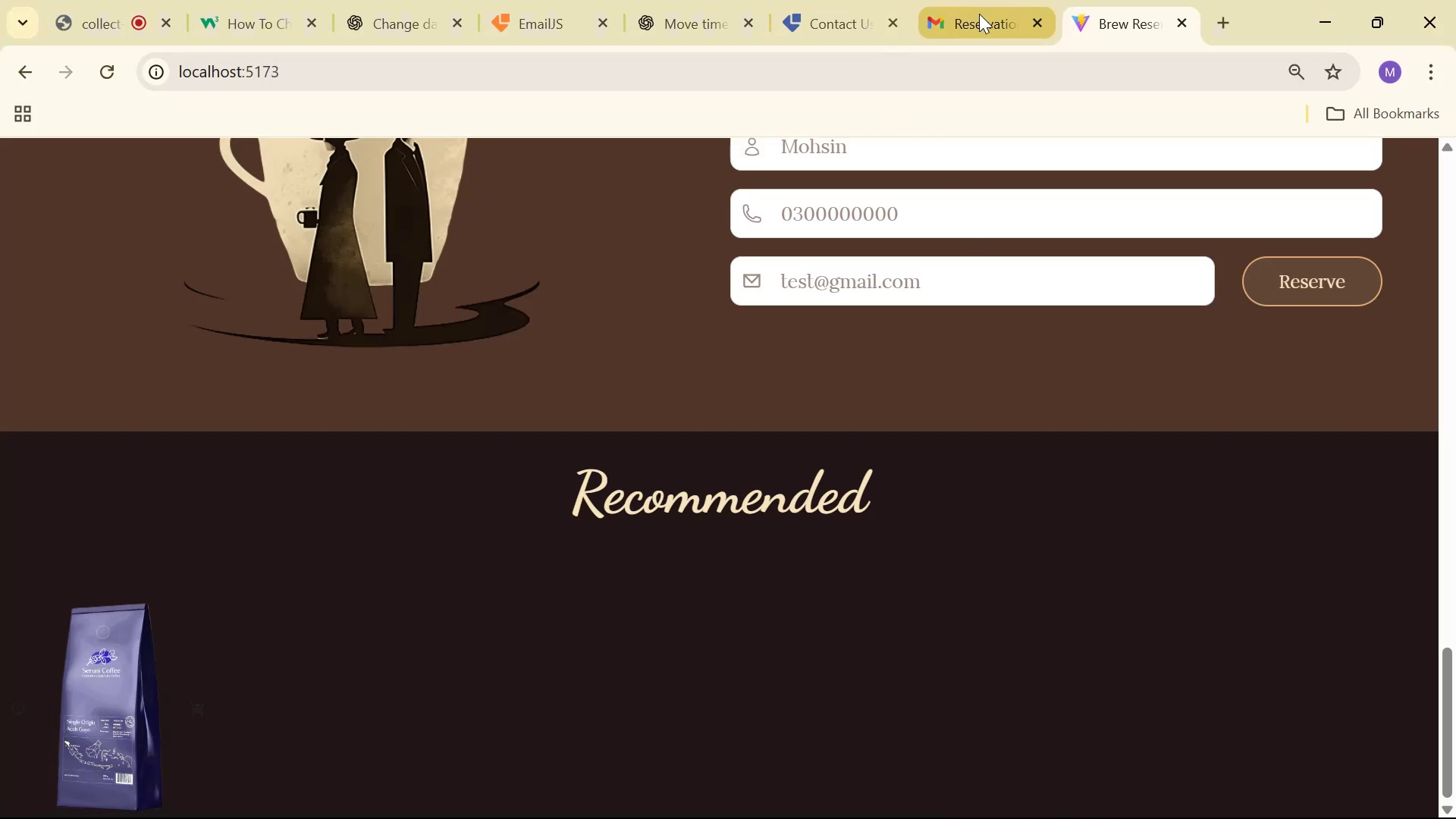 
key(Alt+Tab)
 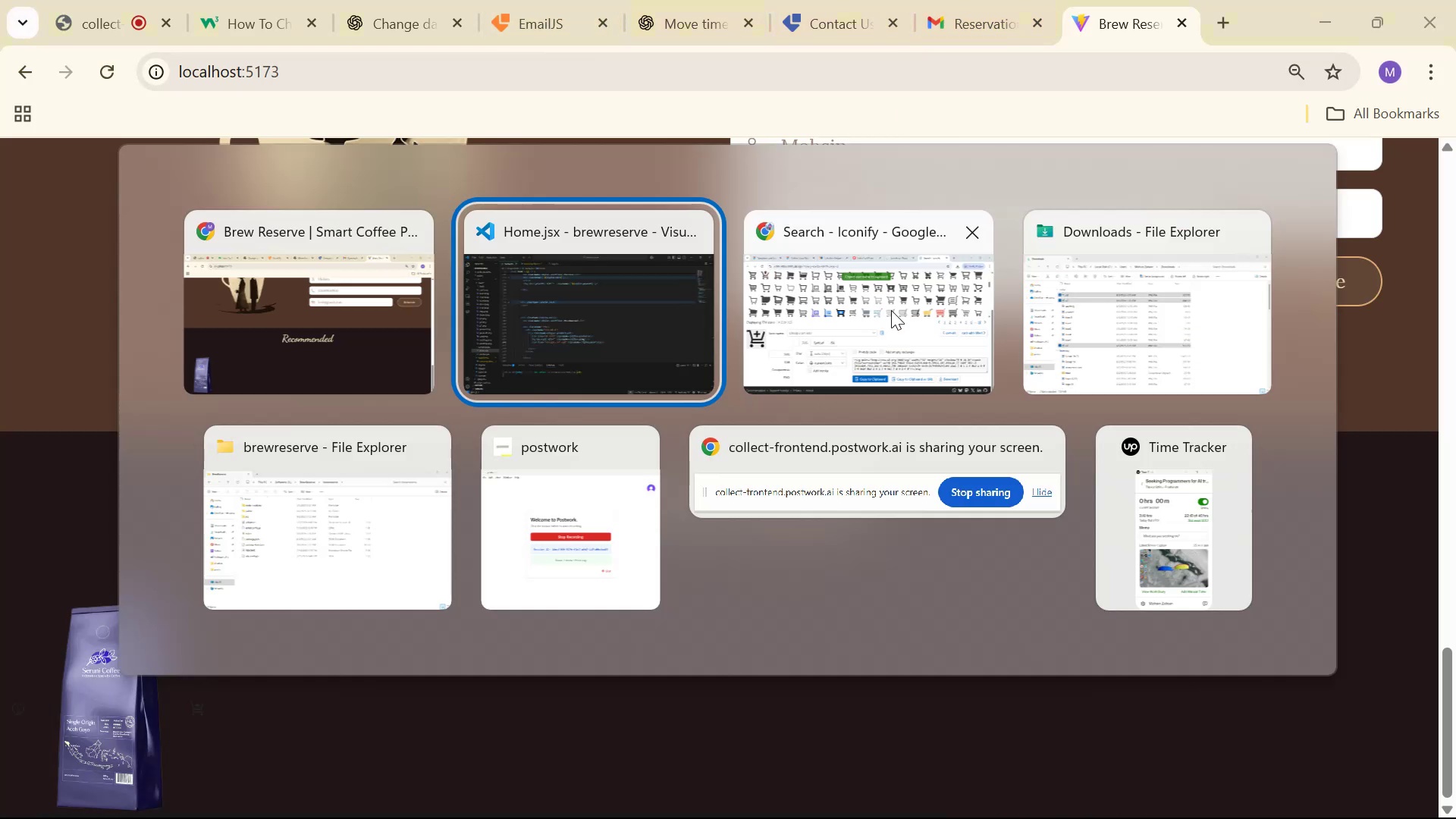 
key(Alt+Tab)
 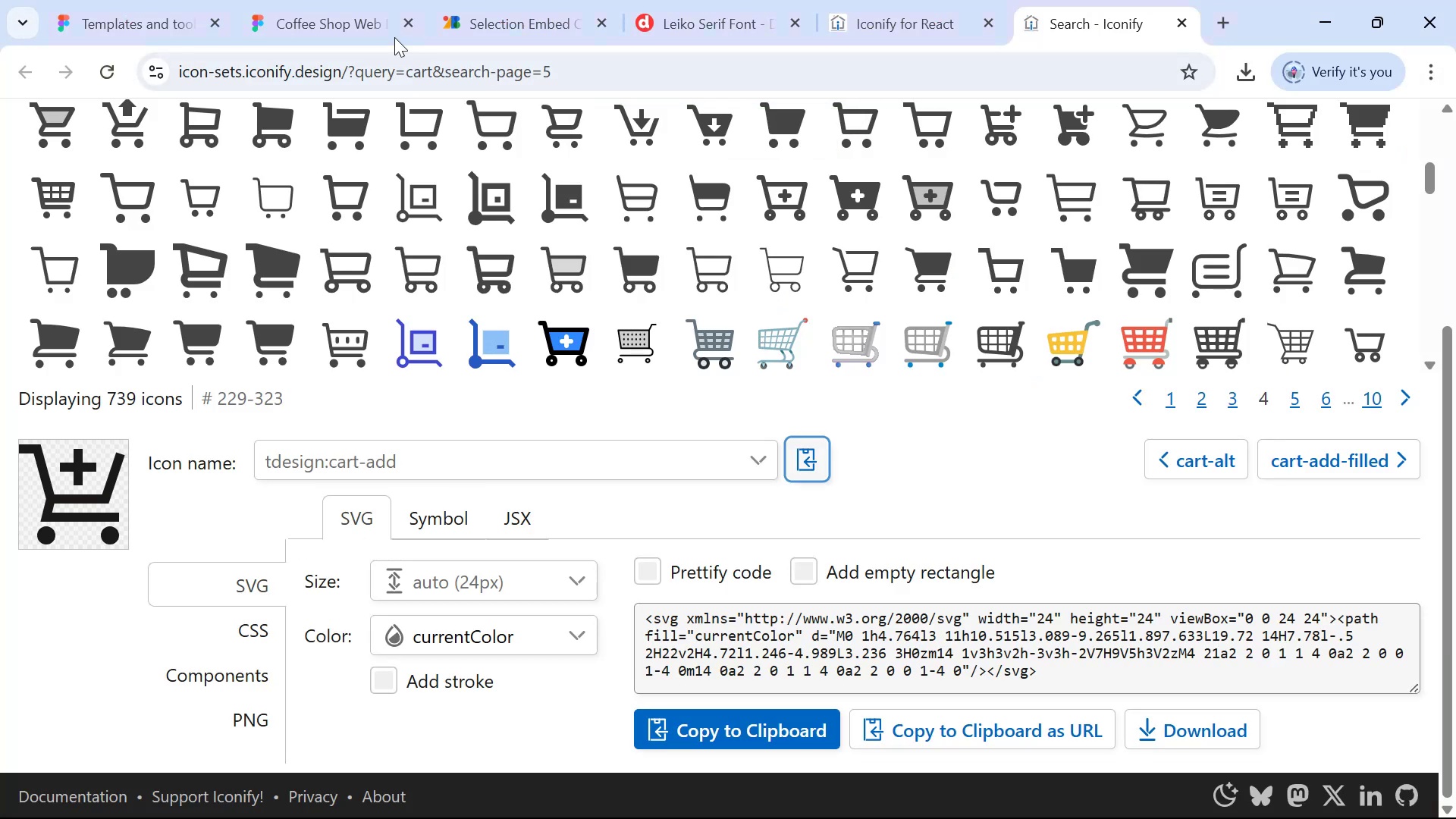 
left_click([323, 16])
 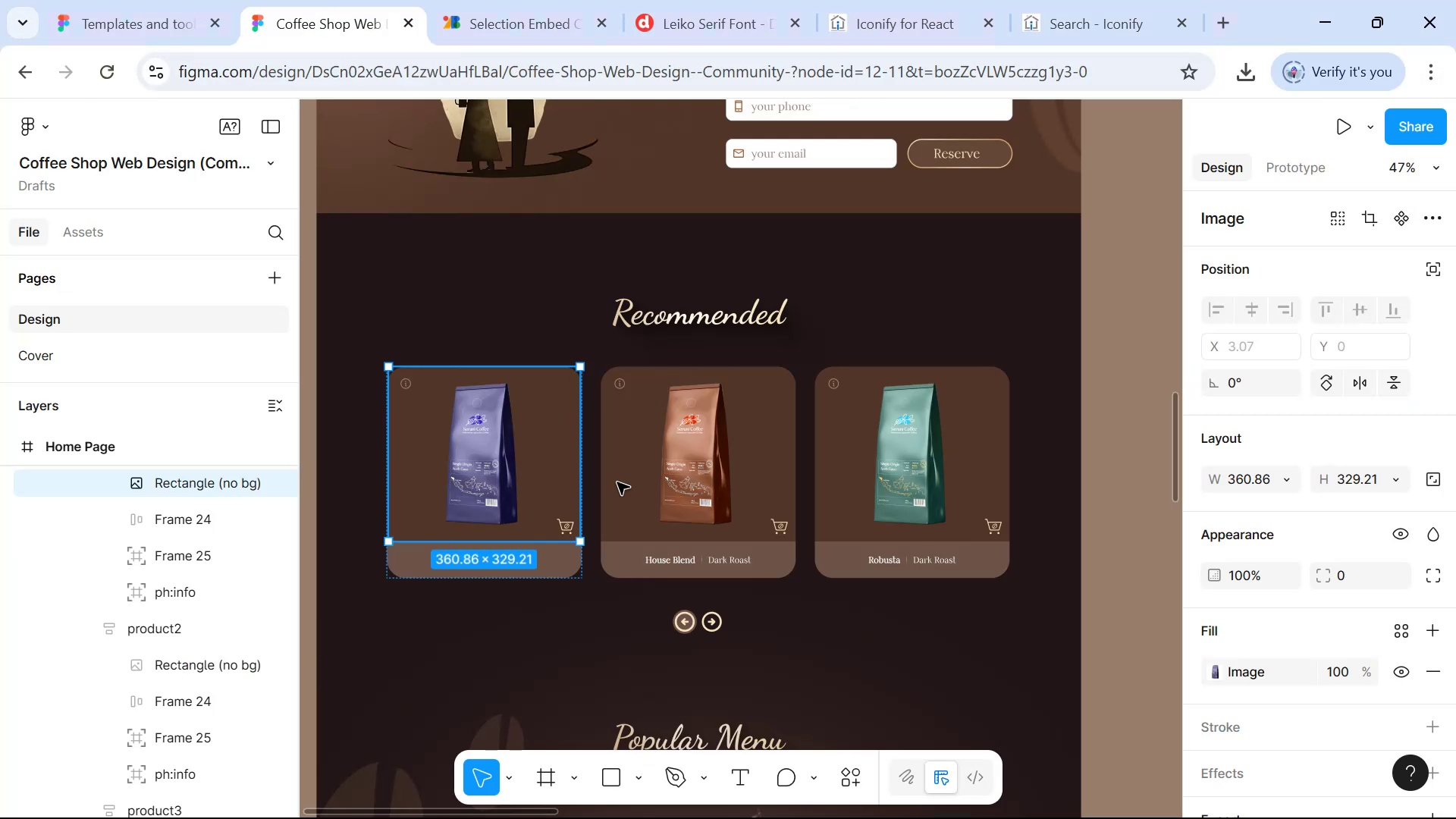 
hold_key(key=ControlLeft, duration=1.38)
scroll: coordinate [461, 591], scroll_direction: up, amount: 5.0
 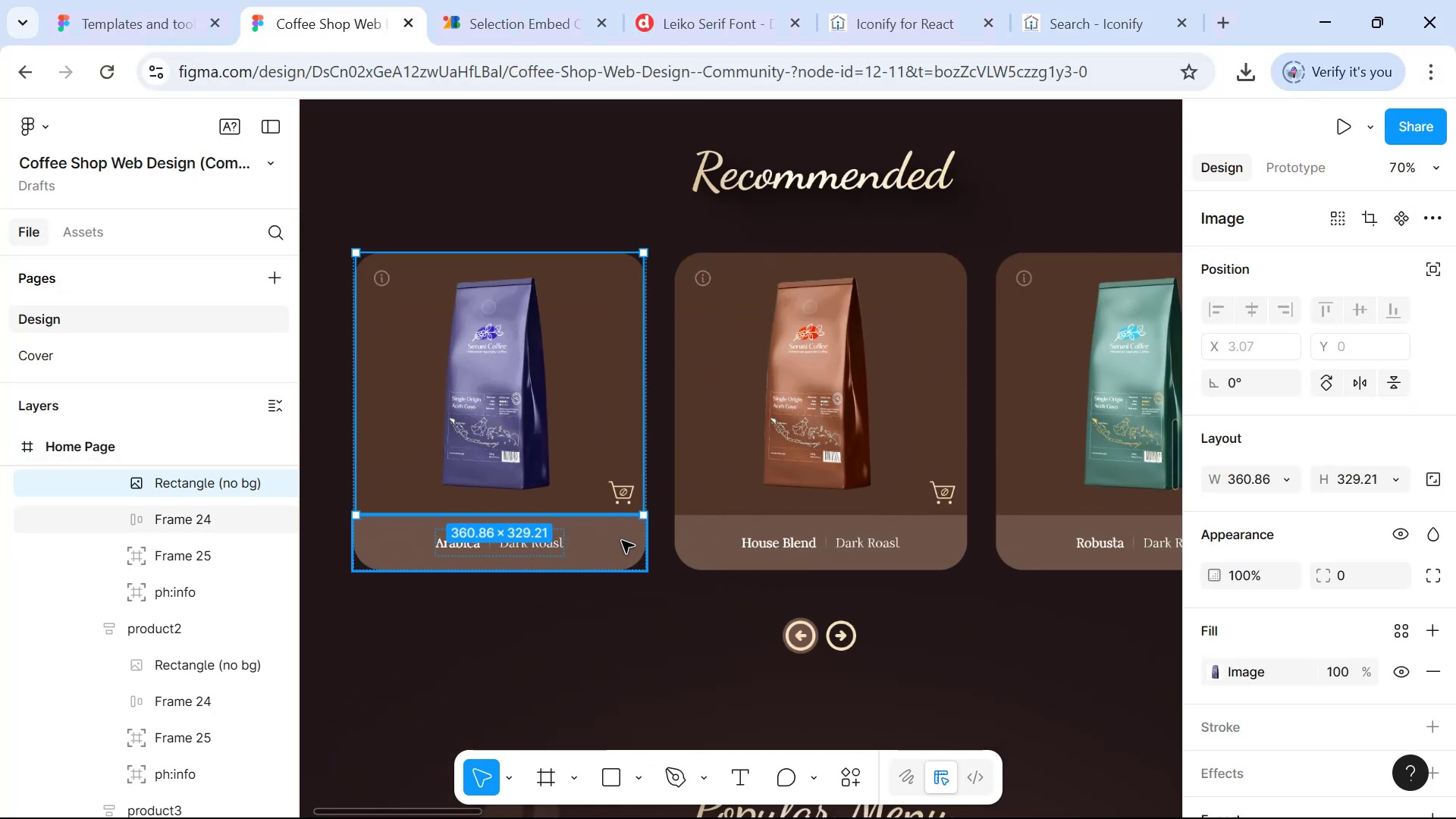 
left_click([622, 541])
 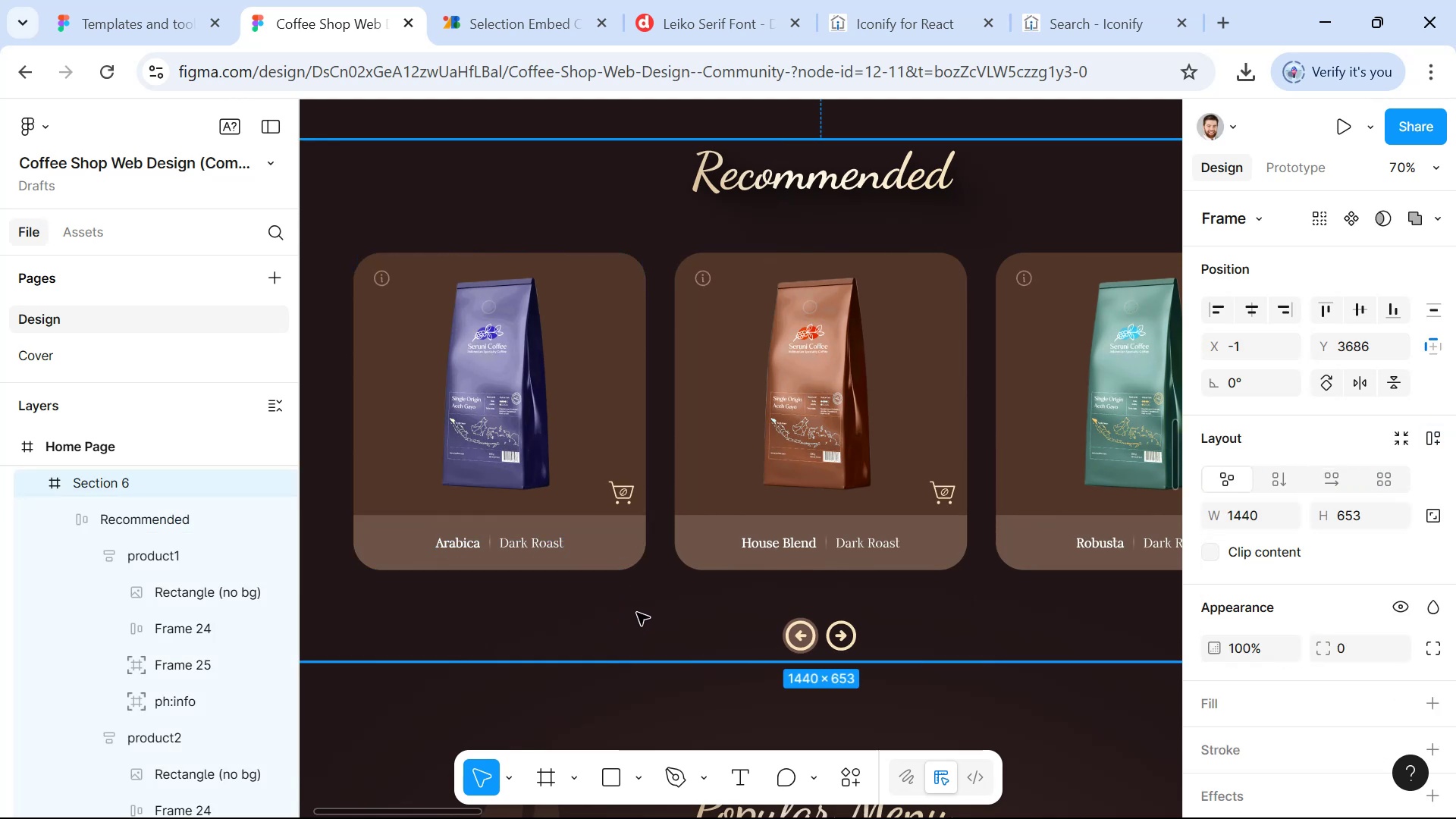 
wait(5.72)
 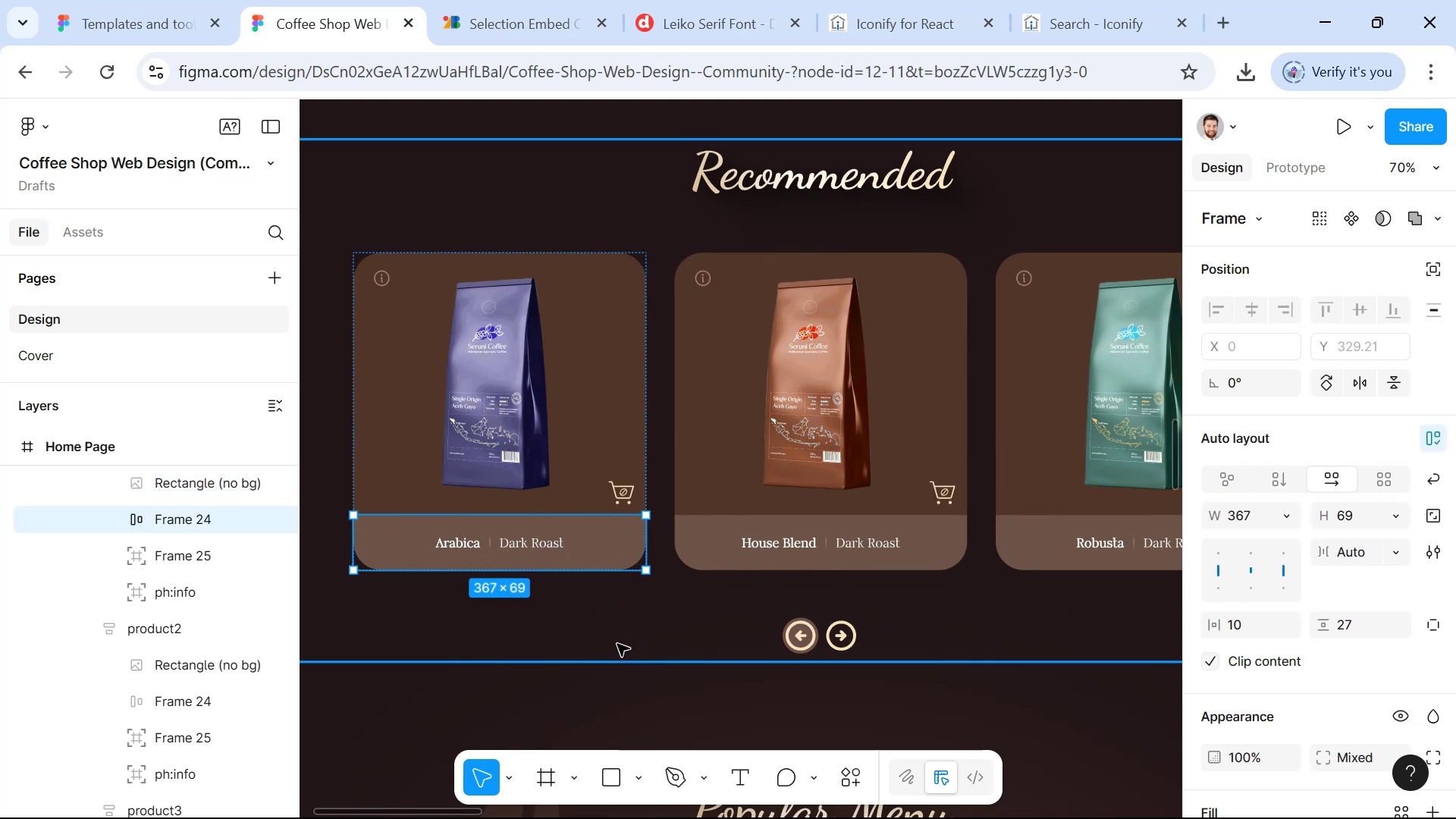 
key(Alt+Tab)
 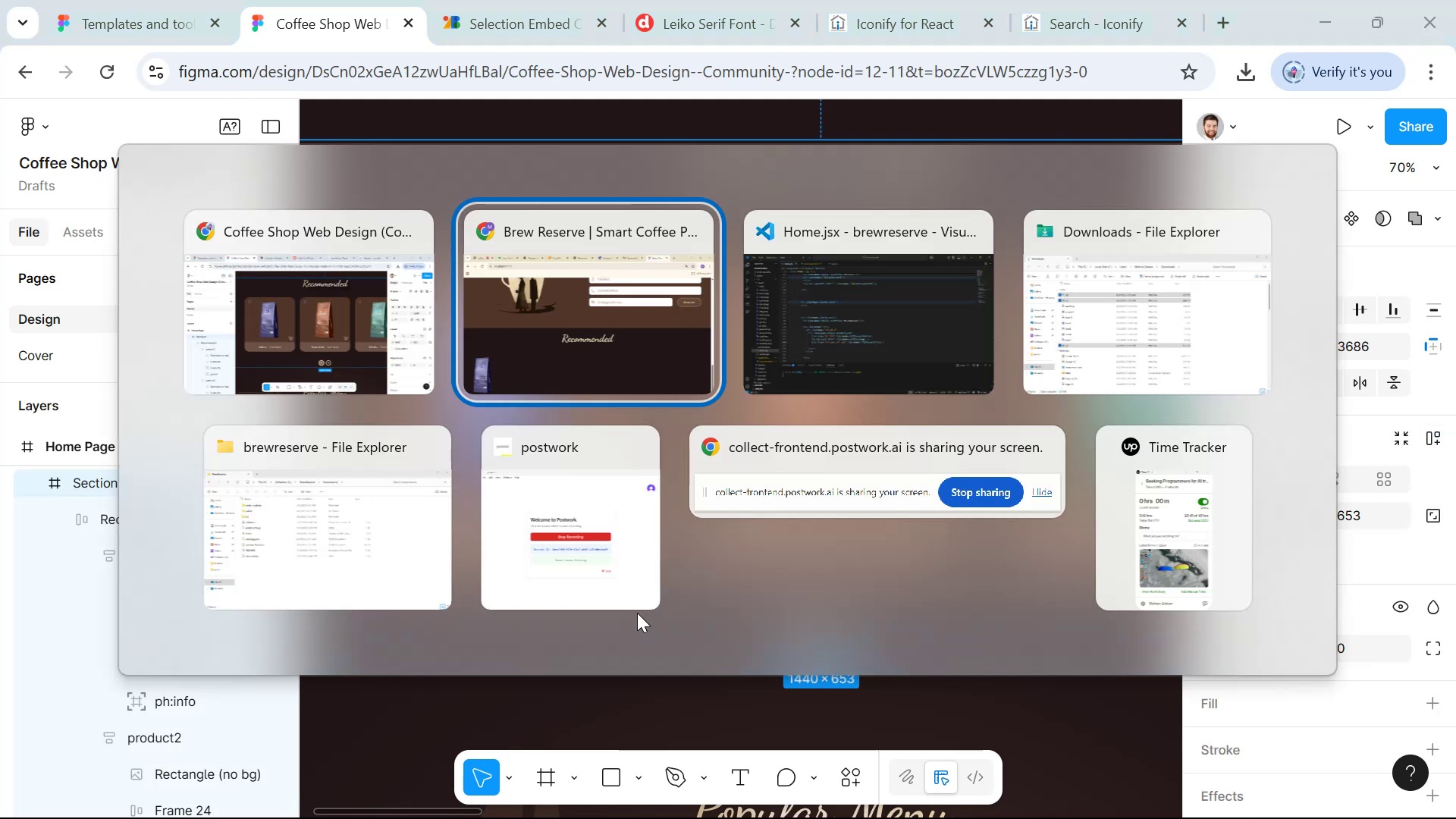 
key(Alt+Tab)
 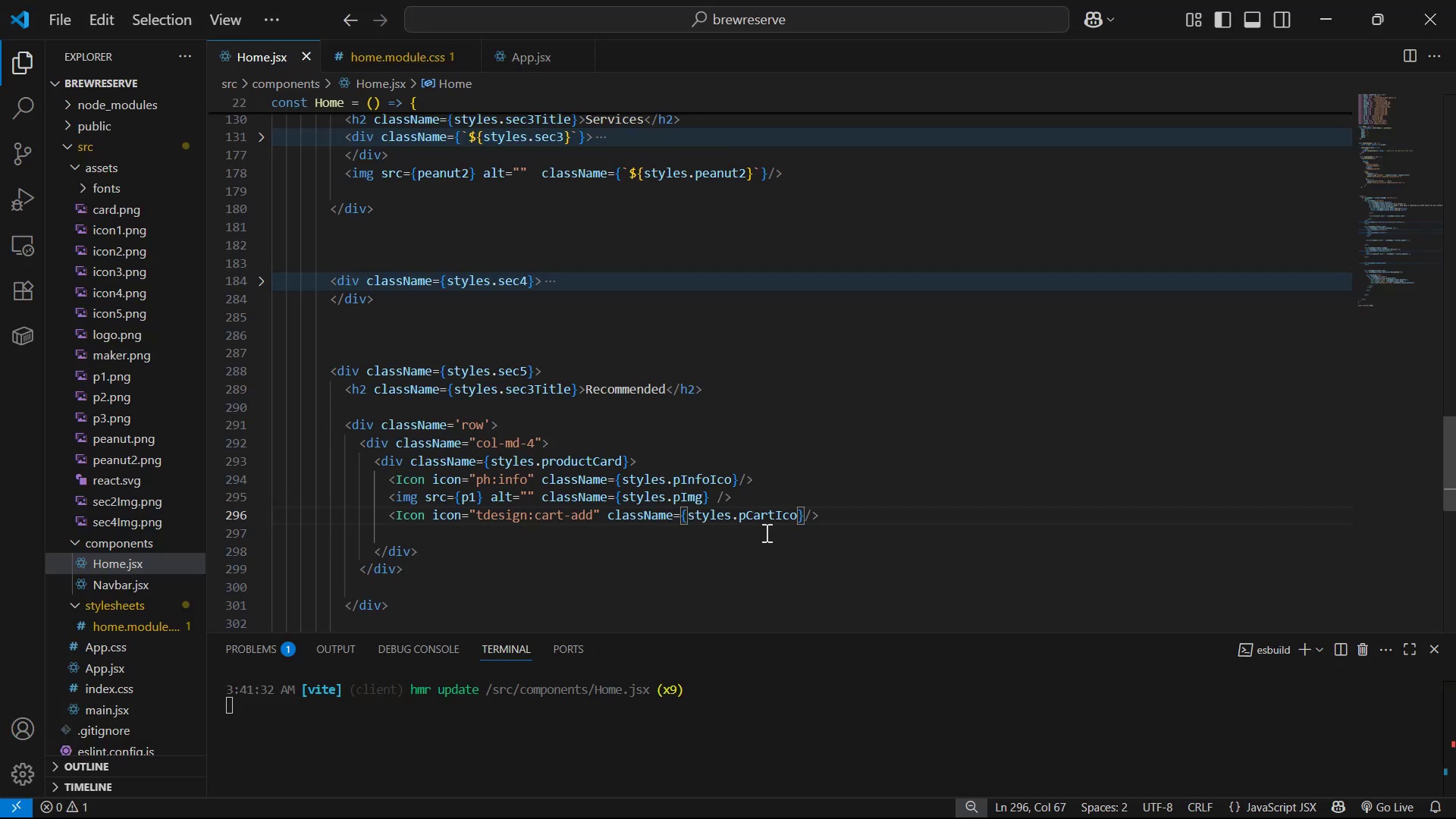 
left_click([844, 521])
 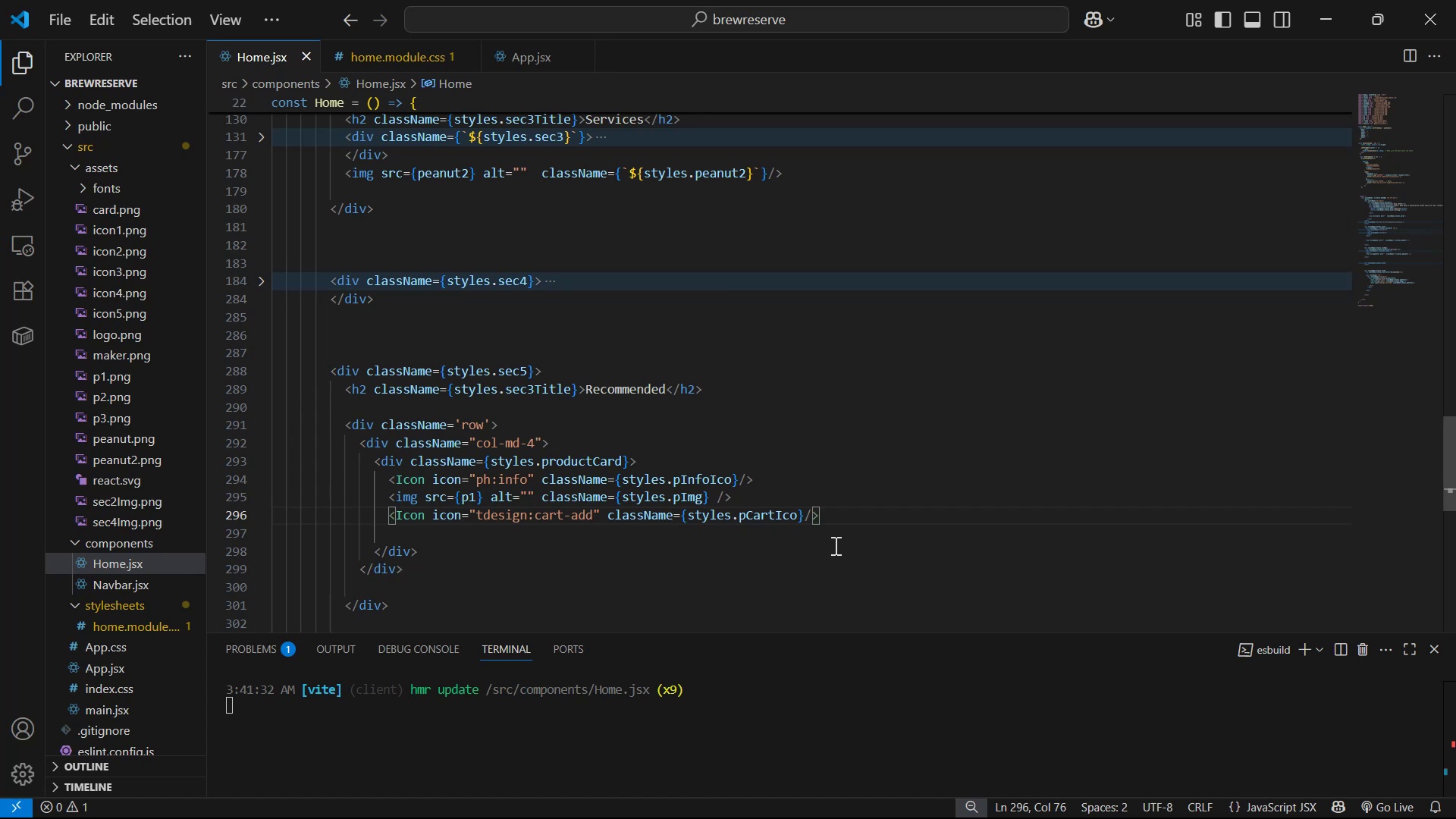 
wait(5.27)
 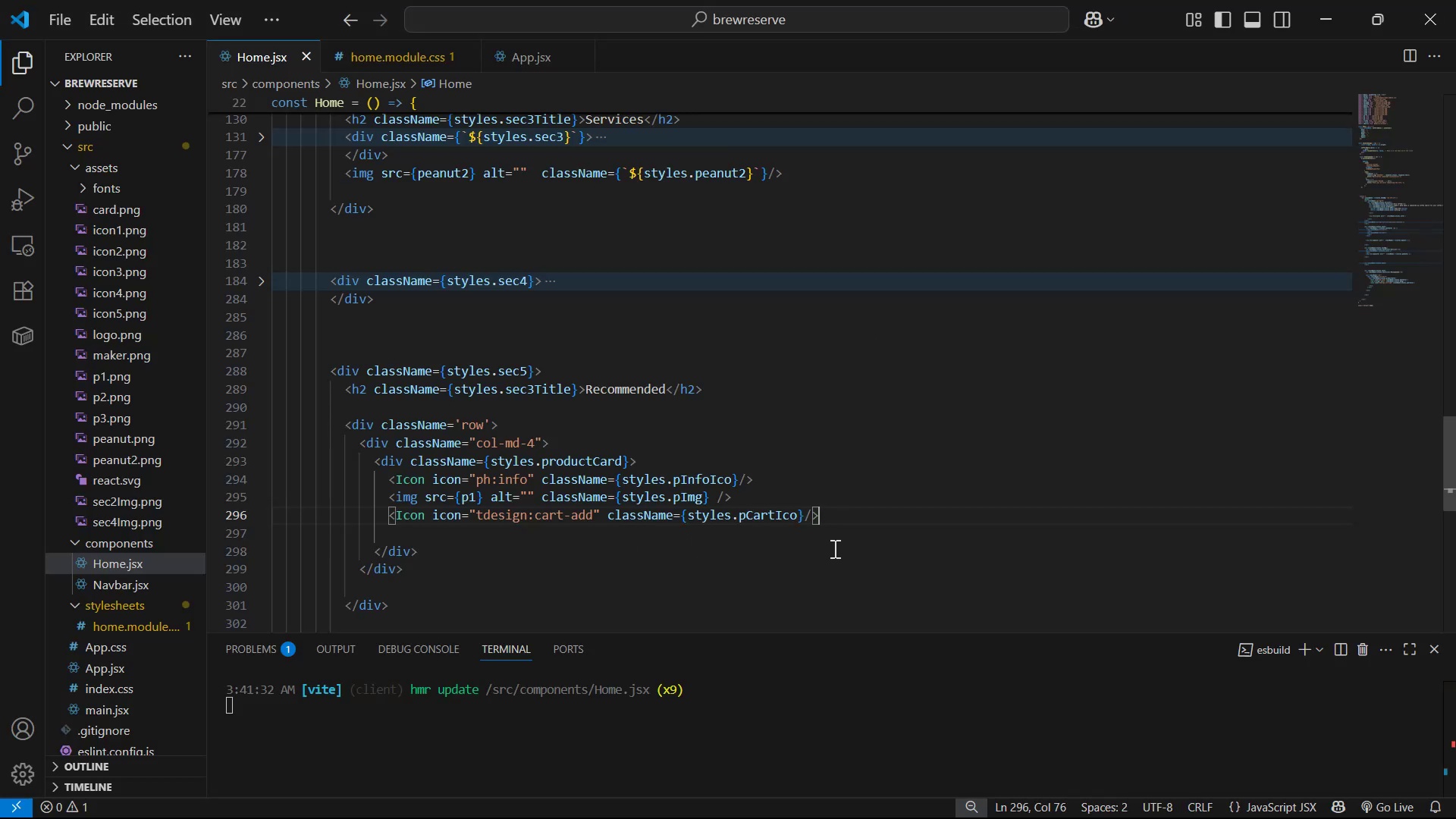 
double_click([487, 539])
 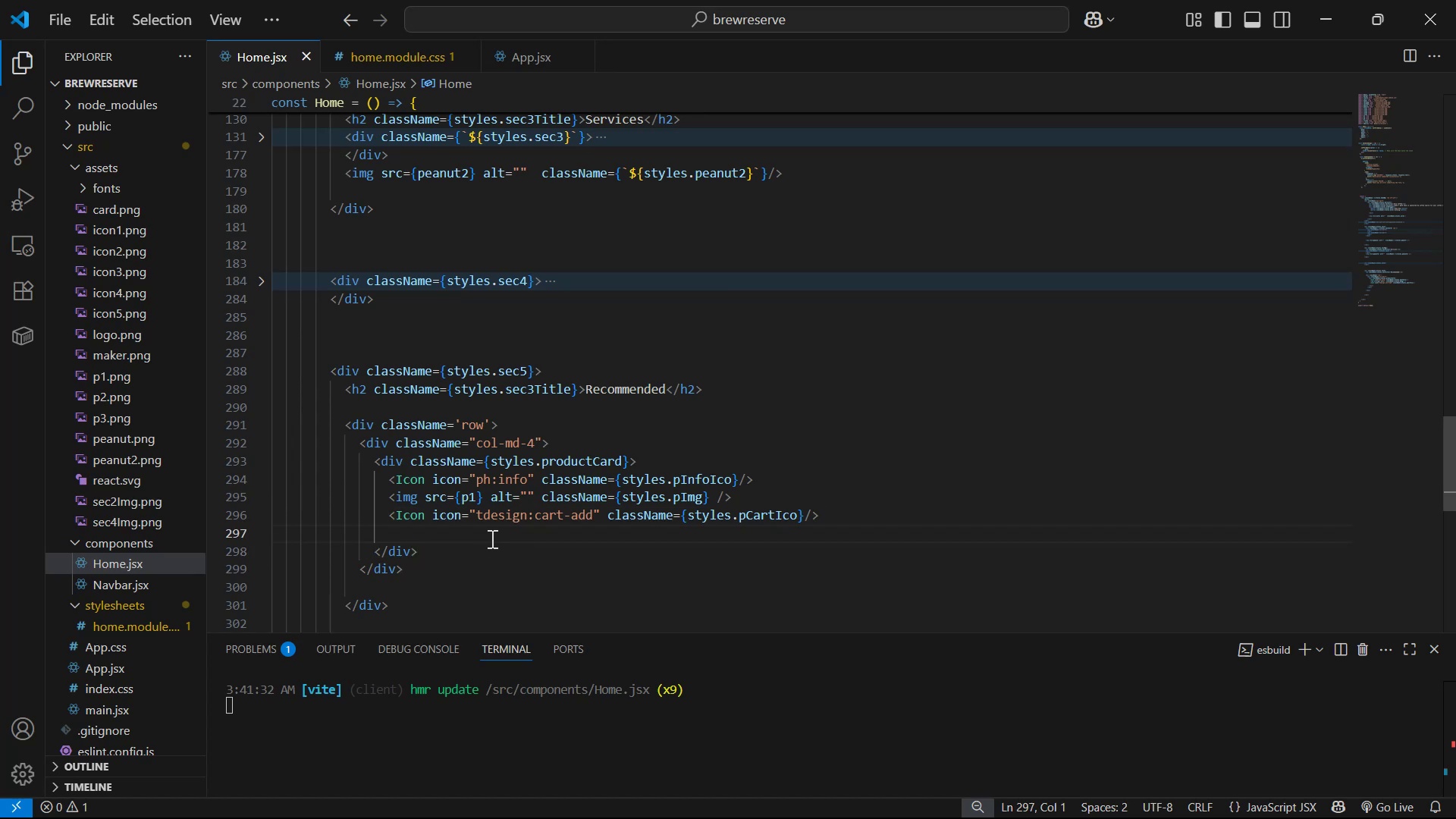 
key(Backspace)
 